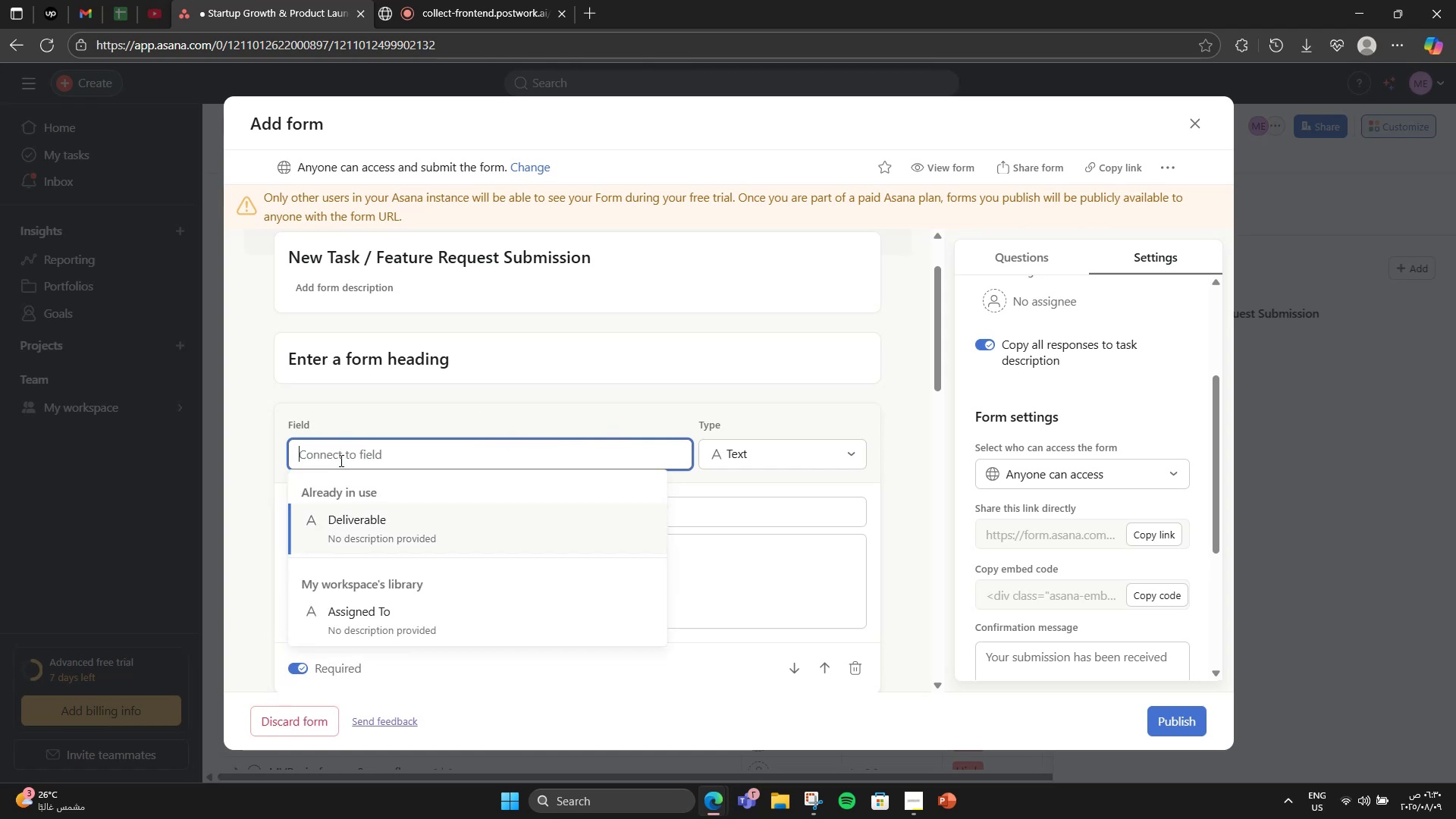 
key(Backspace)
 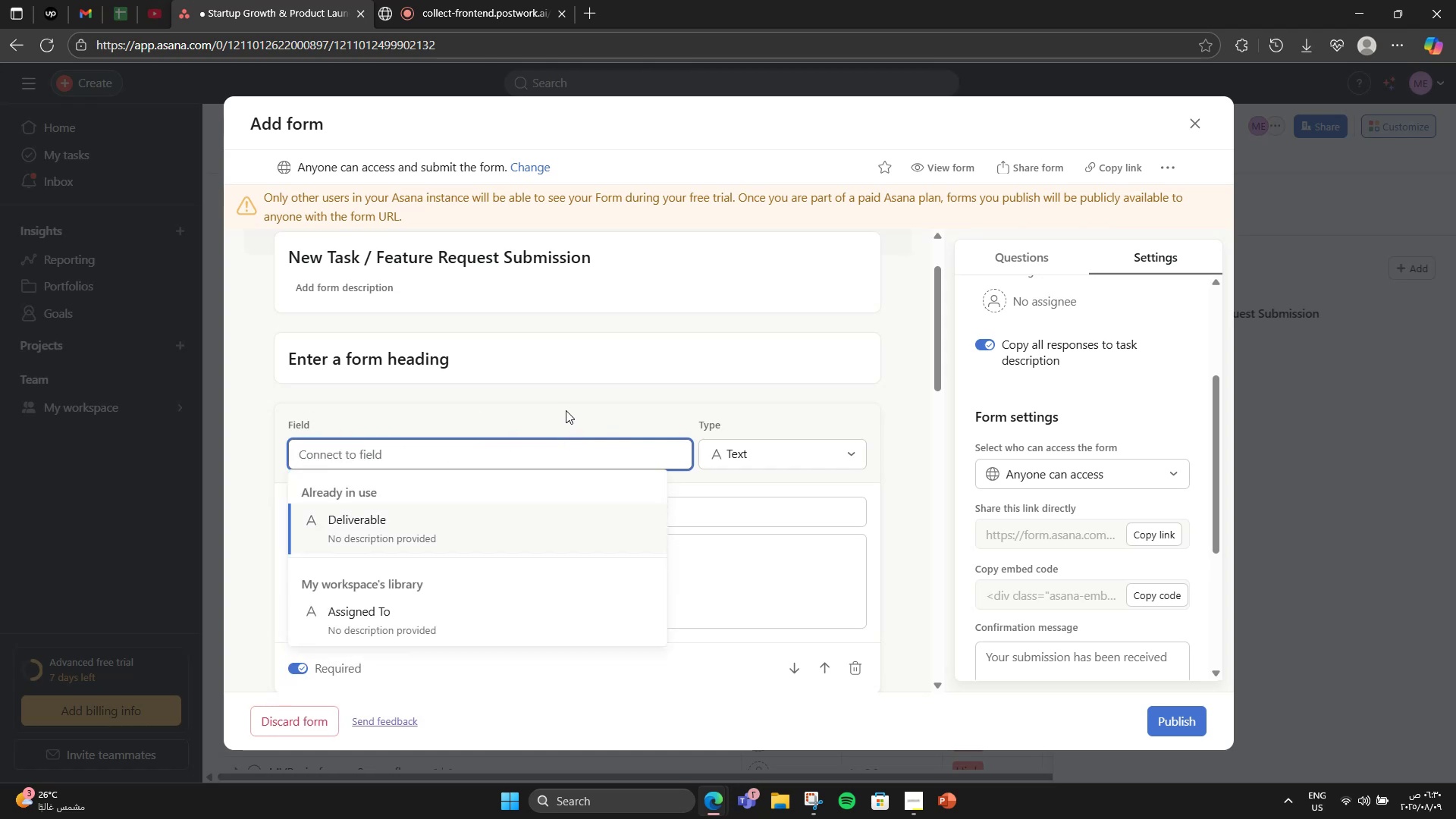 
left_click([566, 410])
 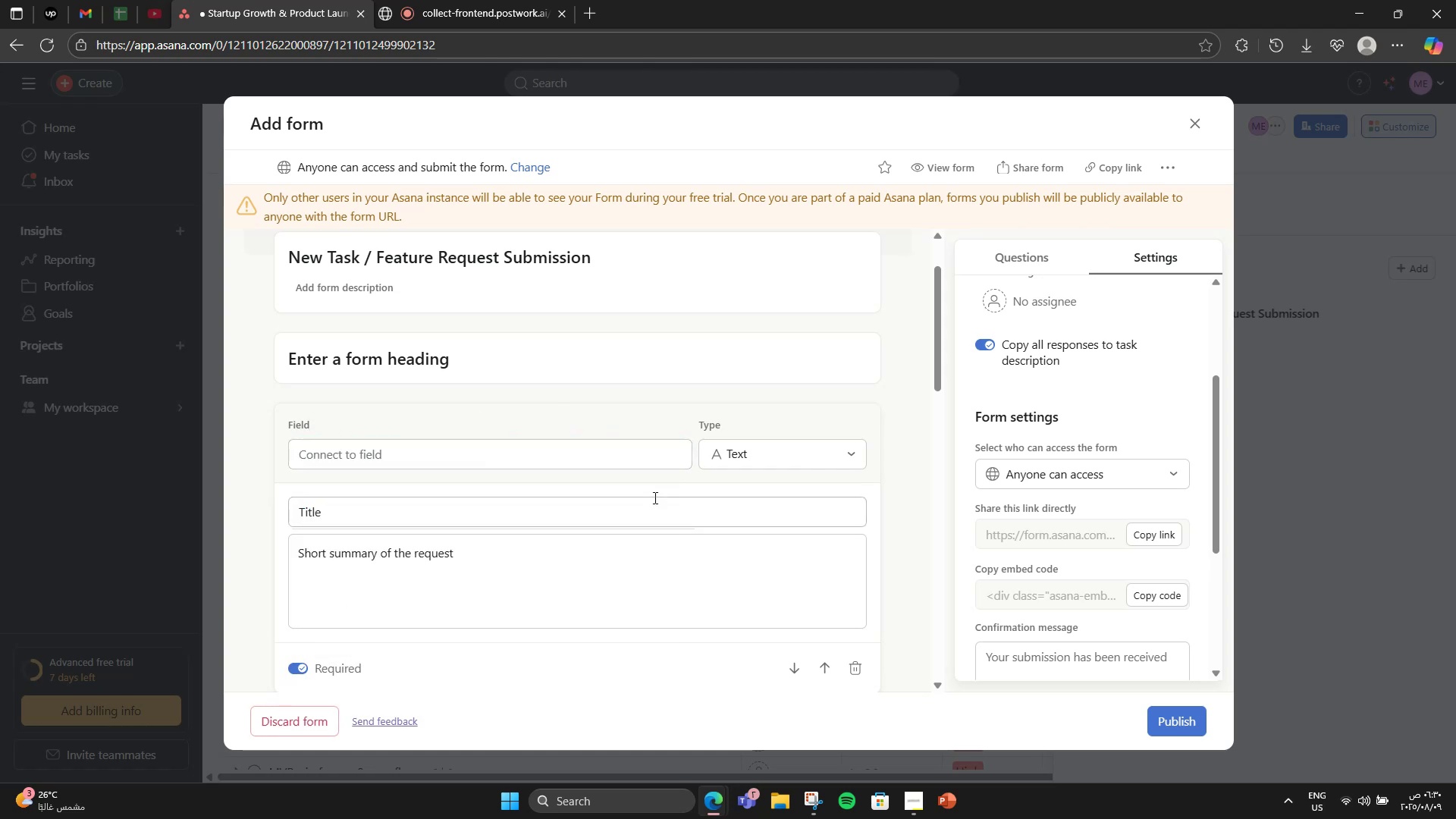 
scroll: coordinate [645, 510], scroll_direction: down, amount: 4.0
 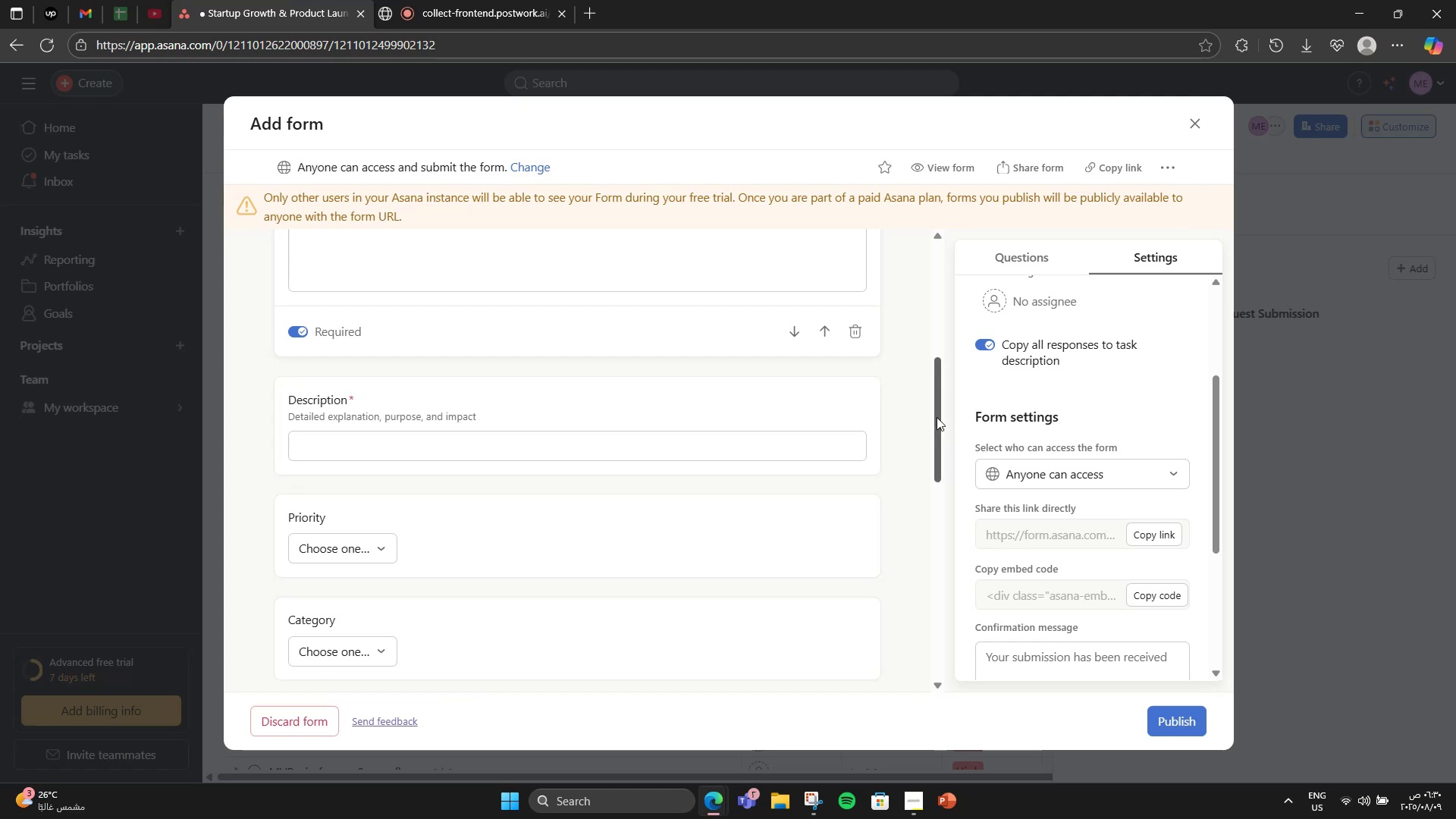 
left_click([908, 413])
 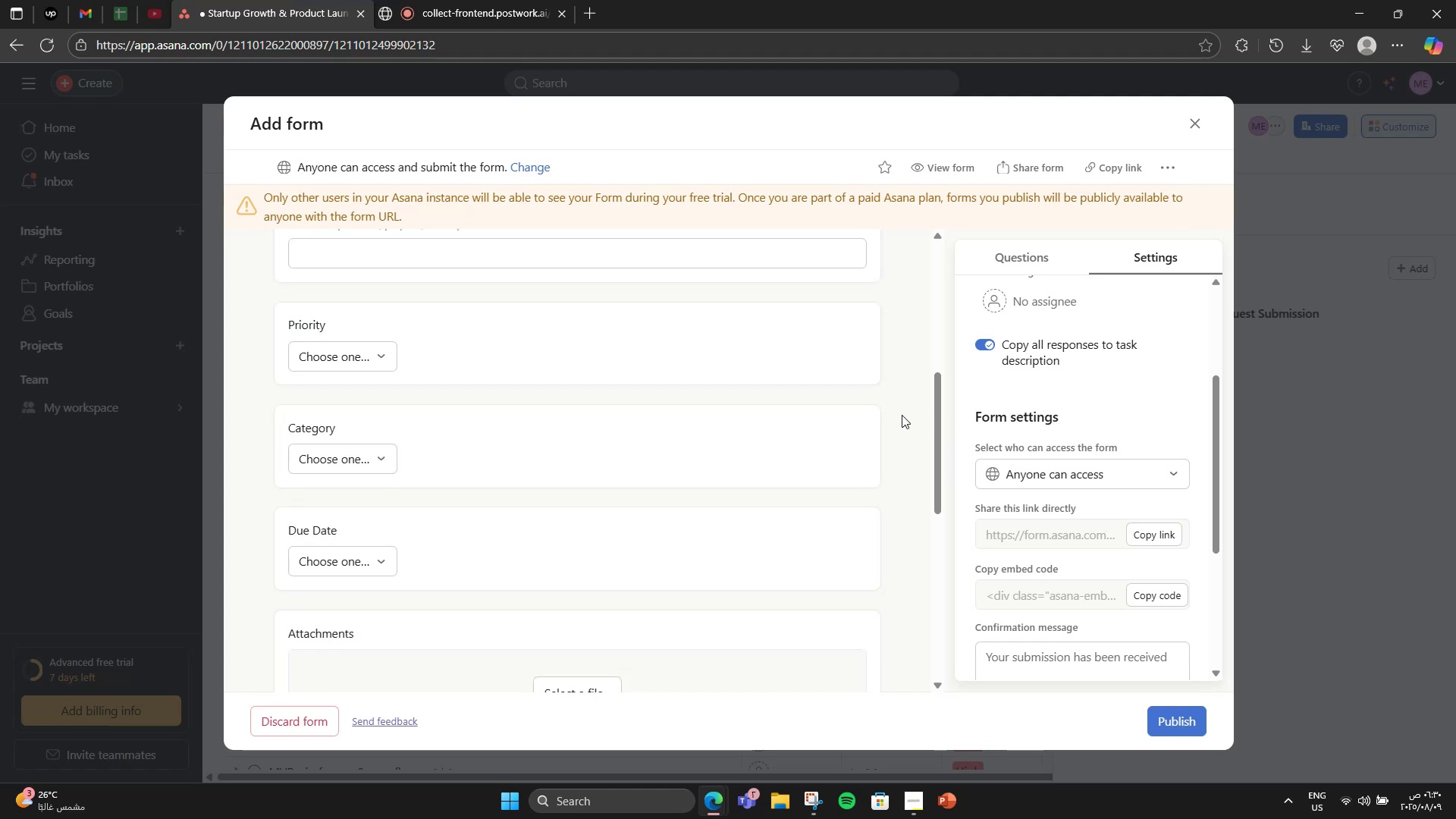 
scroll: coordinate [877, 453], scroll_direction: up, amount: 4.0
 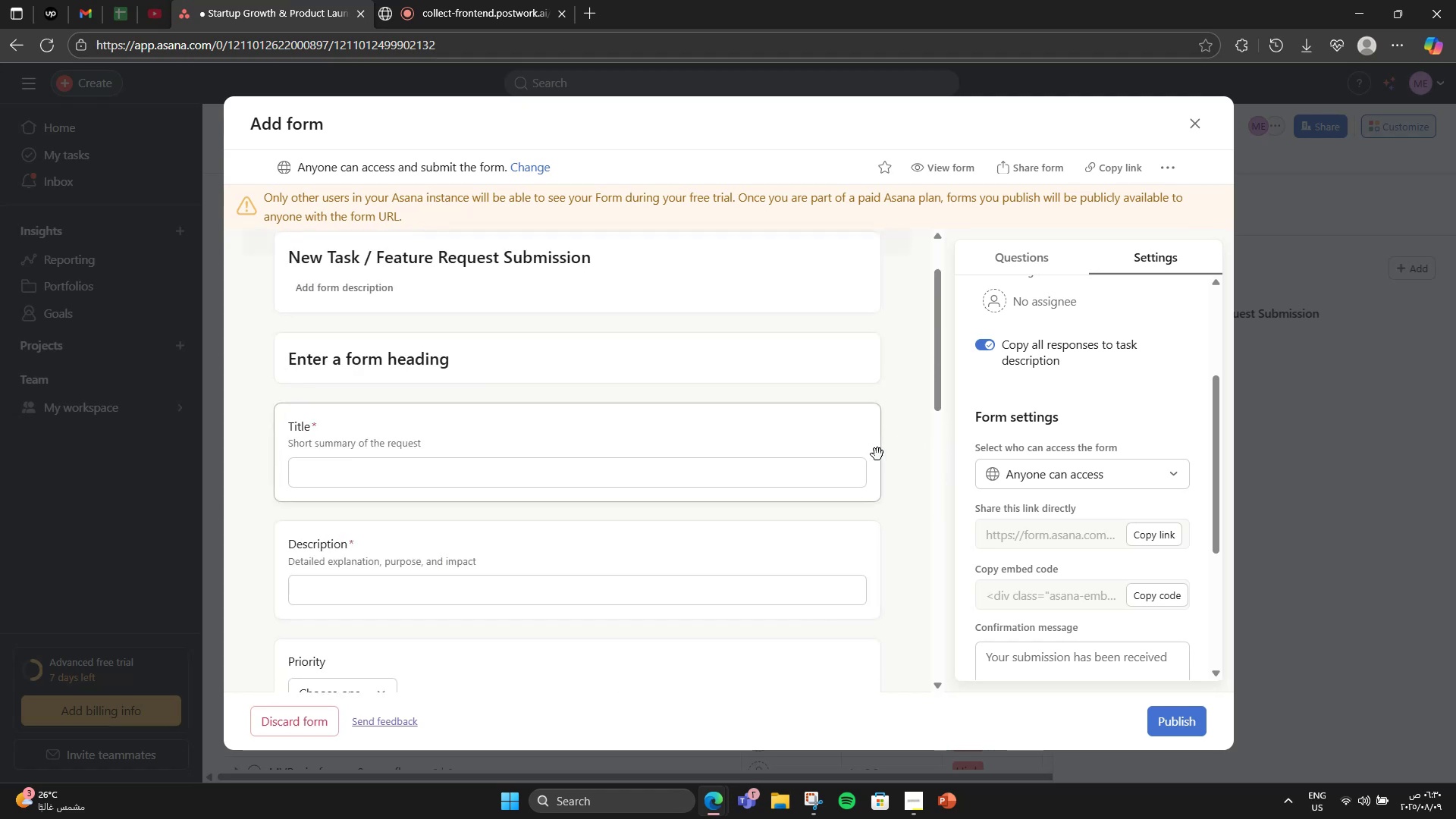 
scroll: coordinate [870, 458], scroll_direction: down, amount: 13.0
 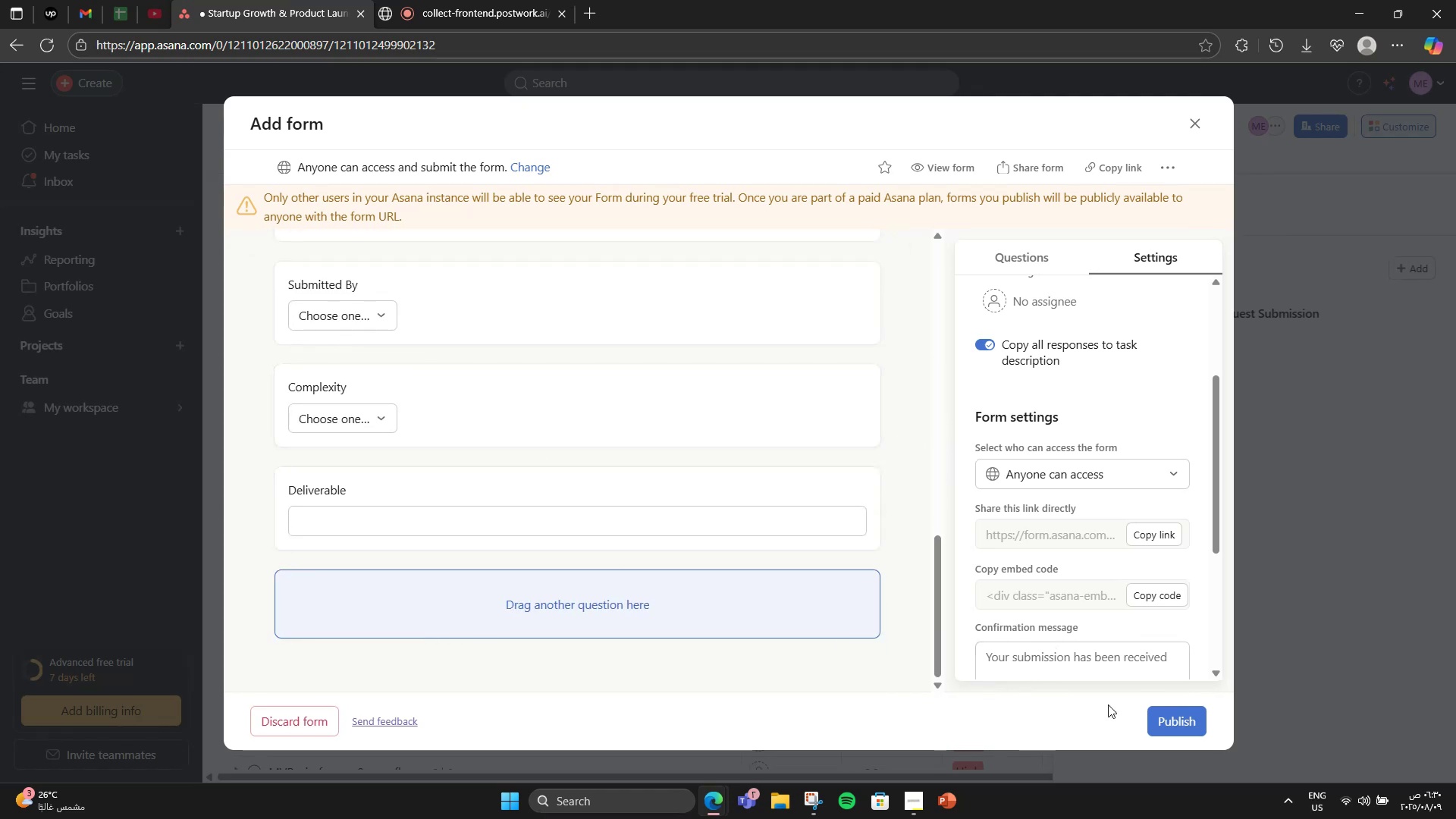 
scroll: coordinate [1100, 617], scroll_direction: up, amount: 1.0
 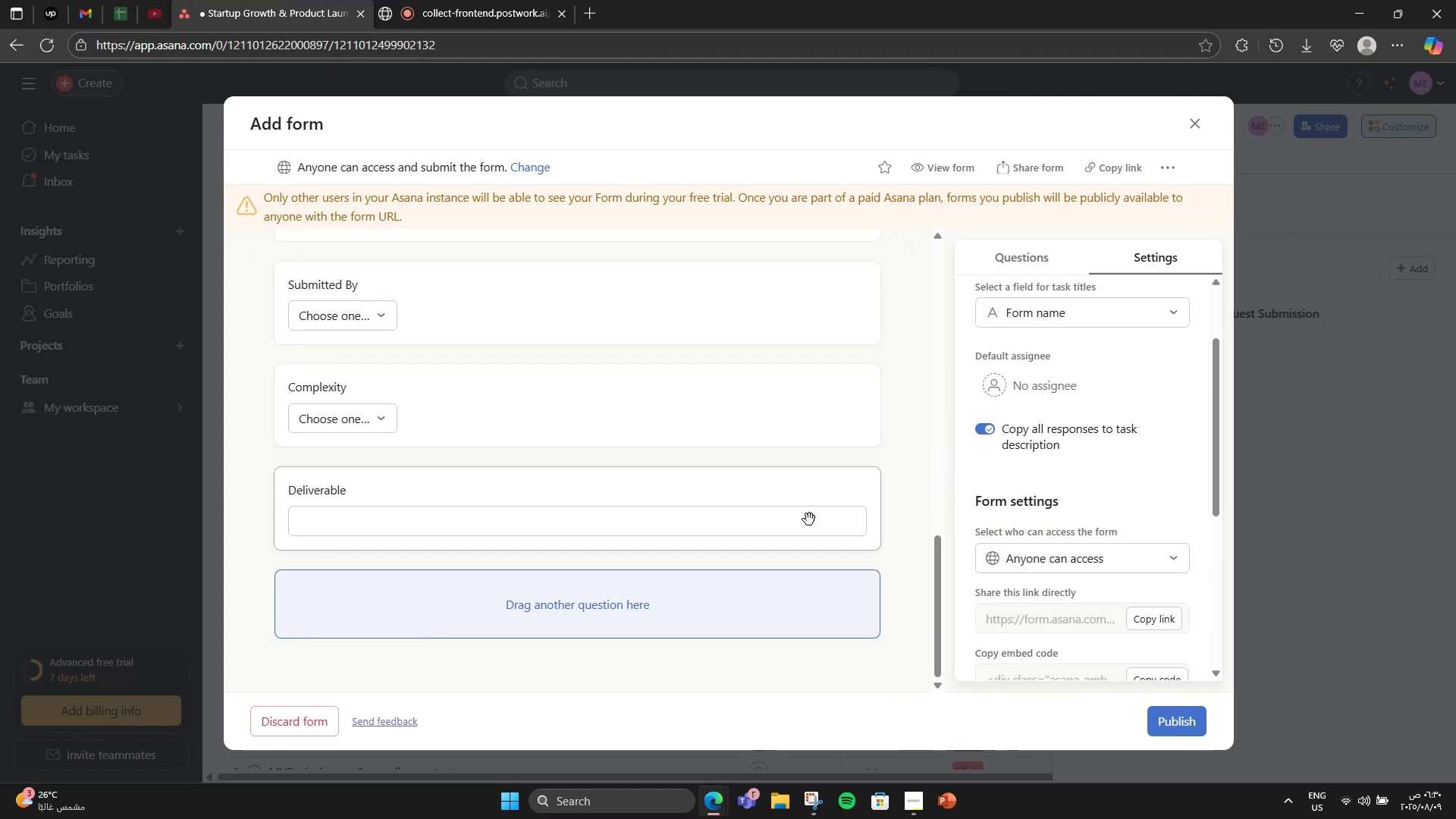 
scroll: coordinate [787, 532], scroll_direction: down, amount: 4.0
 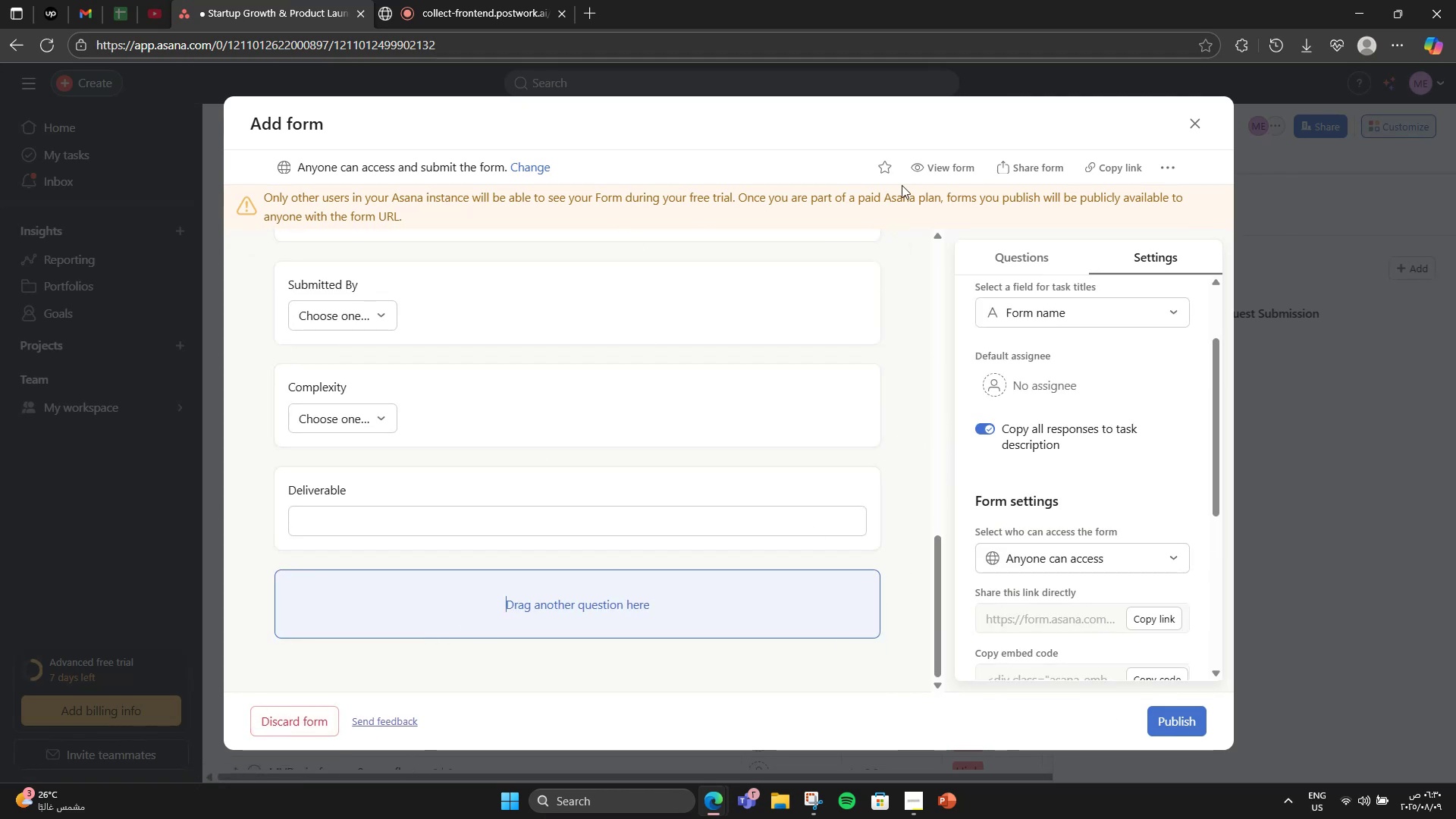 
left_click([951, 168])
 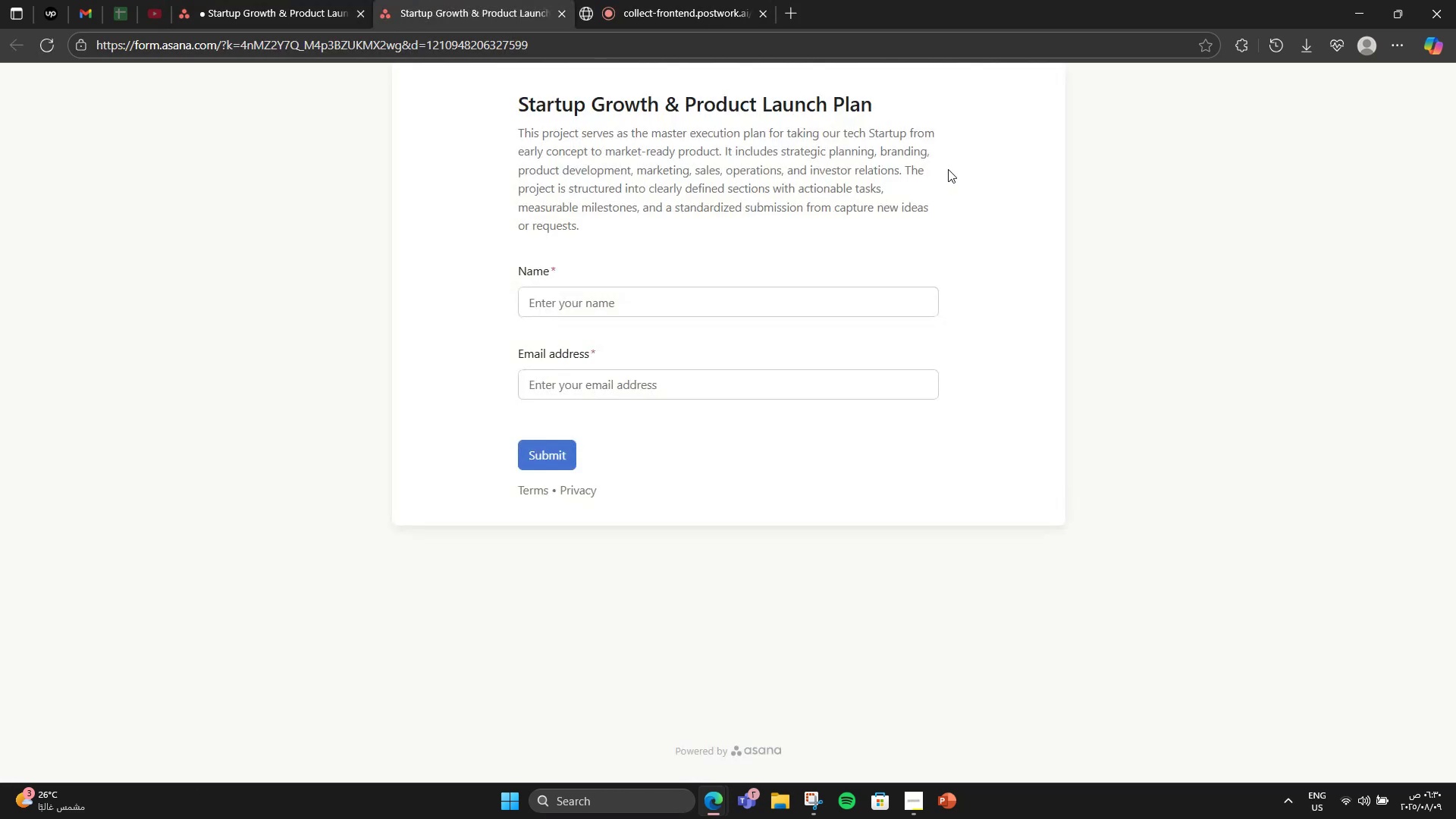 
scroll: coordinate [591, 438], scroll_direction: up, amount: 2.0
 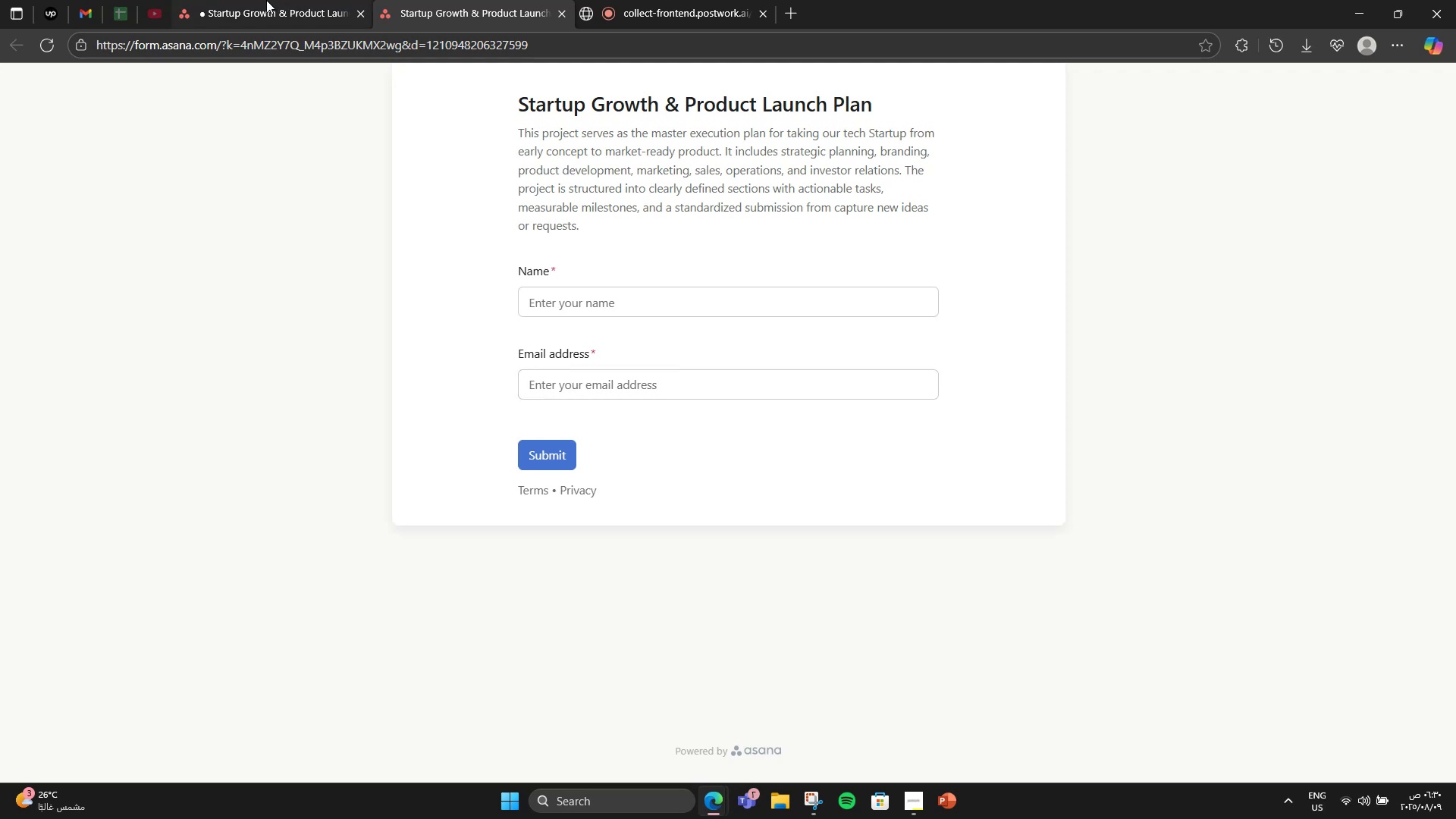 
left_click([266, 0])
 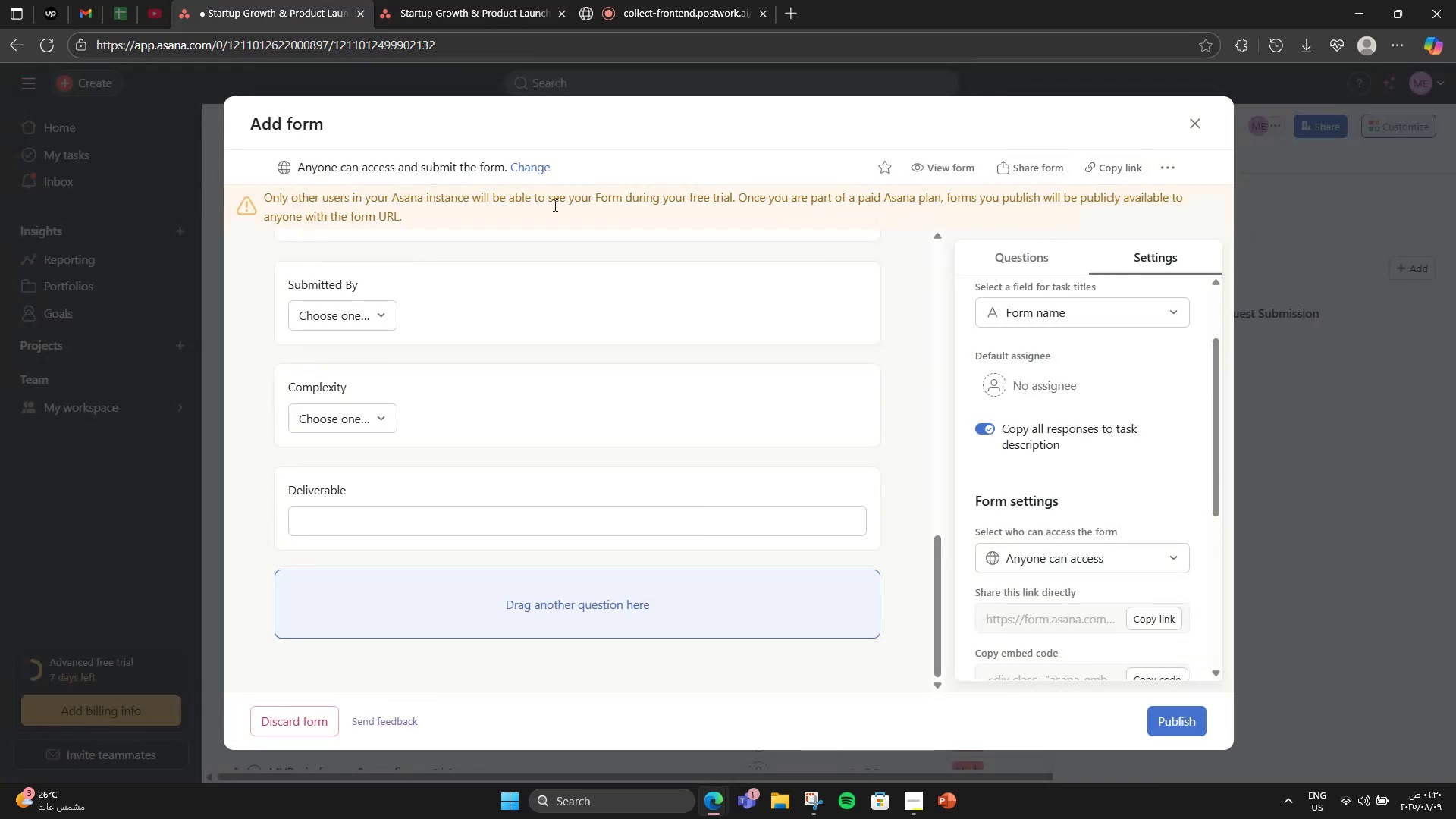 
scroll: coordinate [753, 381], scroll_direction: up, amount: 13.0
 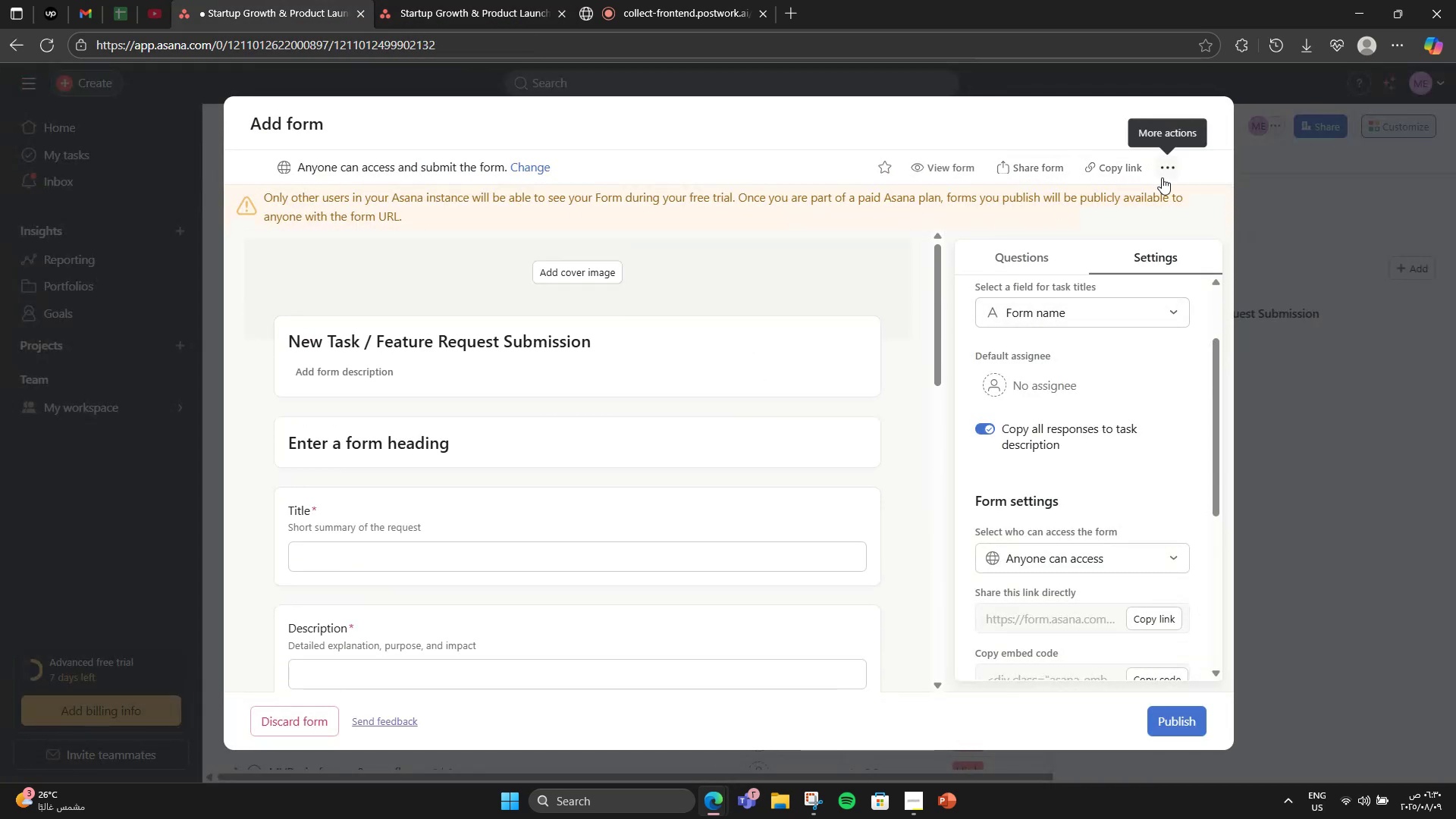 
left_click([1166, 177])
 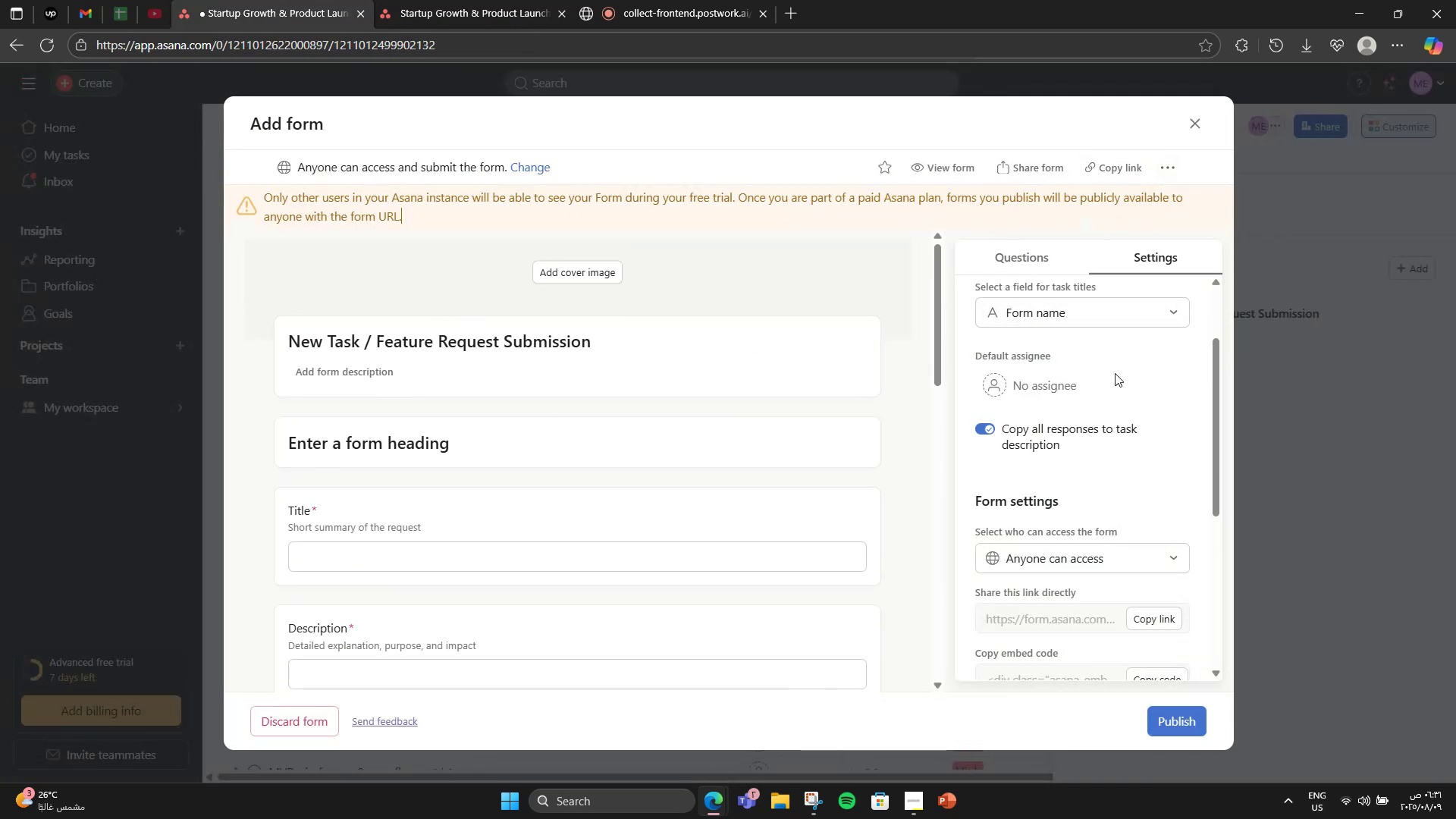 
left_click([1198, 714])
 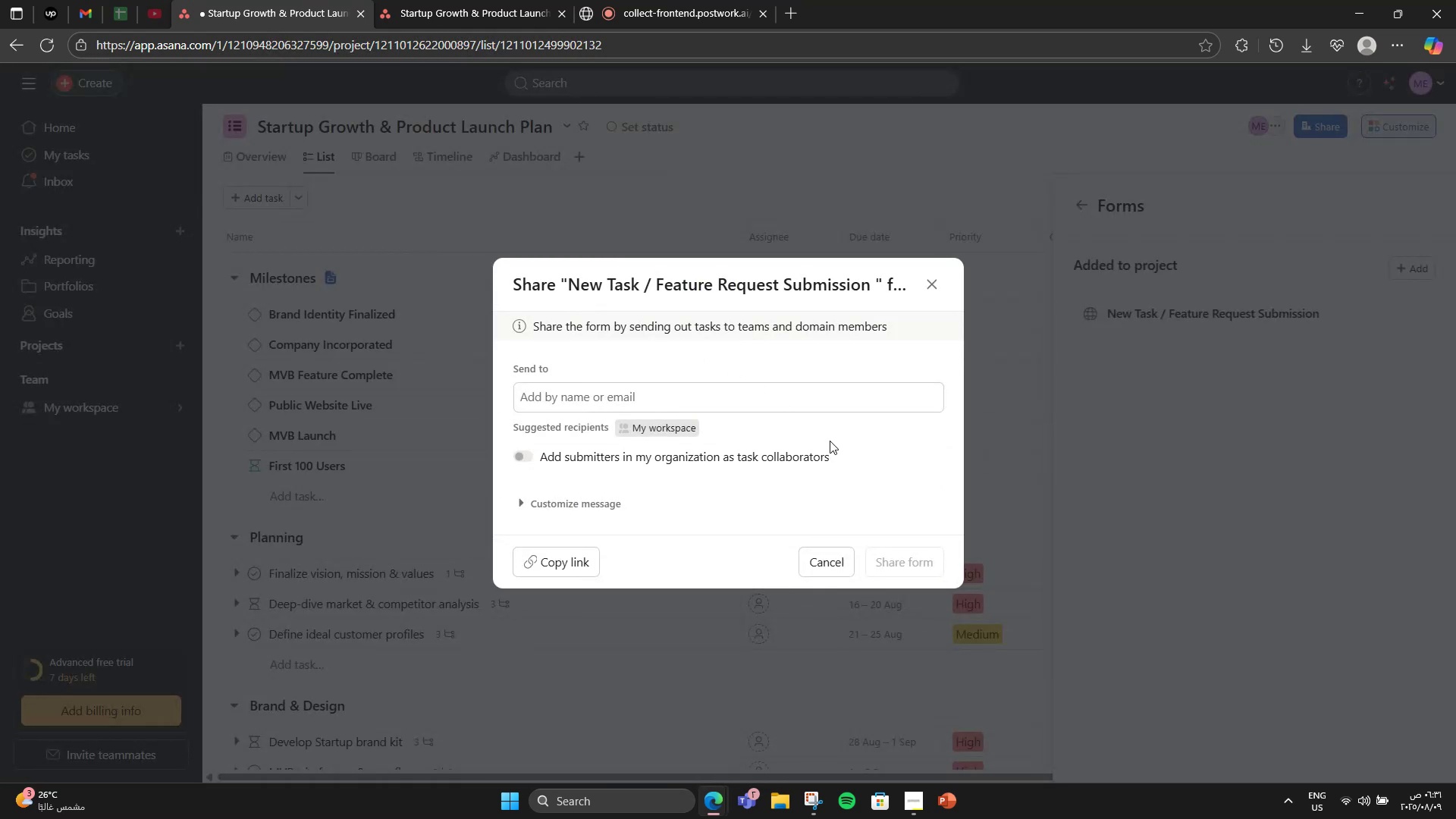 
left_click([814, 410])
 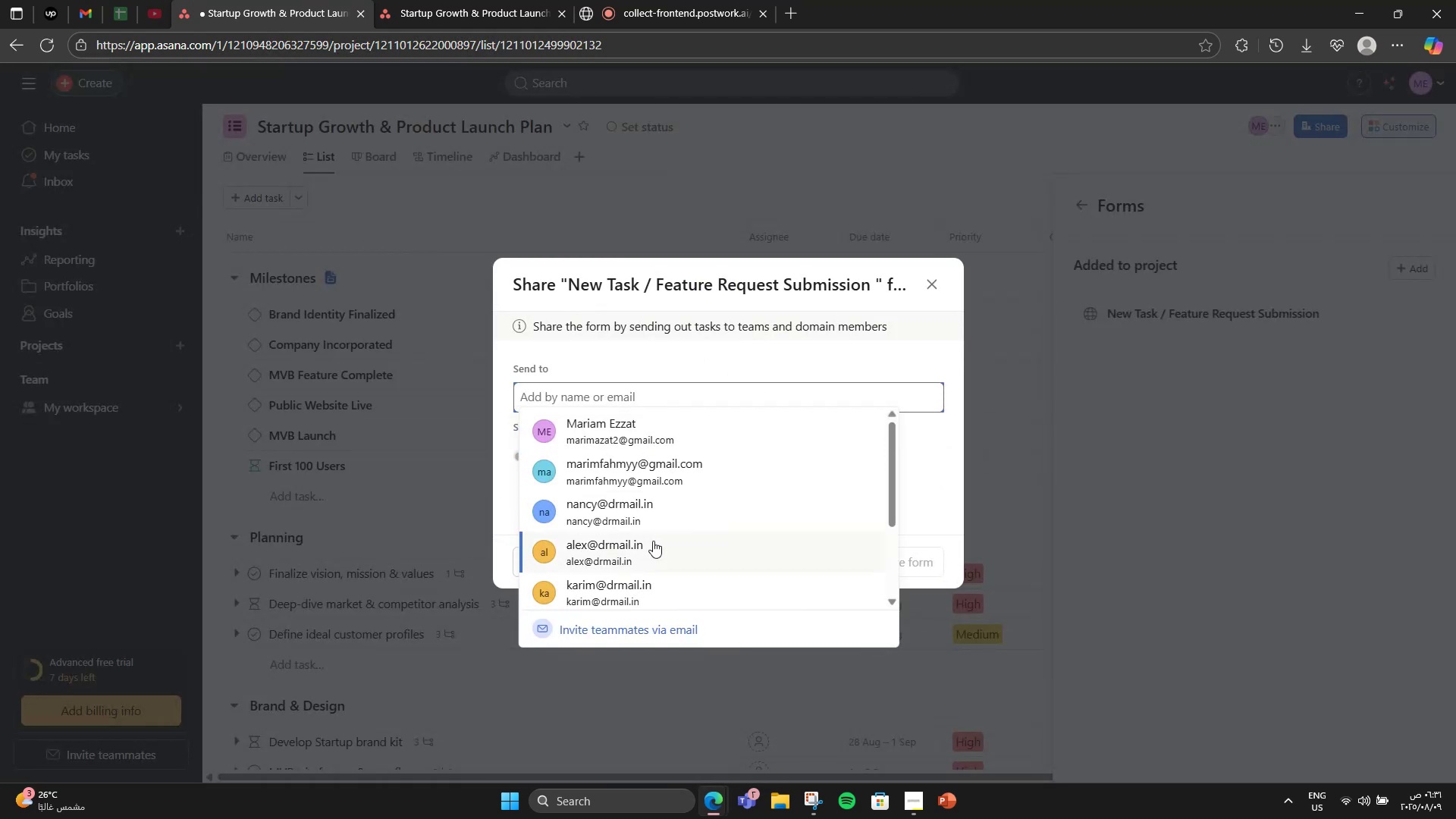 
left_click([653, 541])
 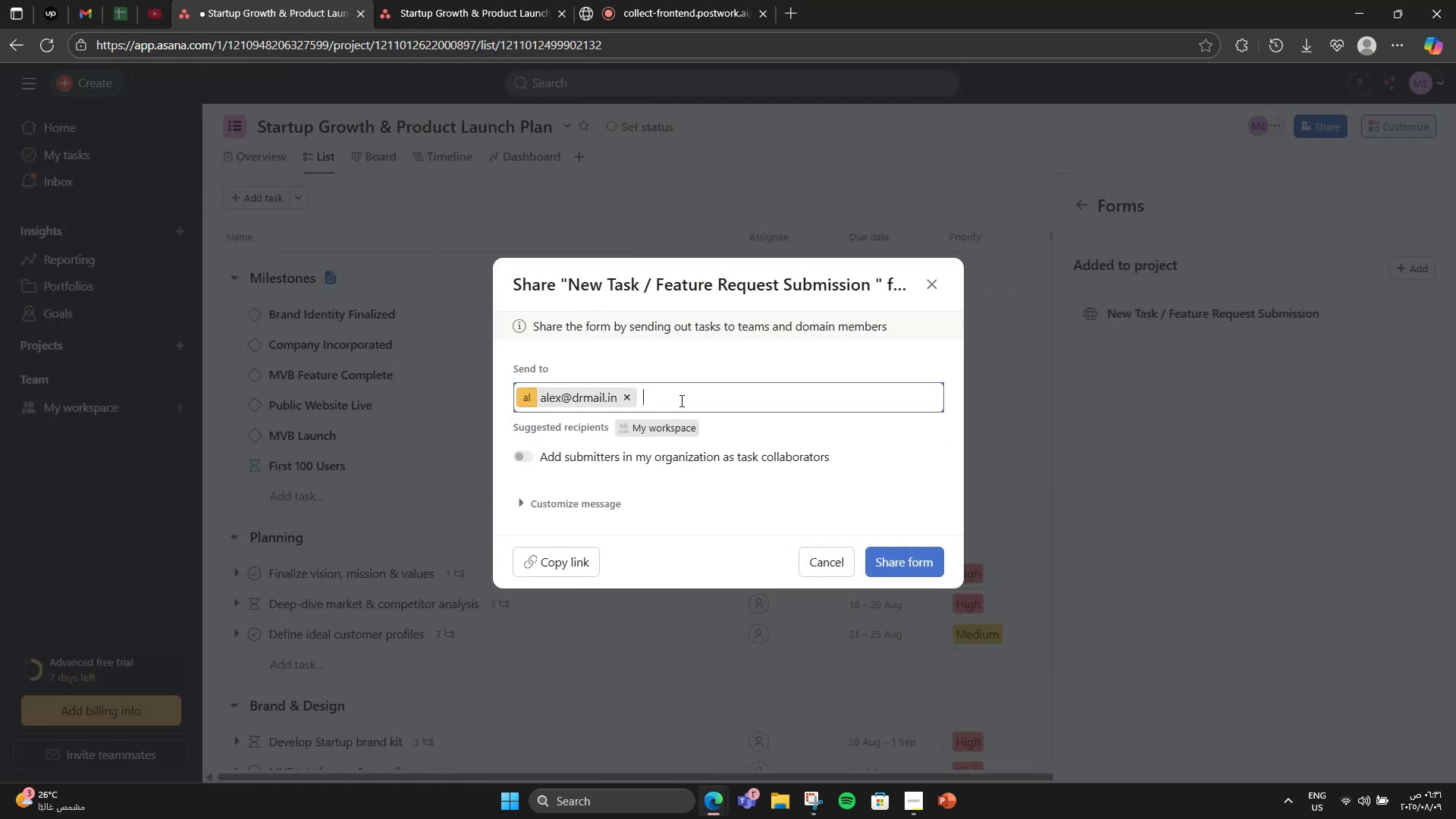 
left_click([690, 396])
 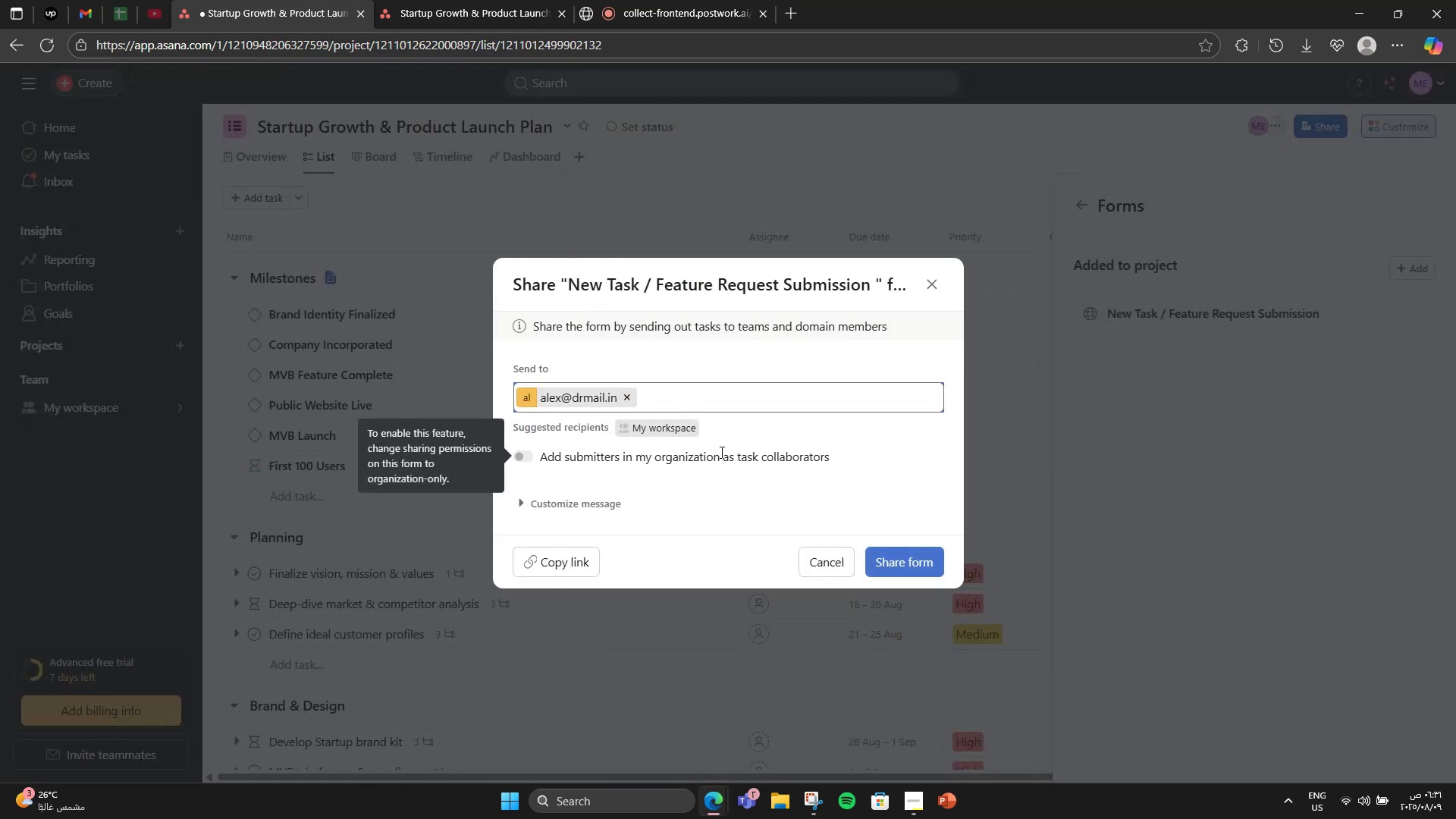 
key(S)
 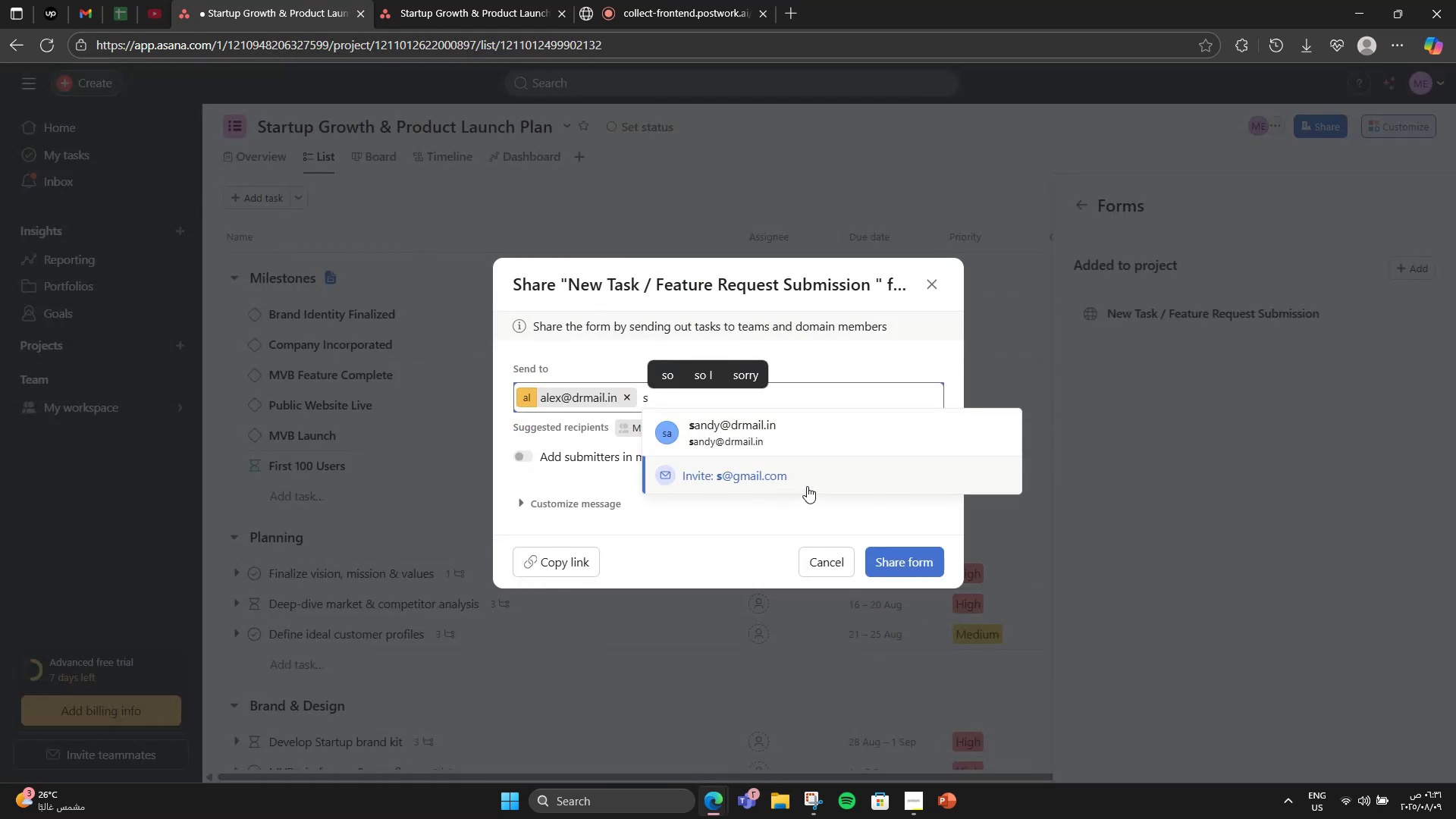 
left_click([783, 440])
 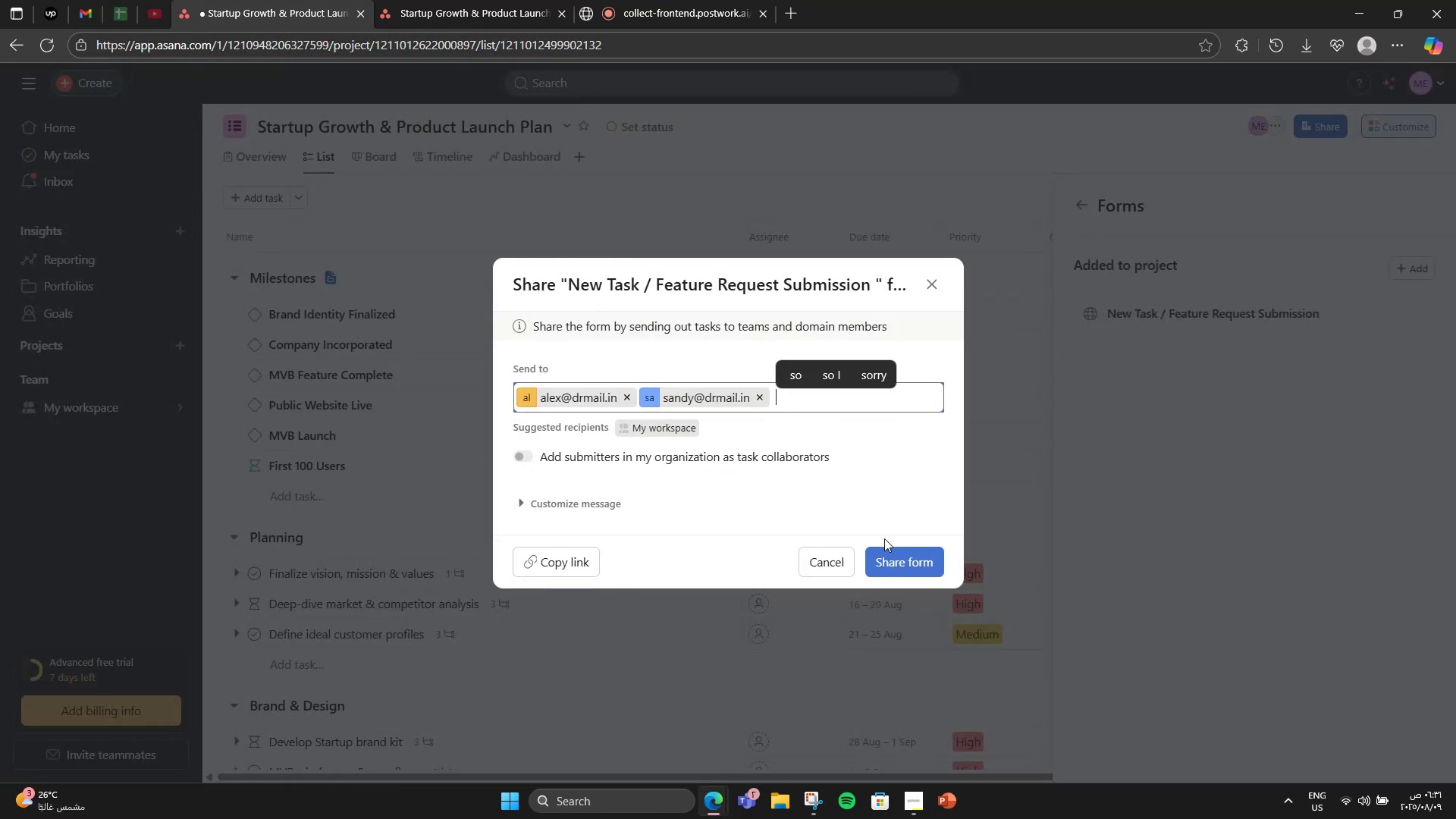 
key(N)
 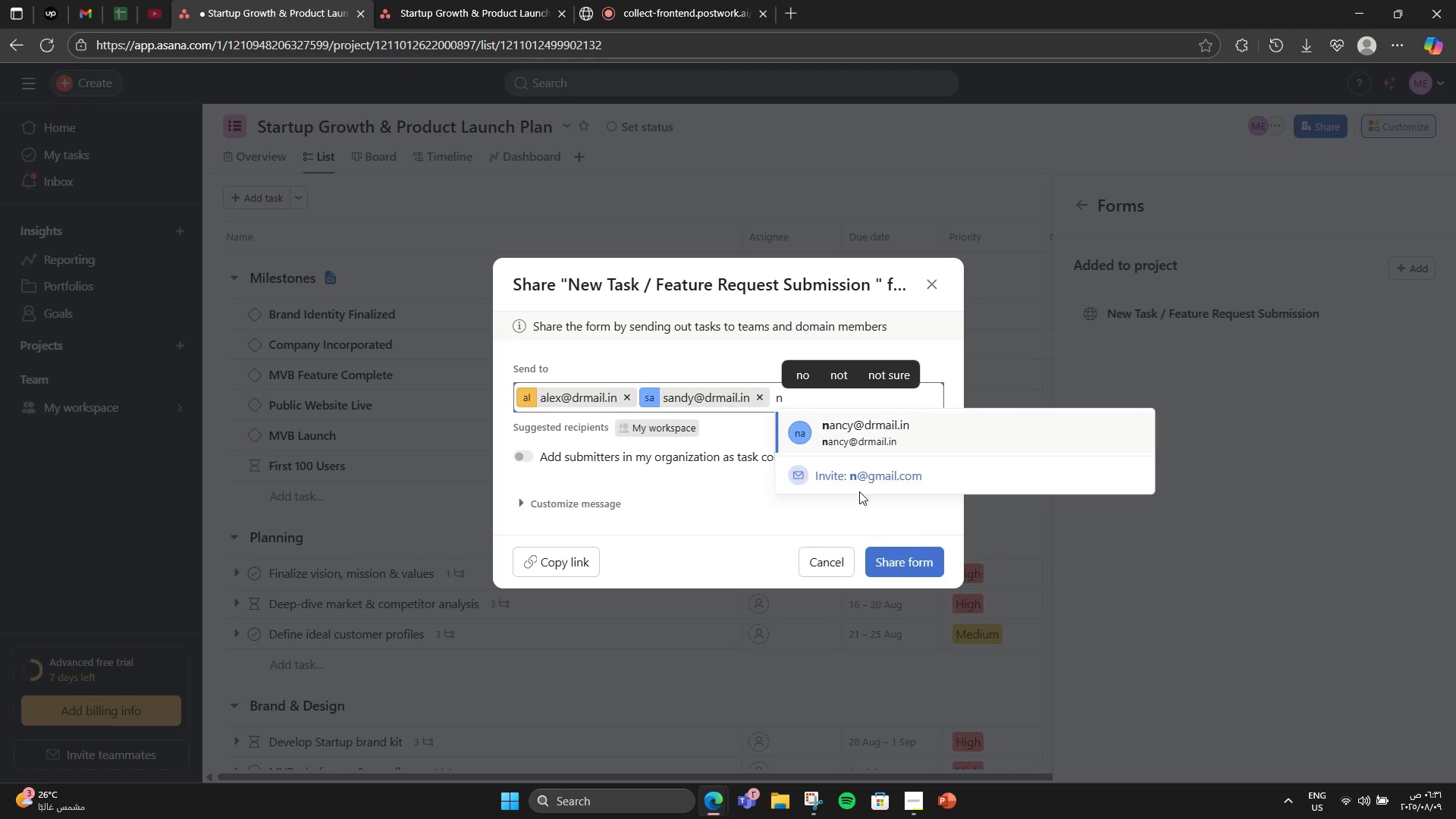 
left_click([846, 430])
 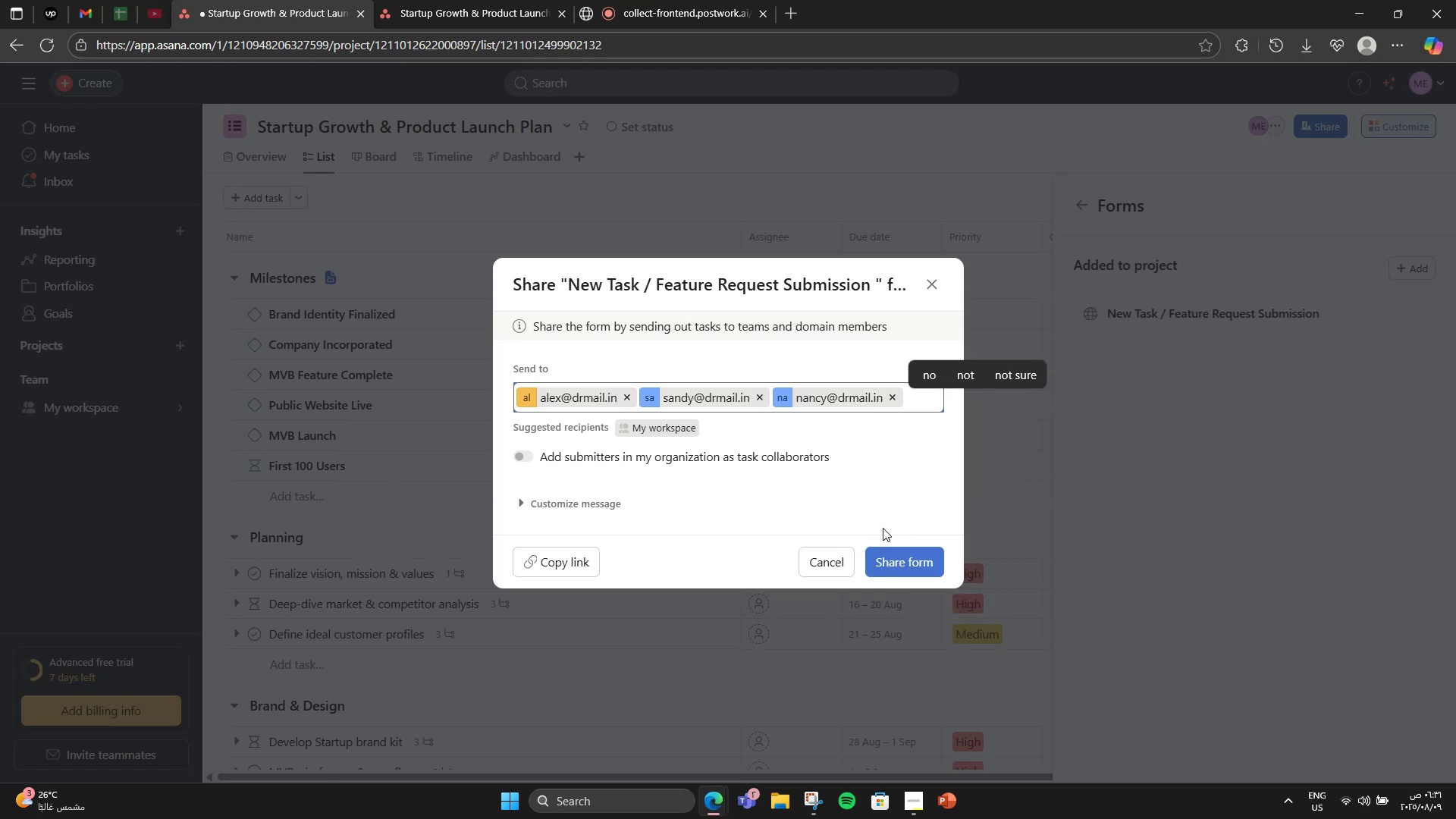 
left_click([899, 560])
 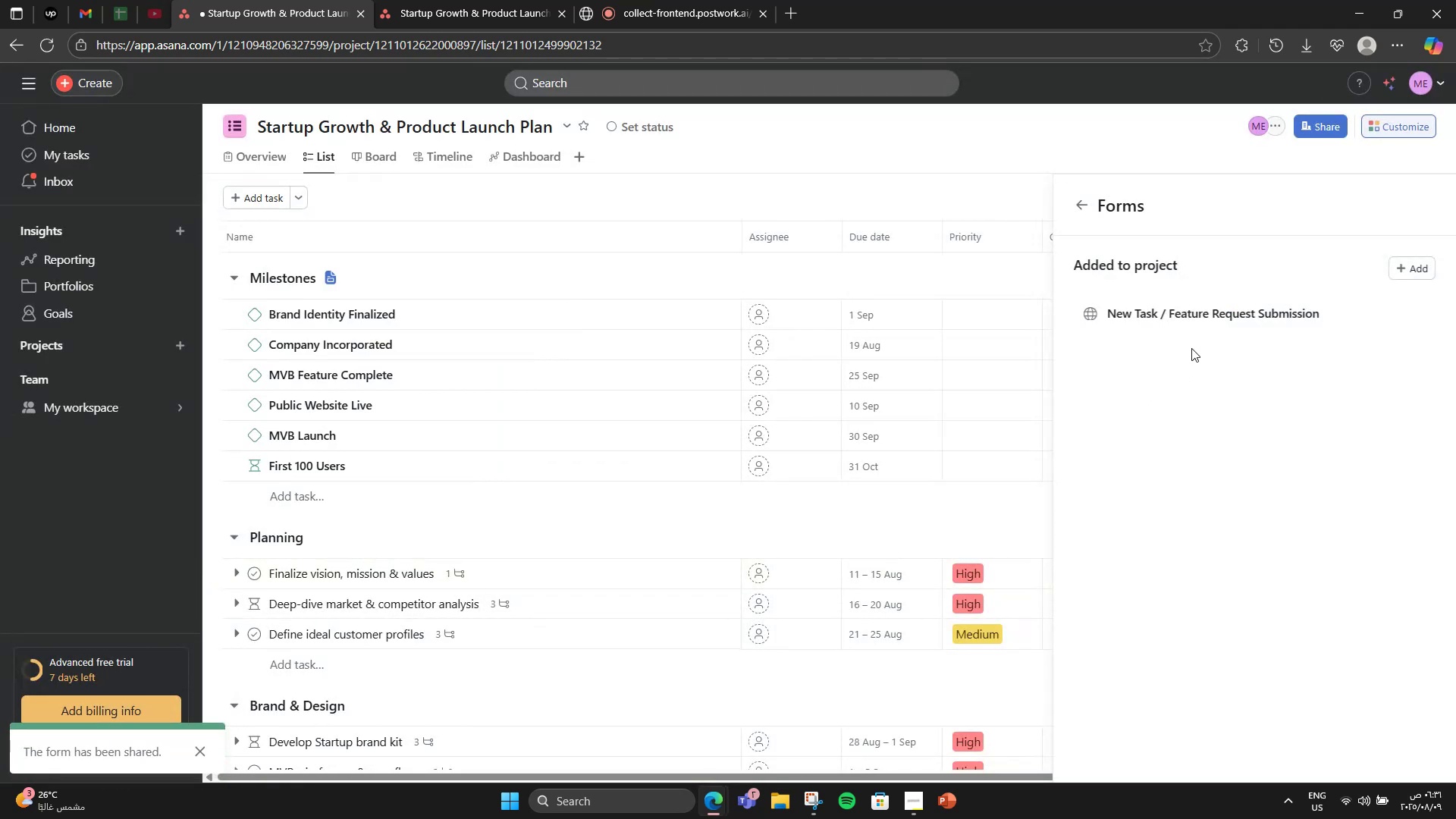 
left_click([1191, 316])
 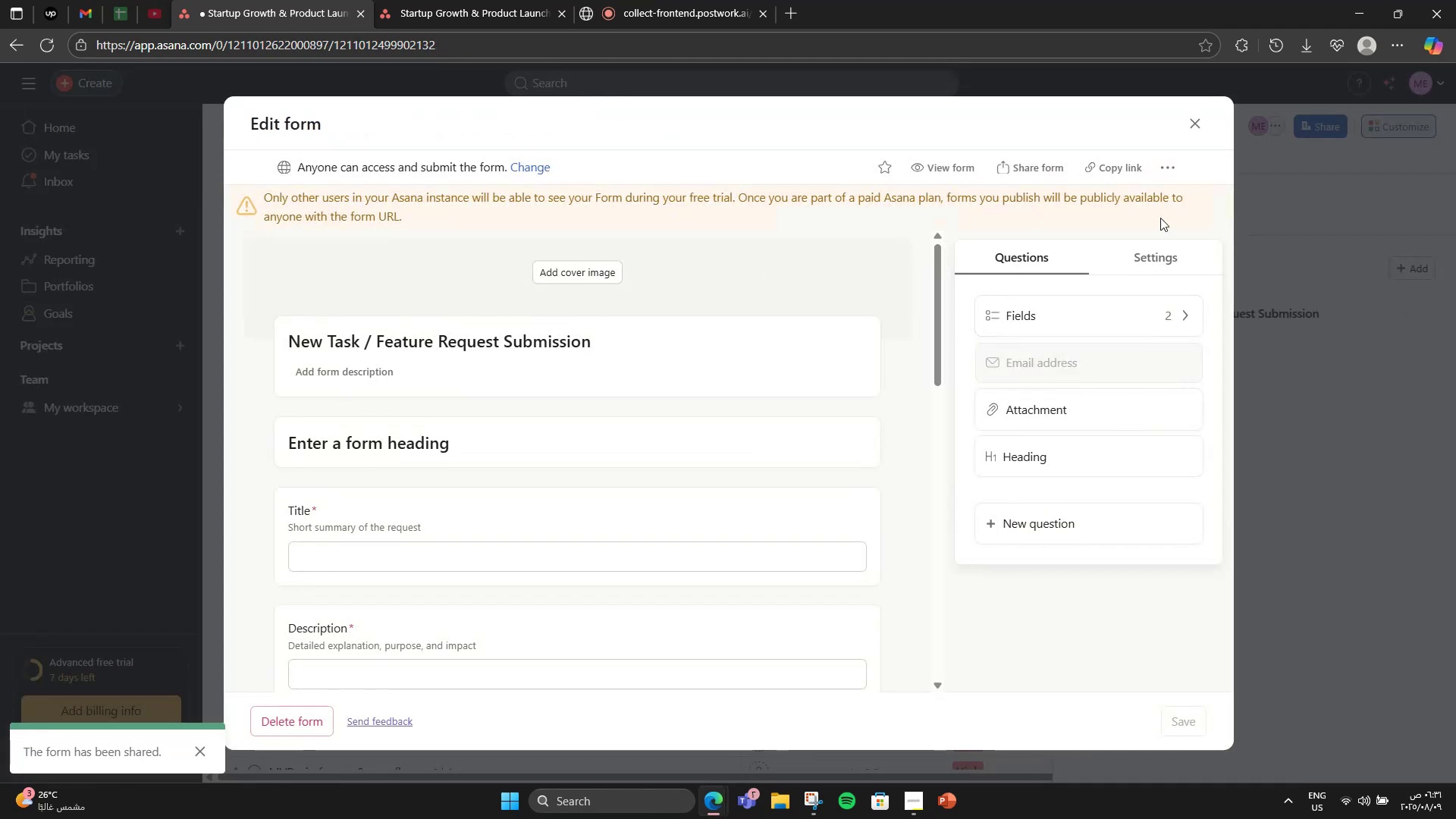 
left_click([1046, 162])
 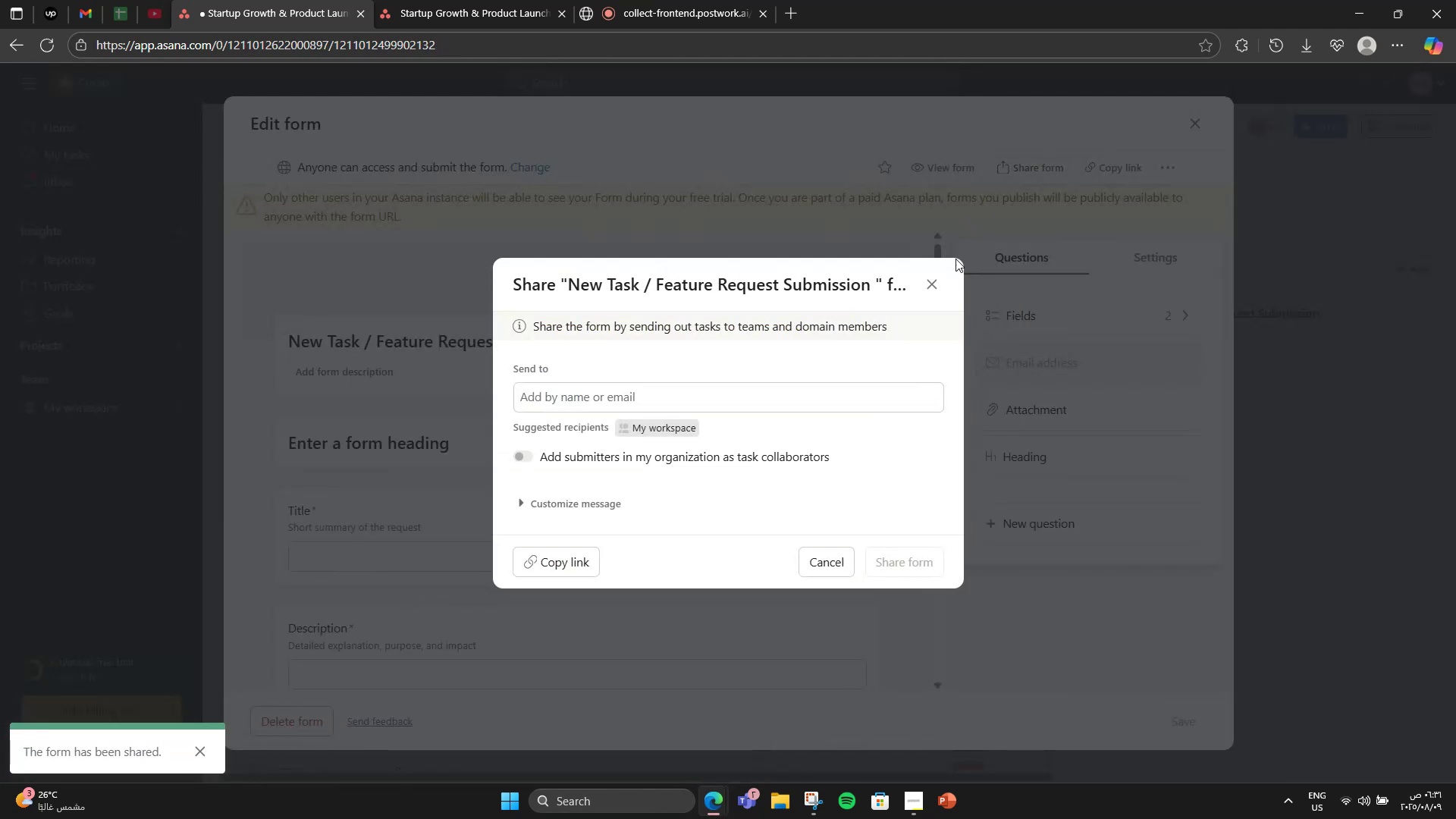 
left_click([931, 283])
 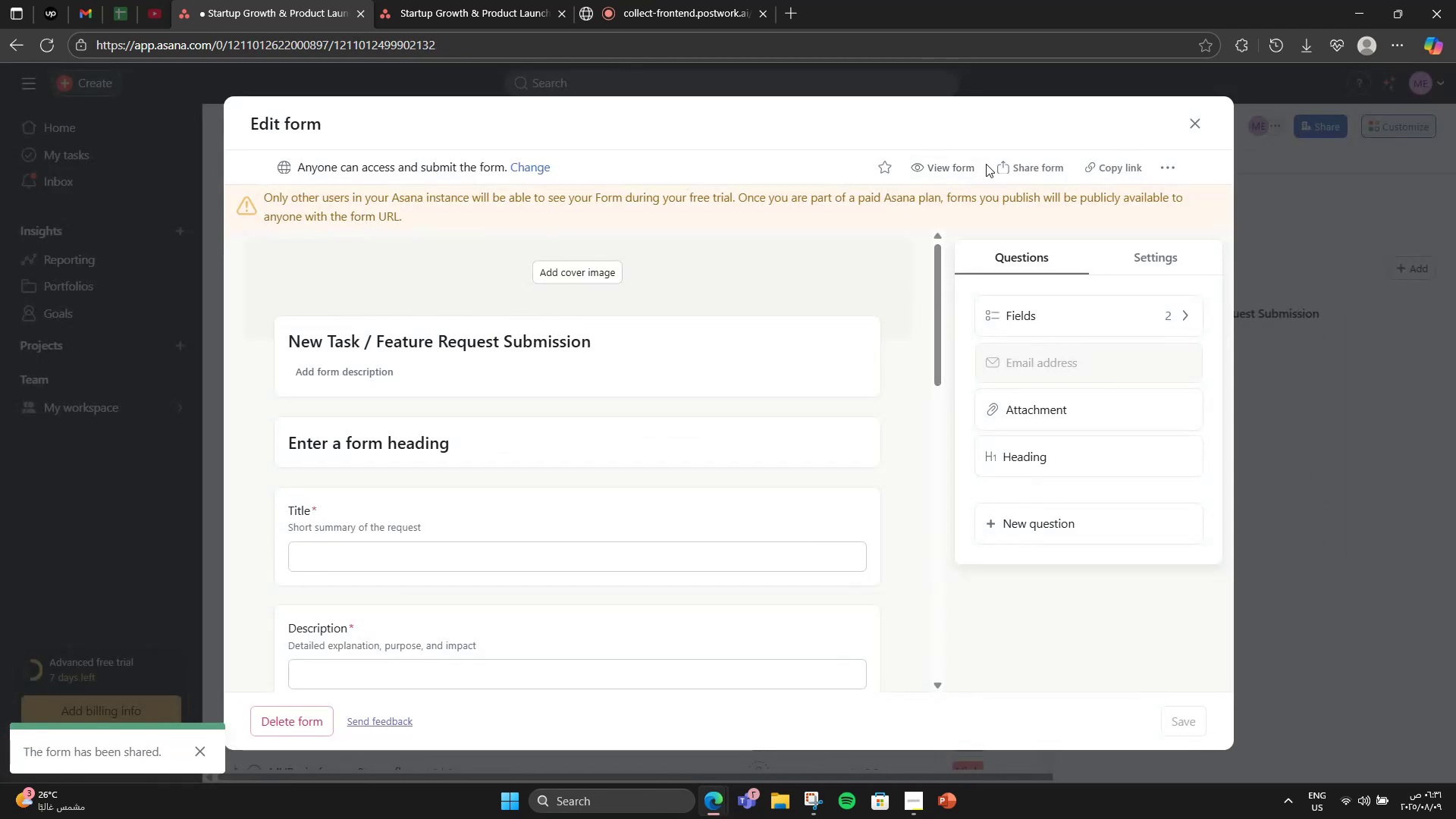 
left_click([954, 166])
 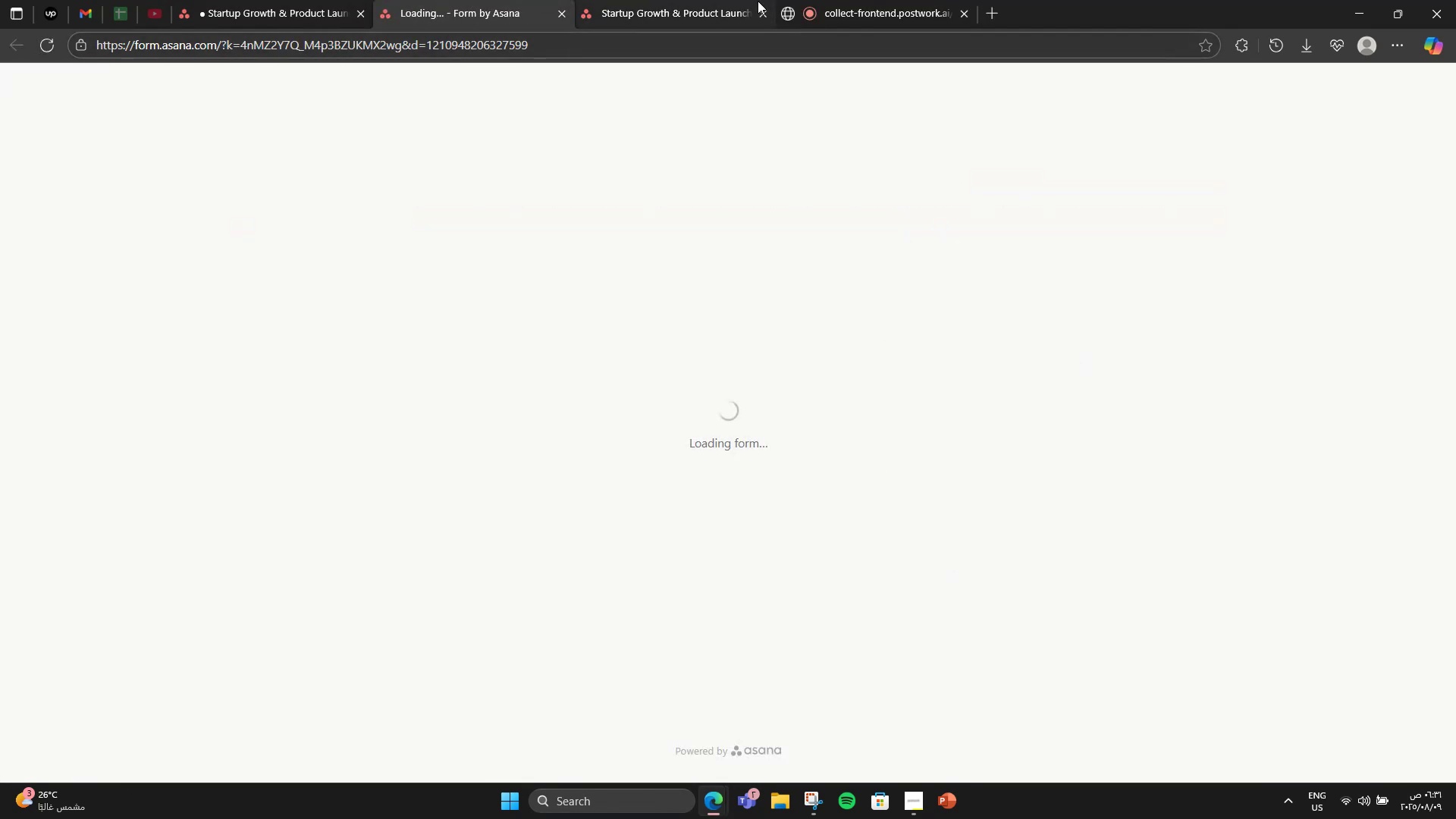 
left_click([750, 0])
 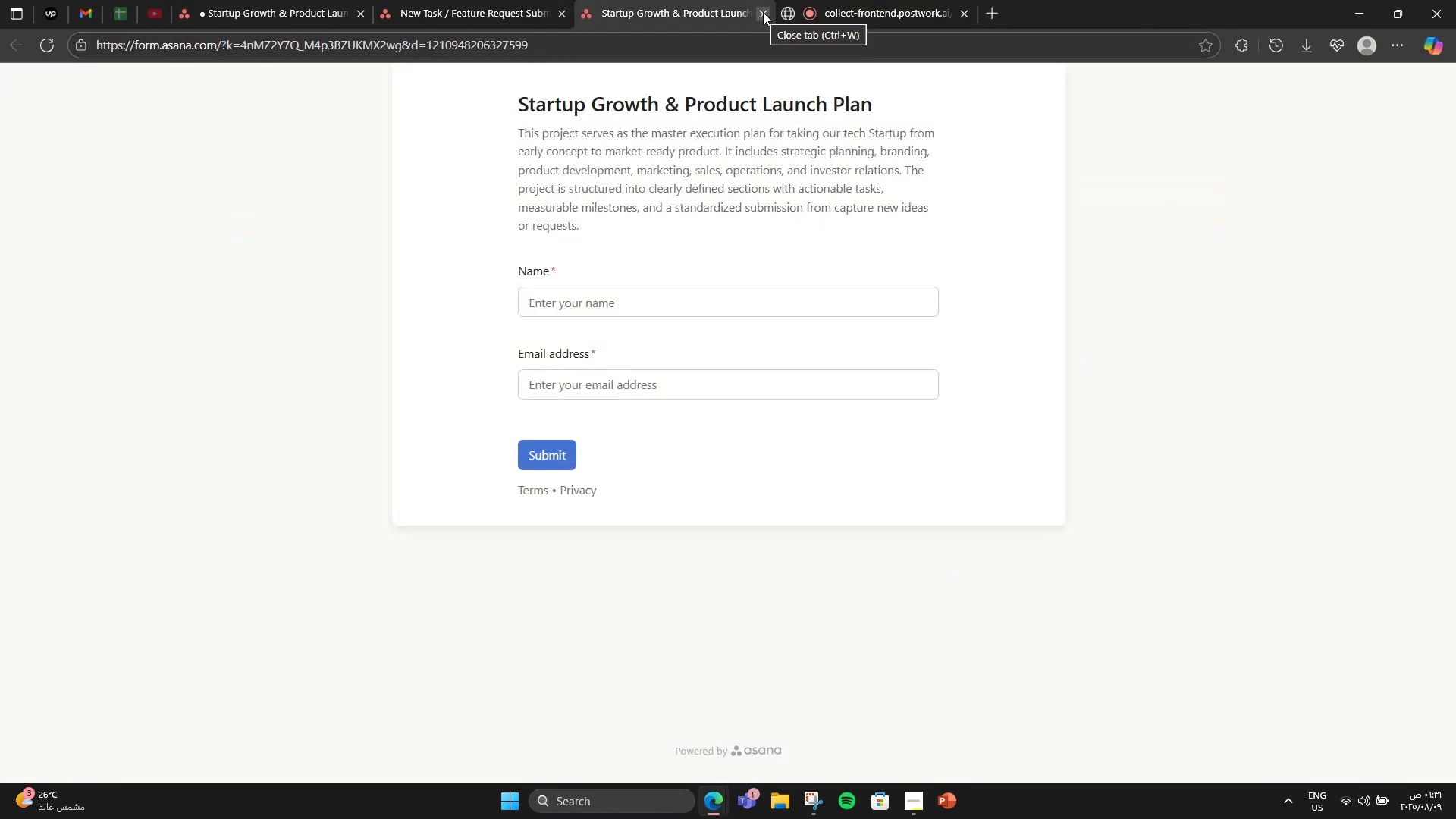 
left_click([763, 12])
 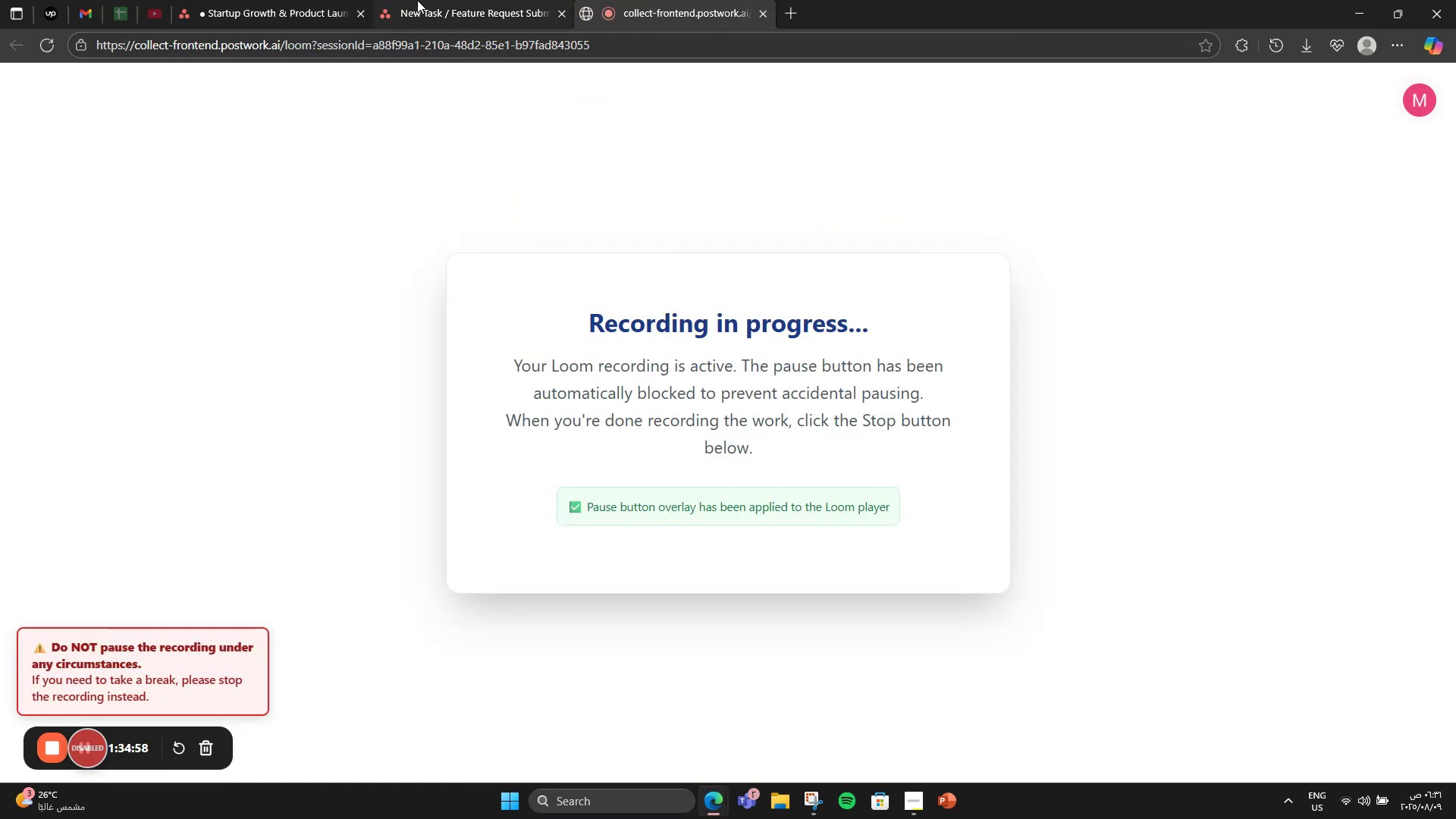 
left_click([417, 0])
 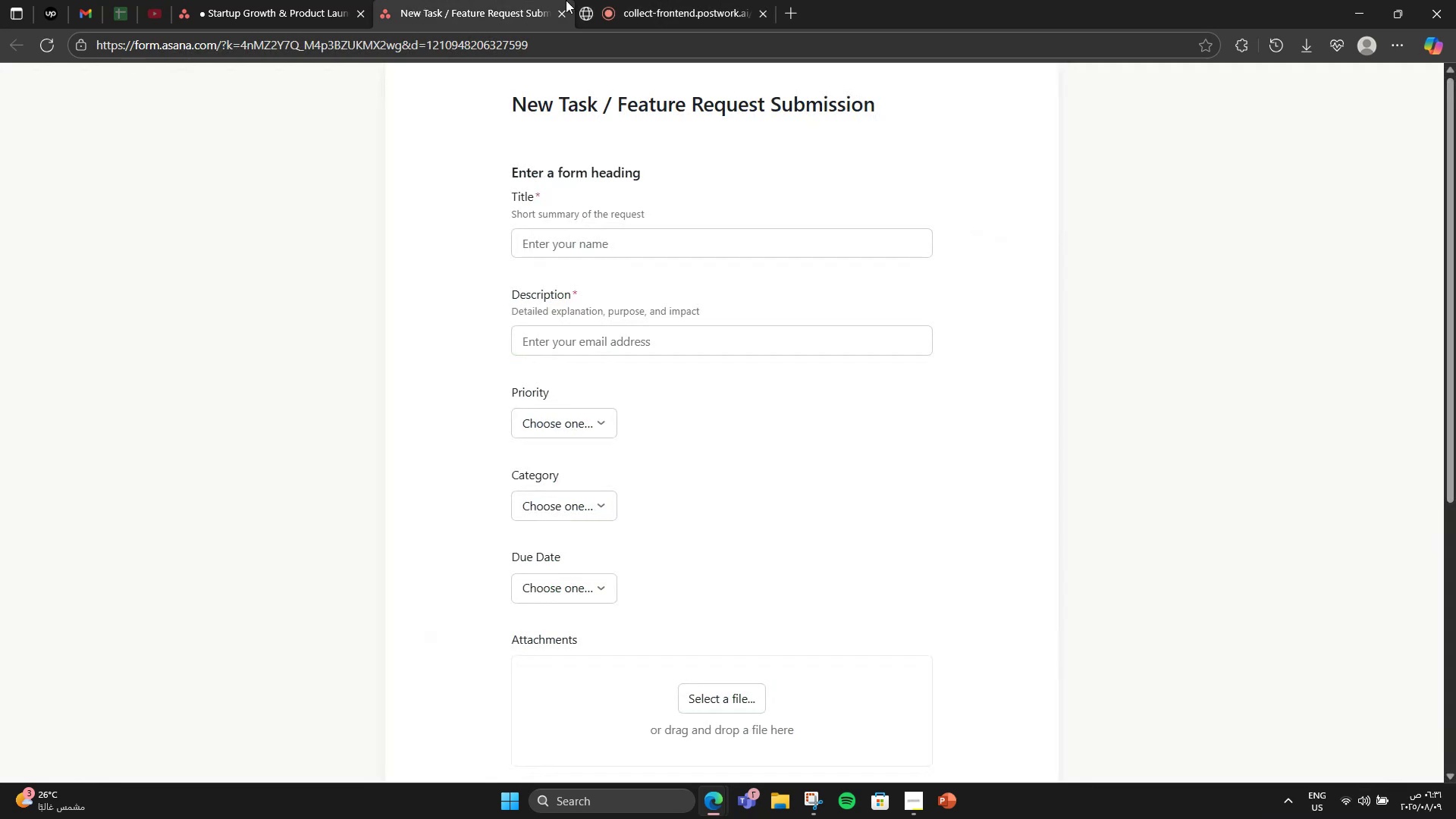 
left_click([622, 0])
 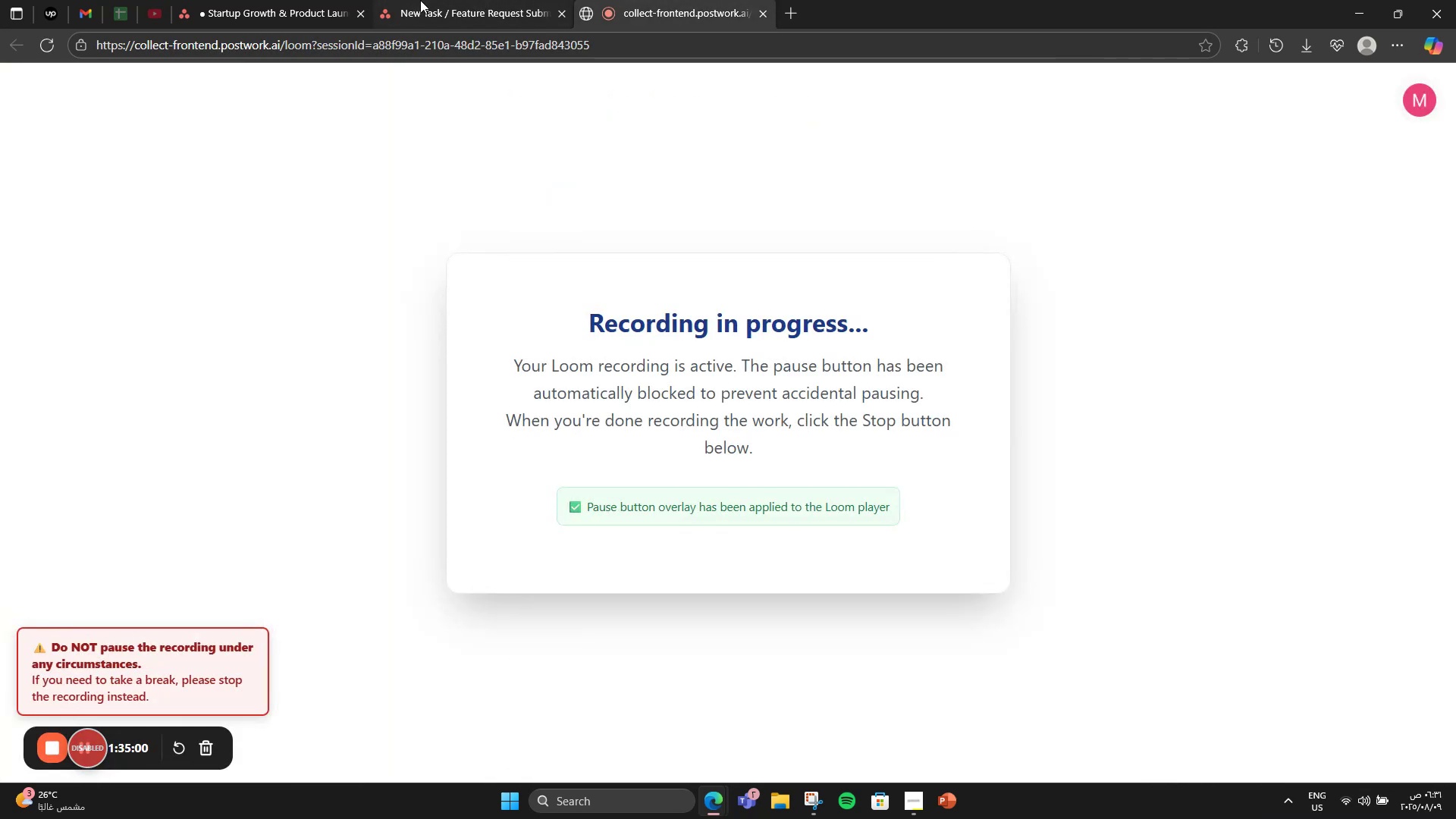 
left_click([420, 0])
 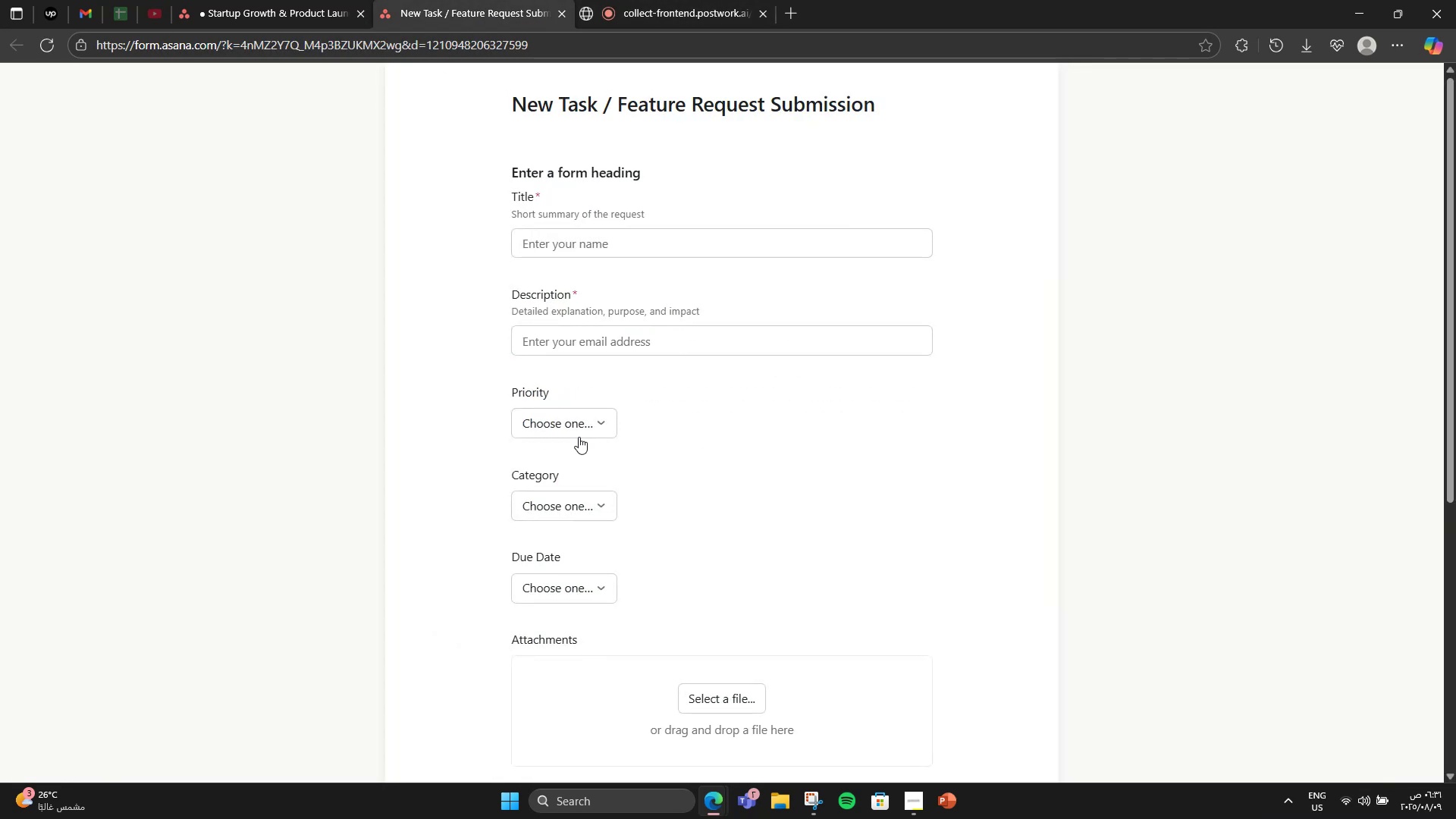 
left_click([583, 428])
 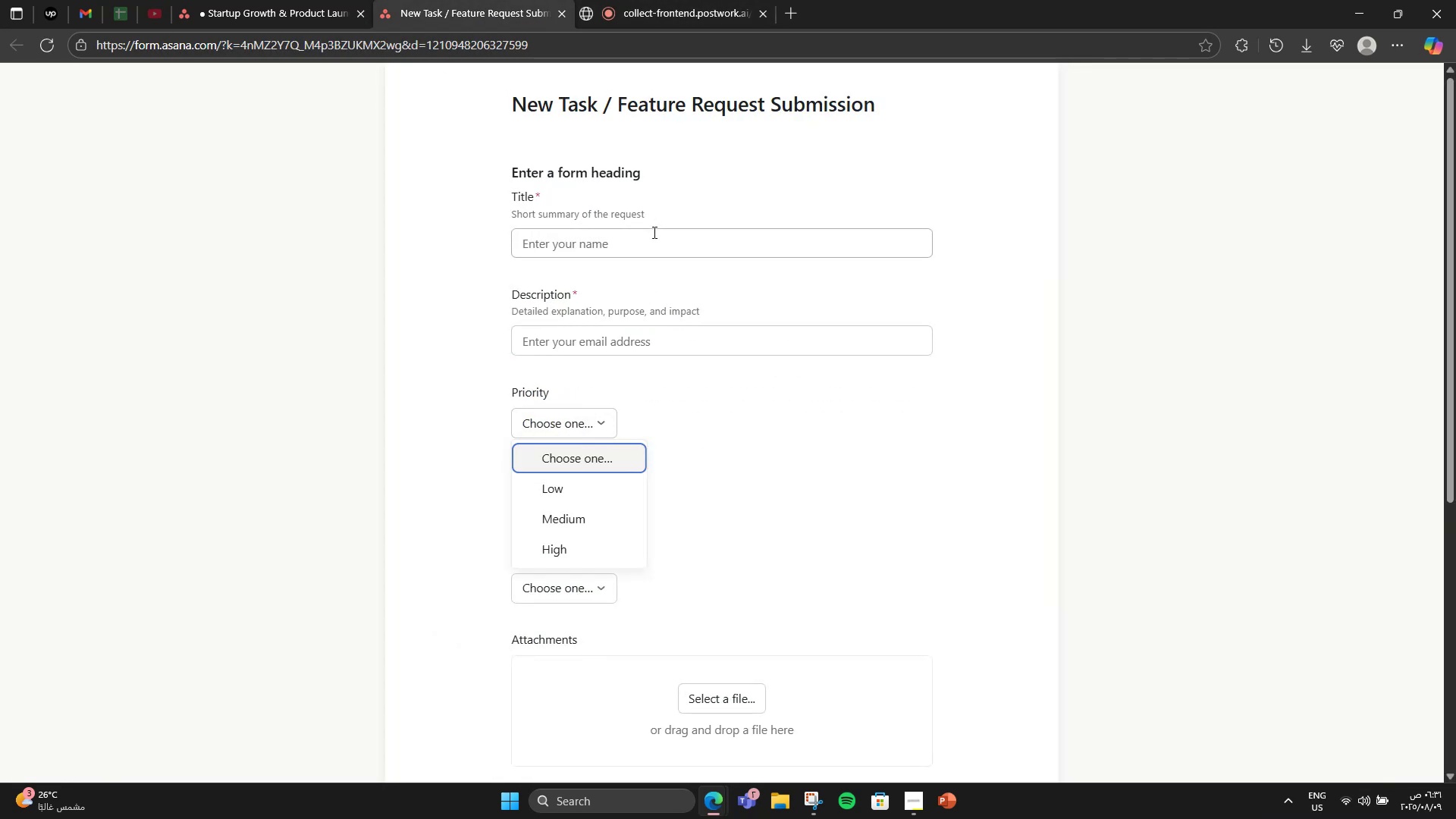 
left_click([630, 248])
 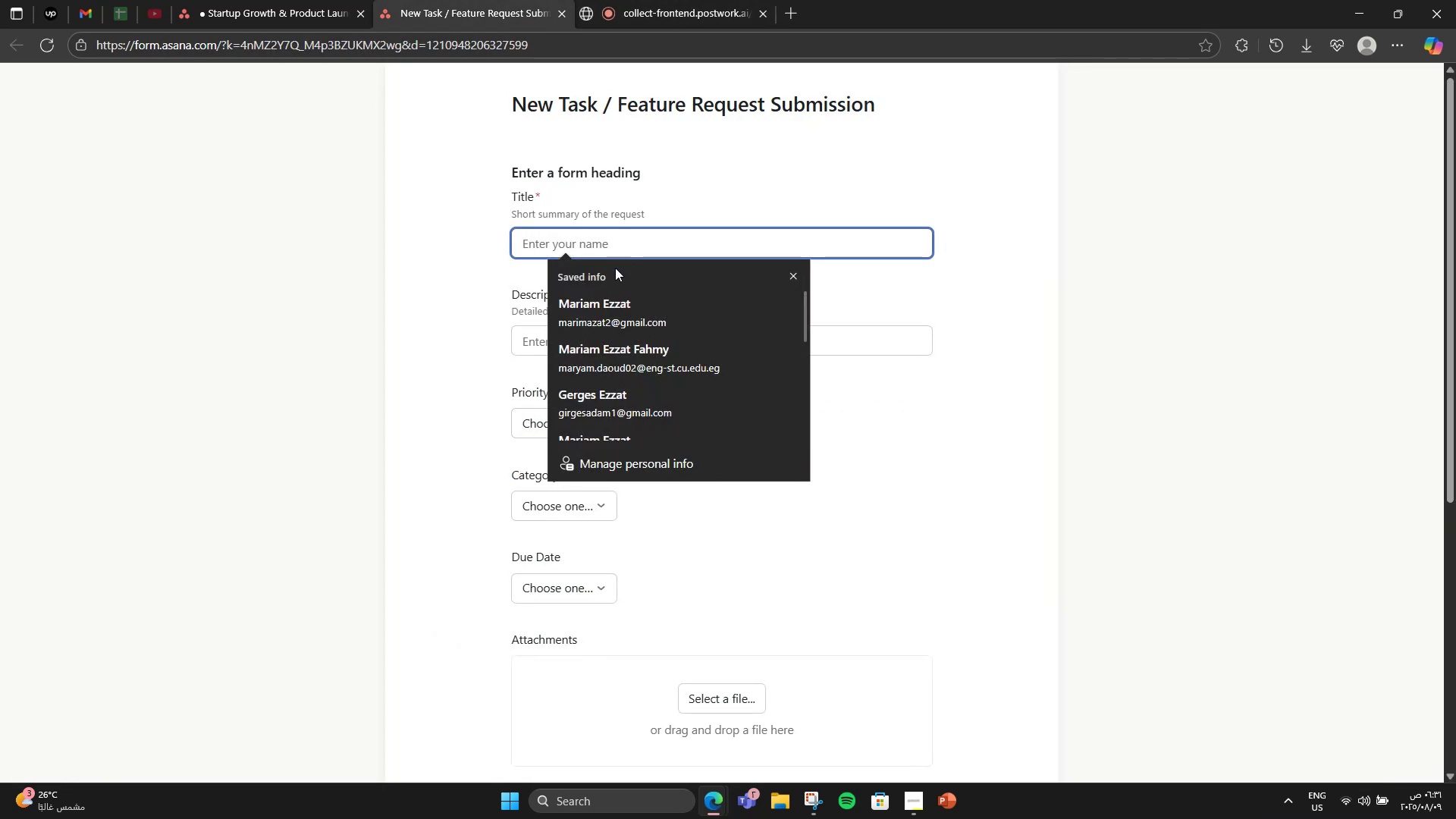 
left_click([604, 307])
 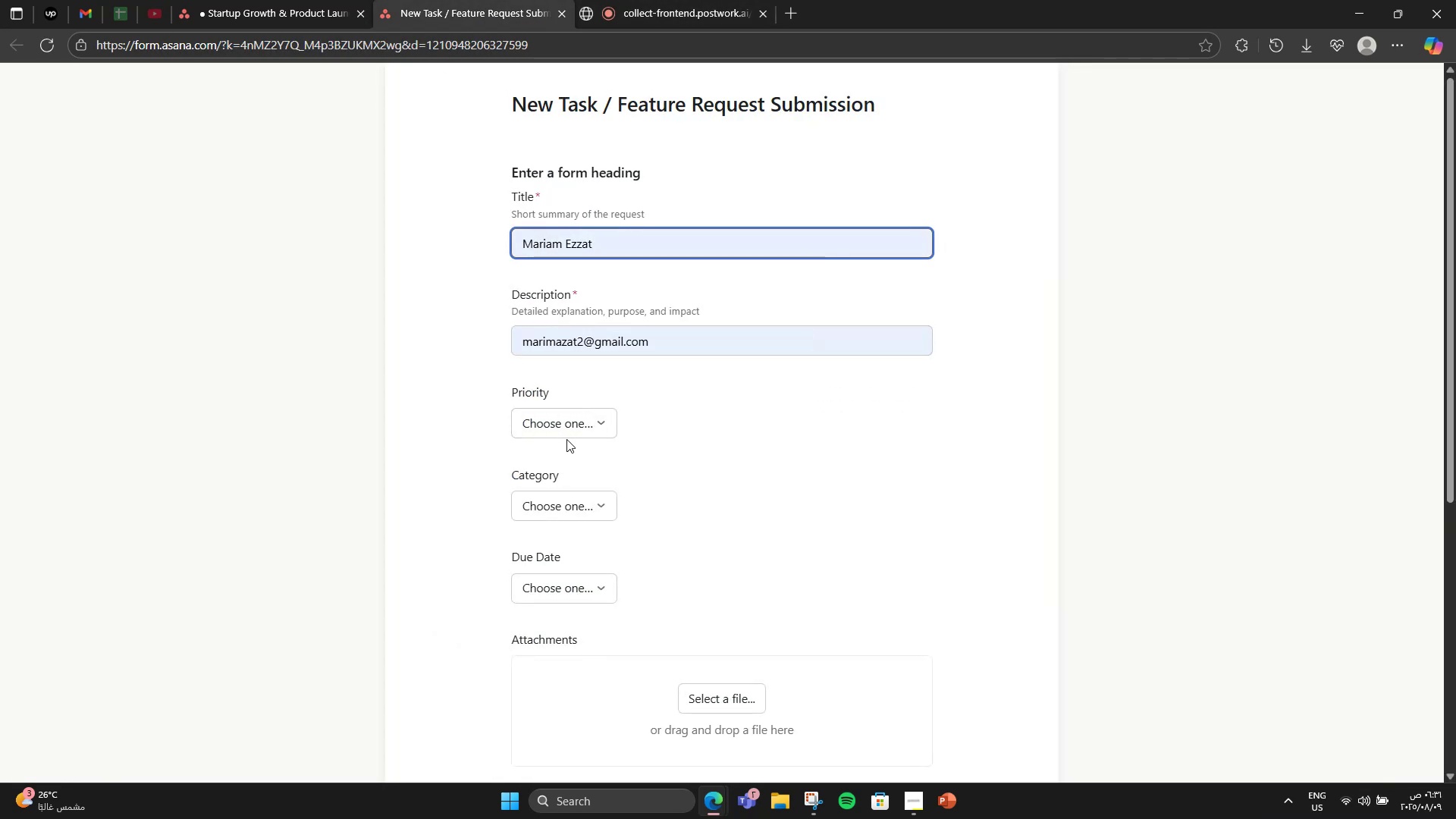 
left_click([566, 431])
 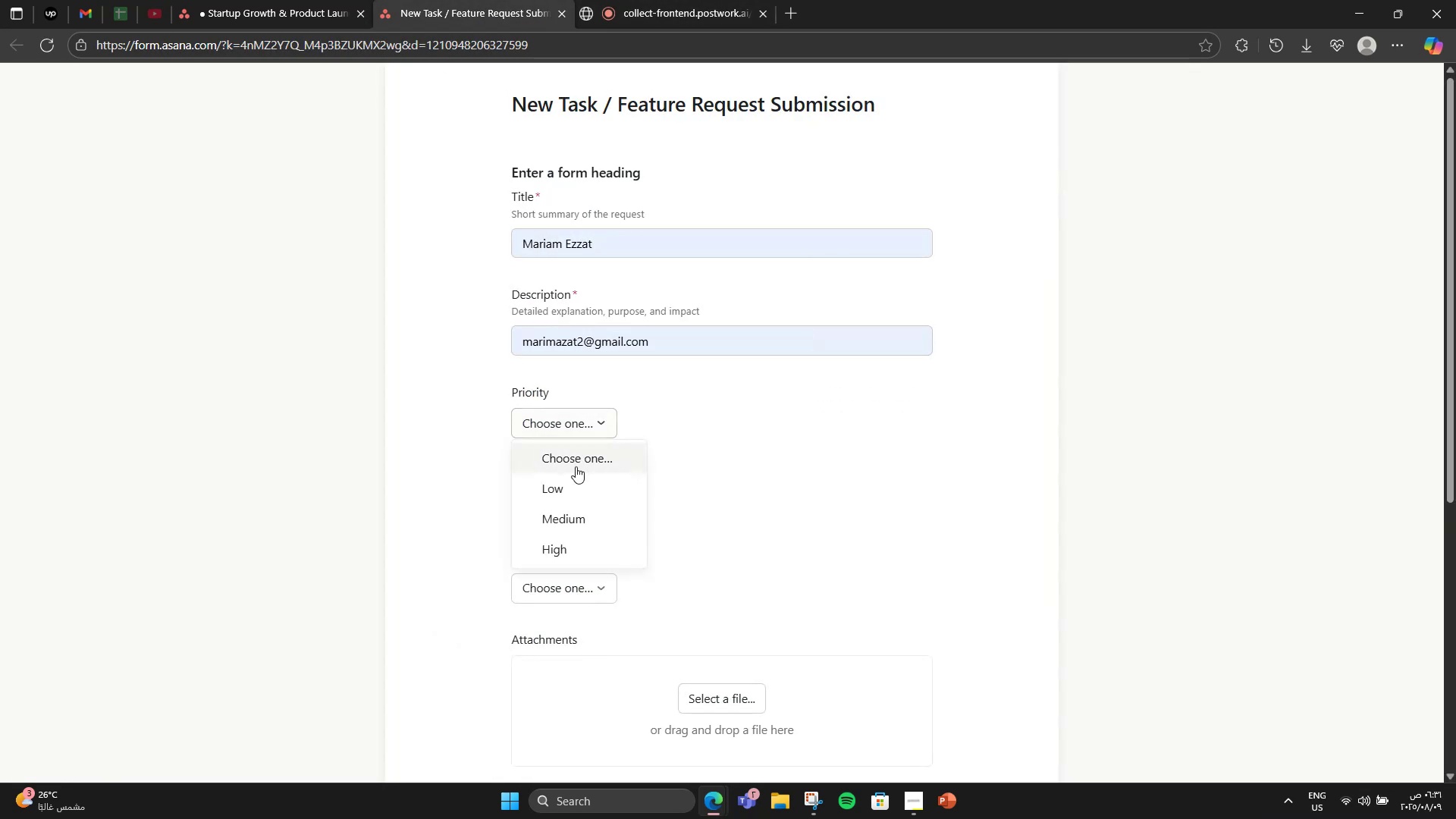 
left_click([576, 467])
 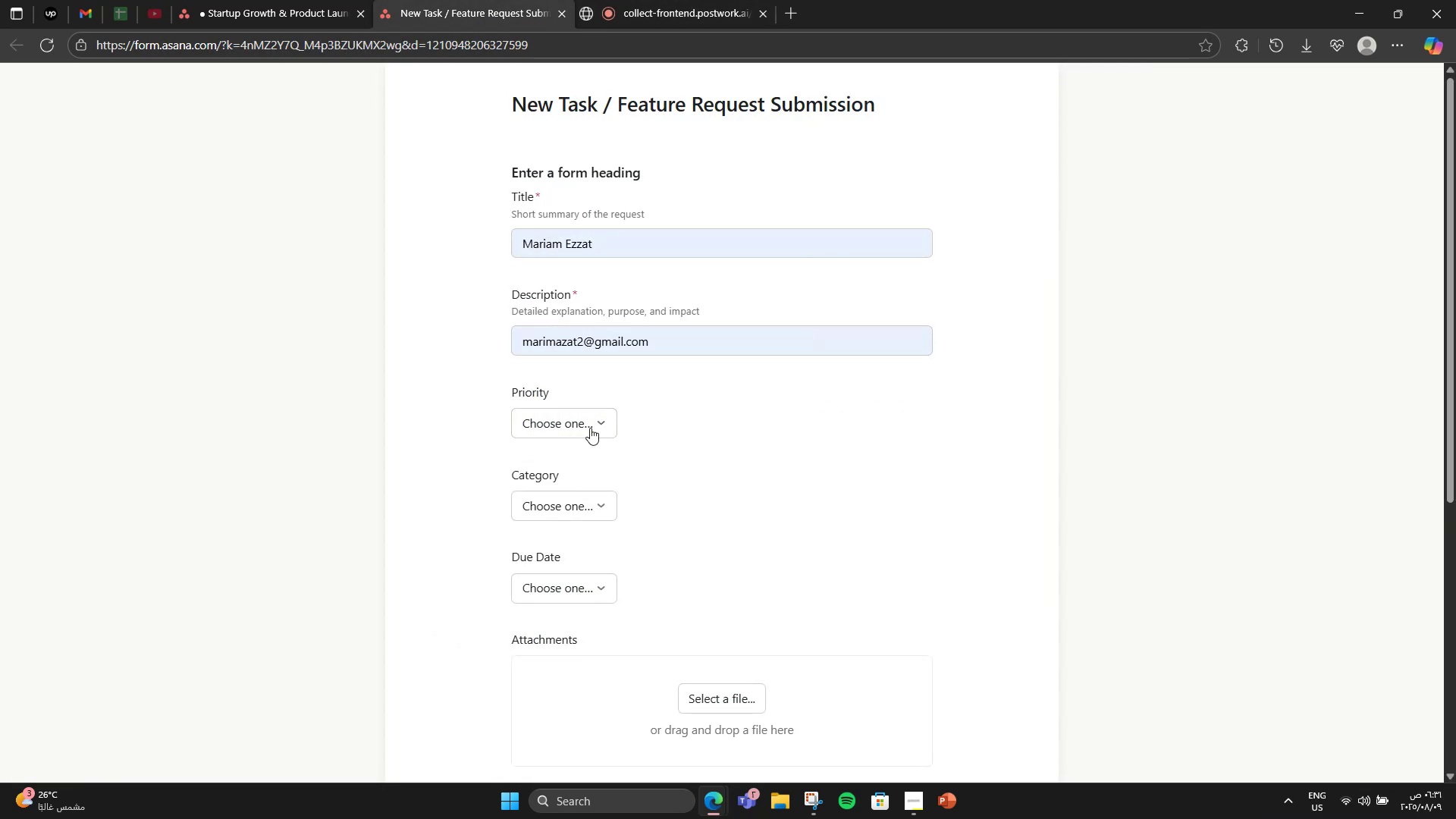 
left_click([590, 428])
 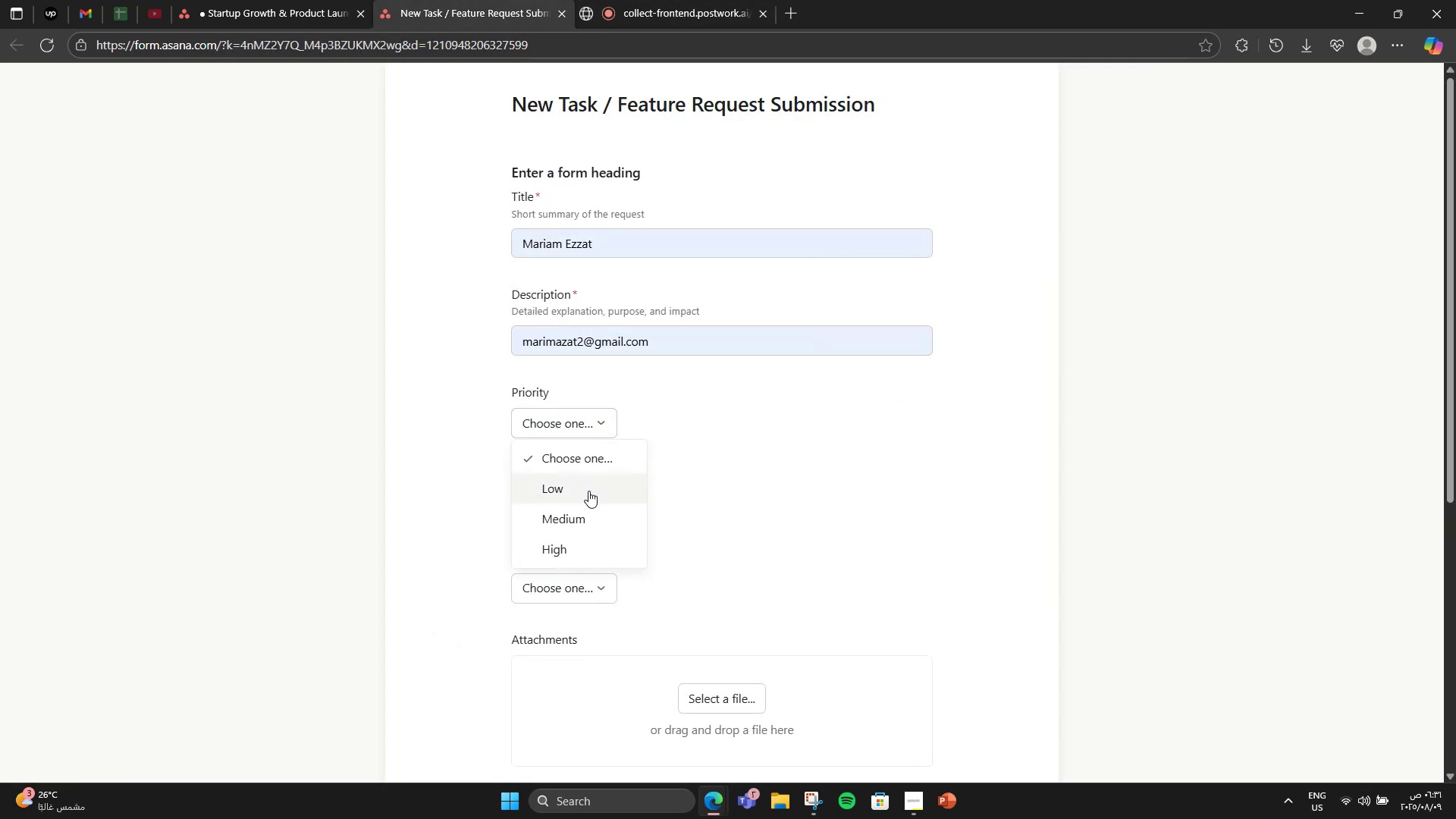 
left_click([588, 495])
 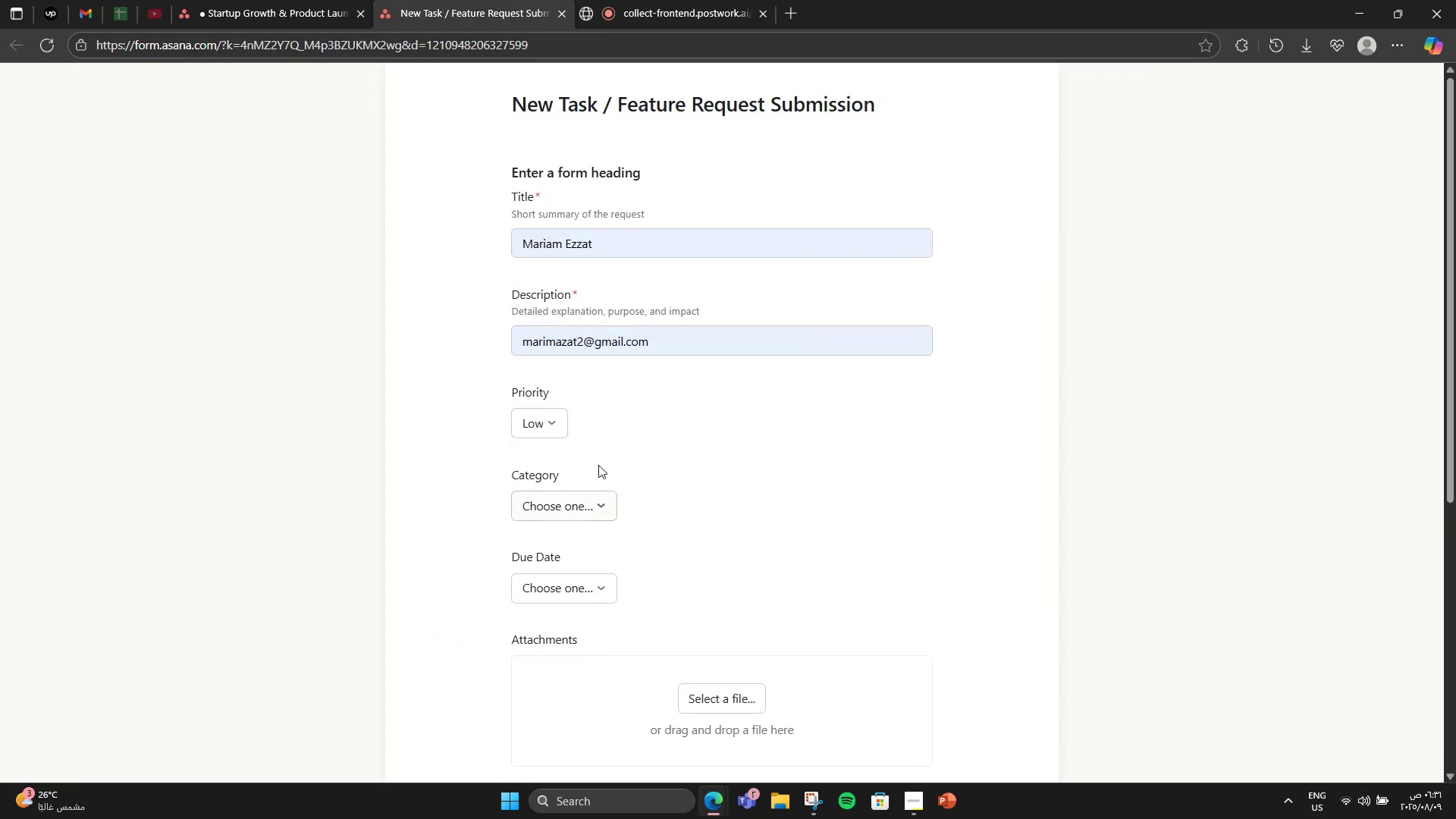 
scroll: coordinate [603, 420], scroll_direction: down, amount: 3.0
 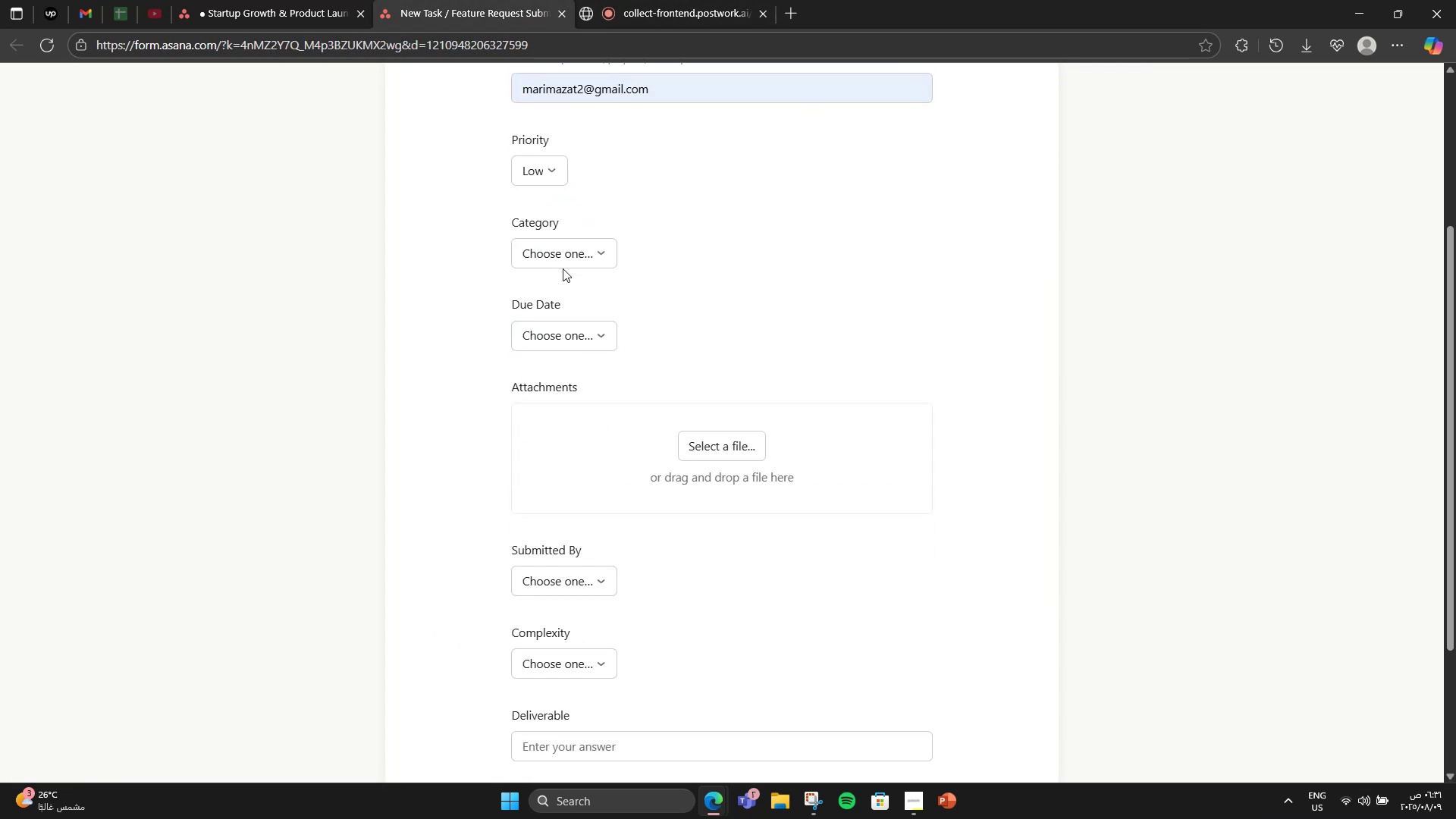 
left_click([563, 258])
 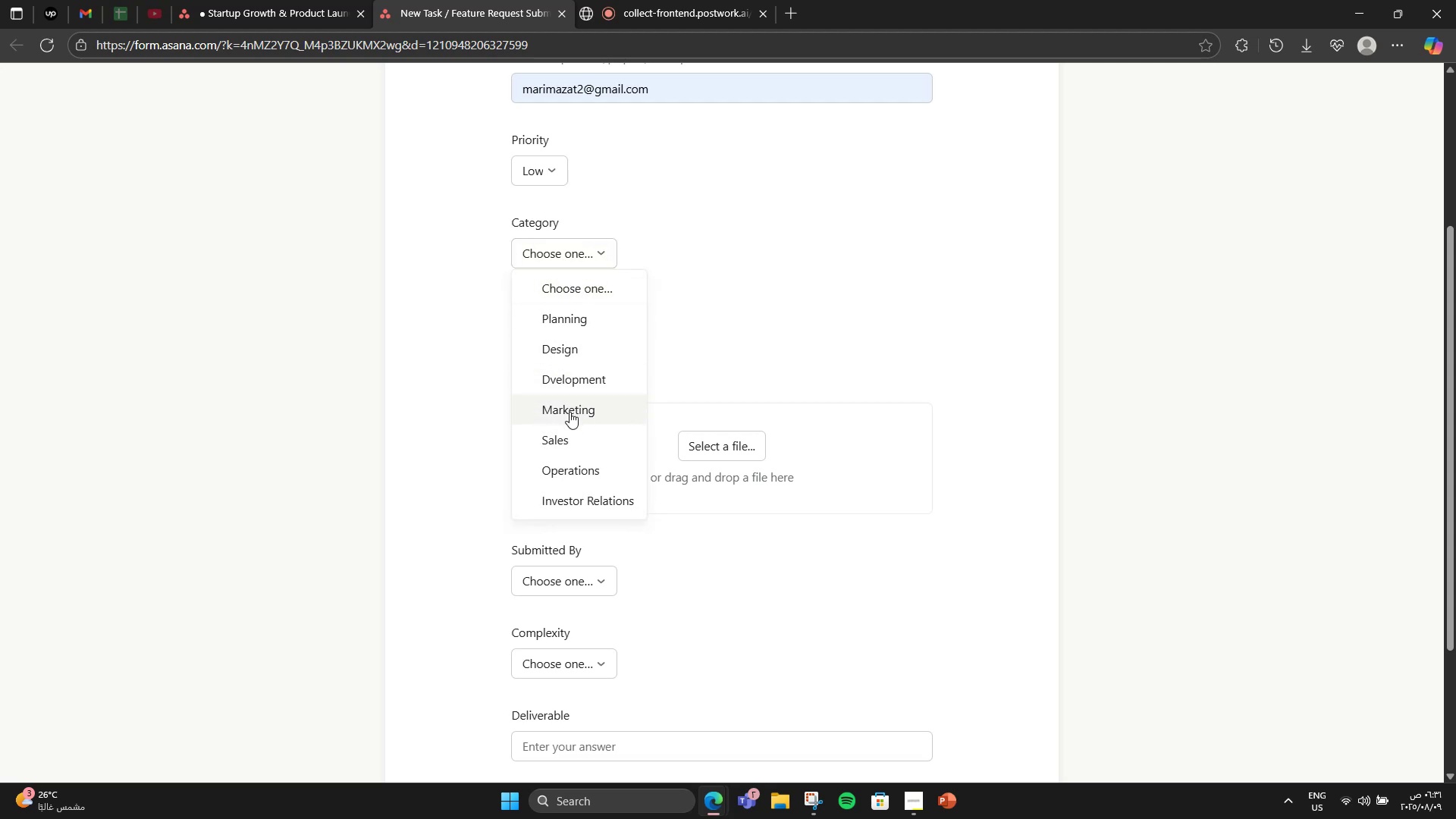 
double_click([570, 327])
 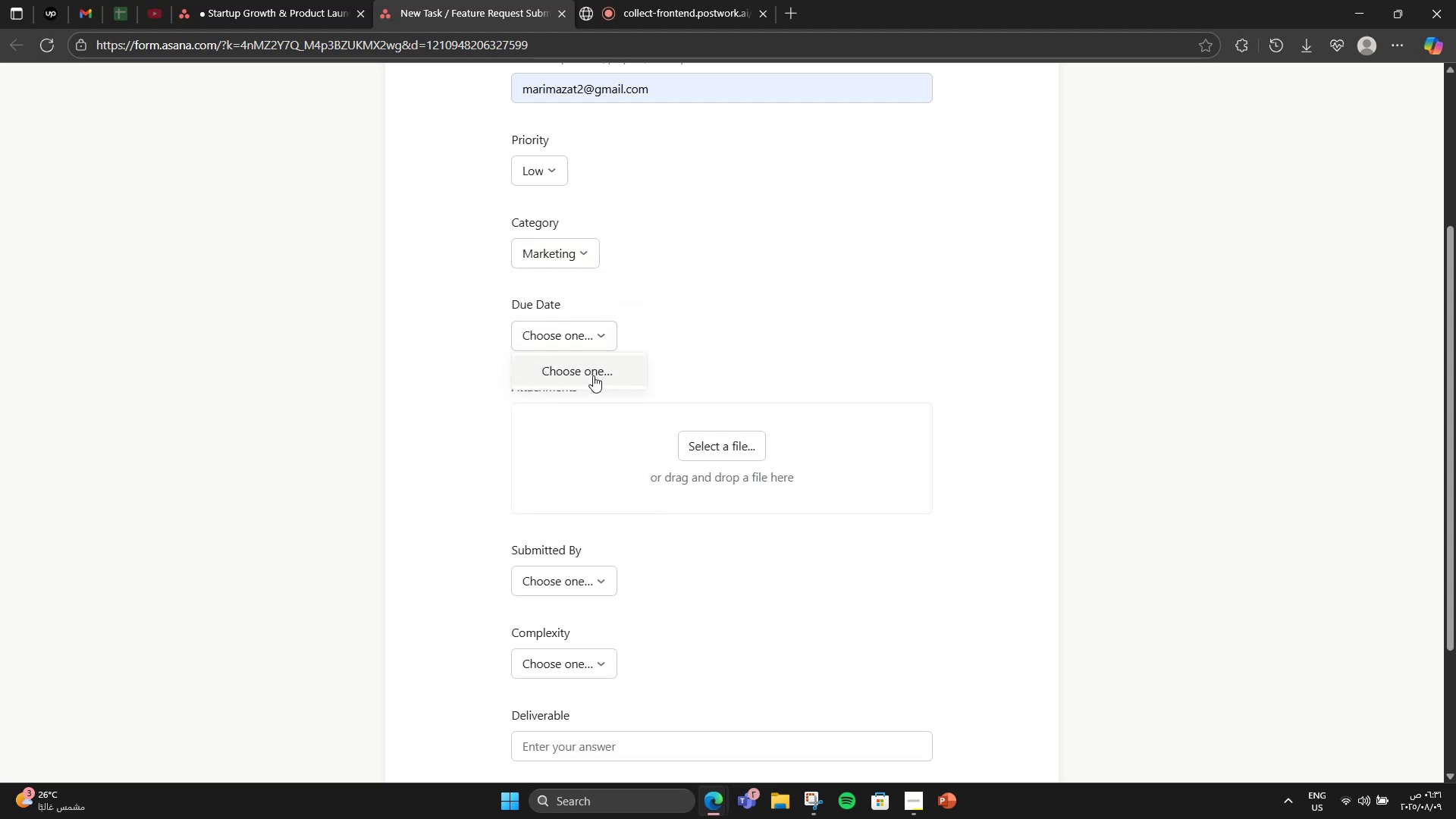 
left_click([698, 357])
 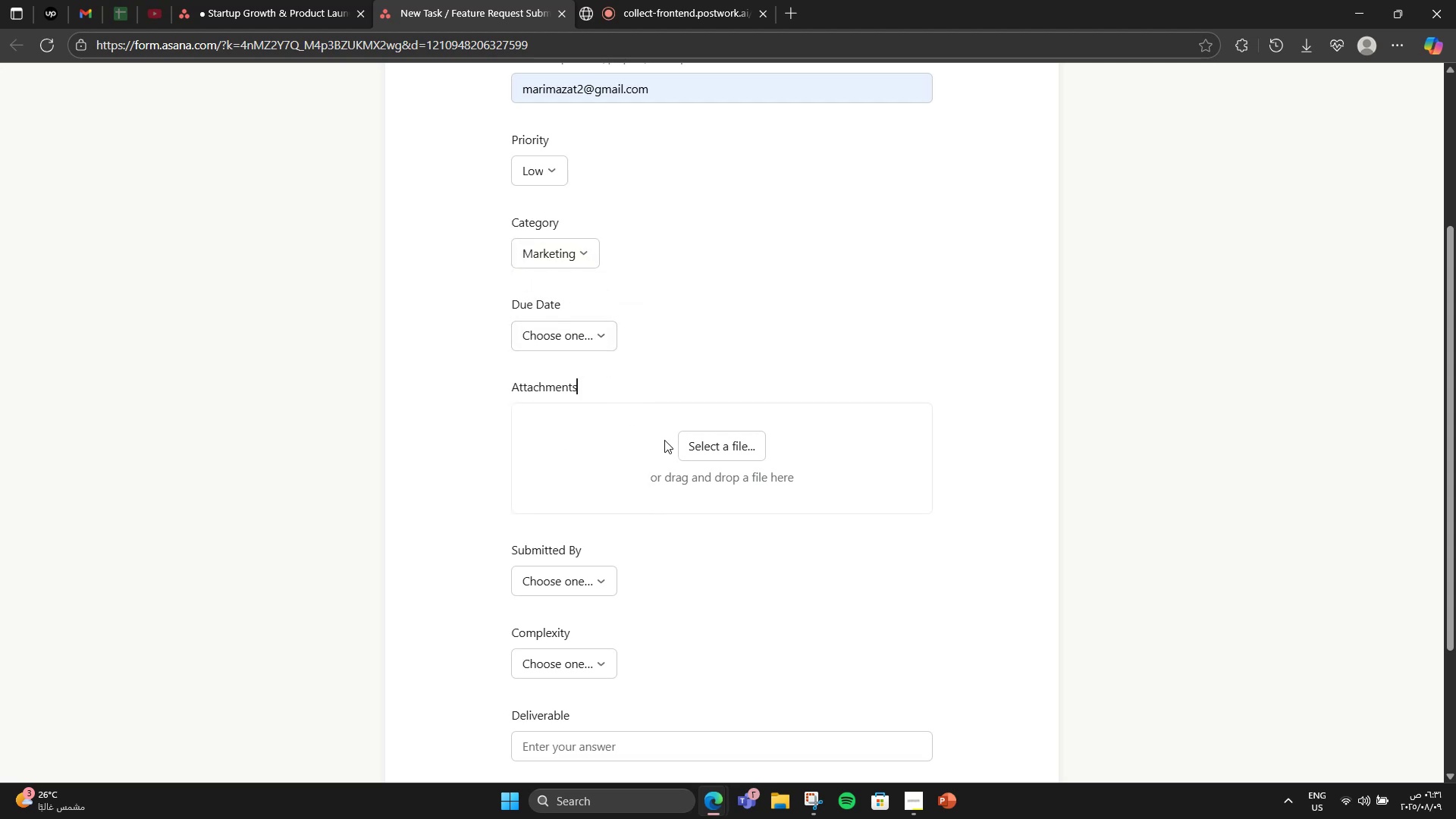 
scroll: coordinate [662, 437], scroll_direction: down, amount: 2.0
 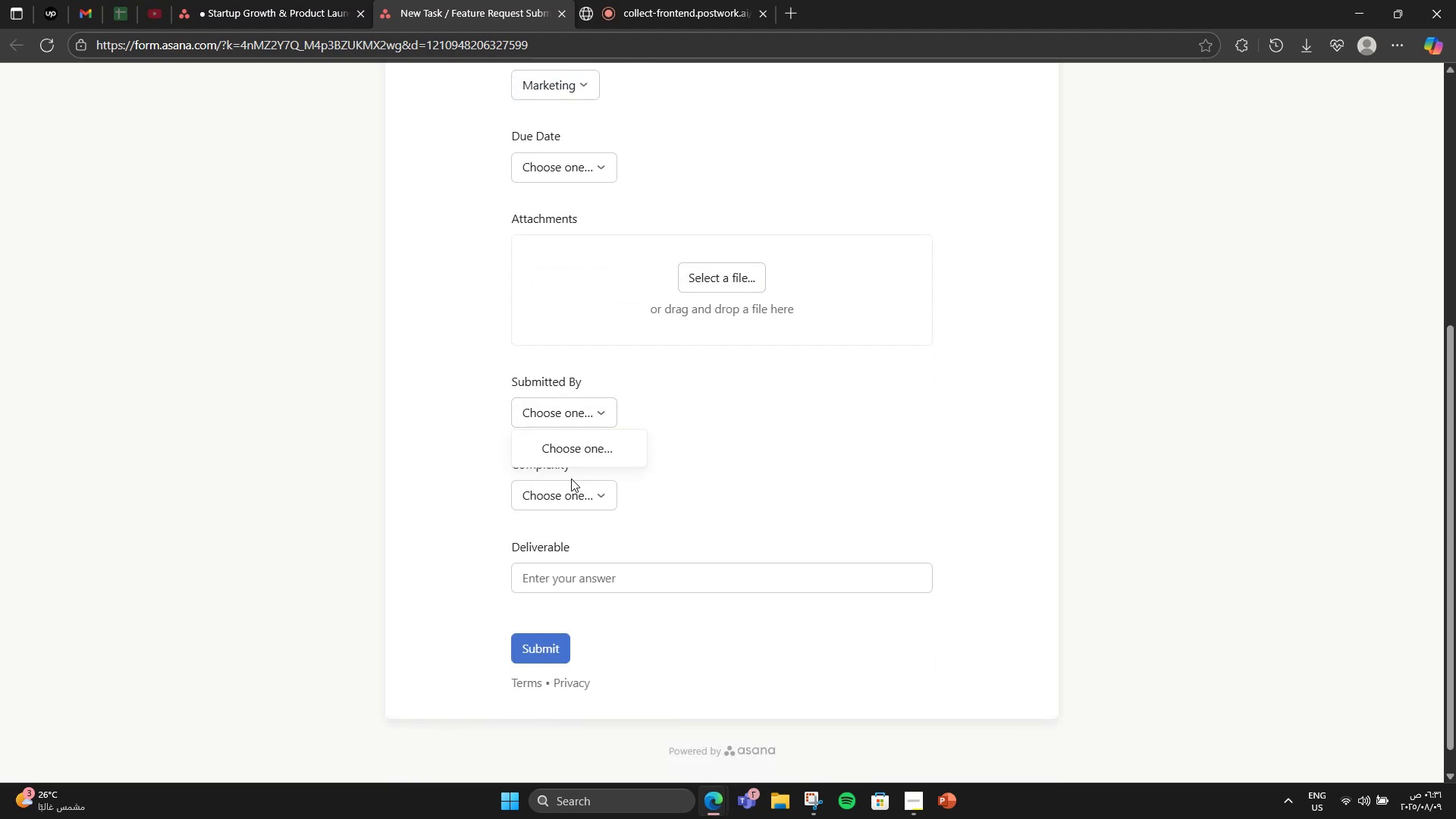 
left_click([735, 466])
 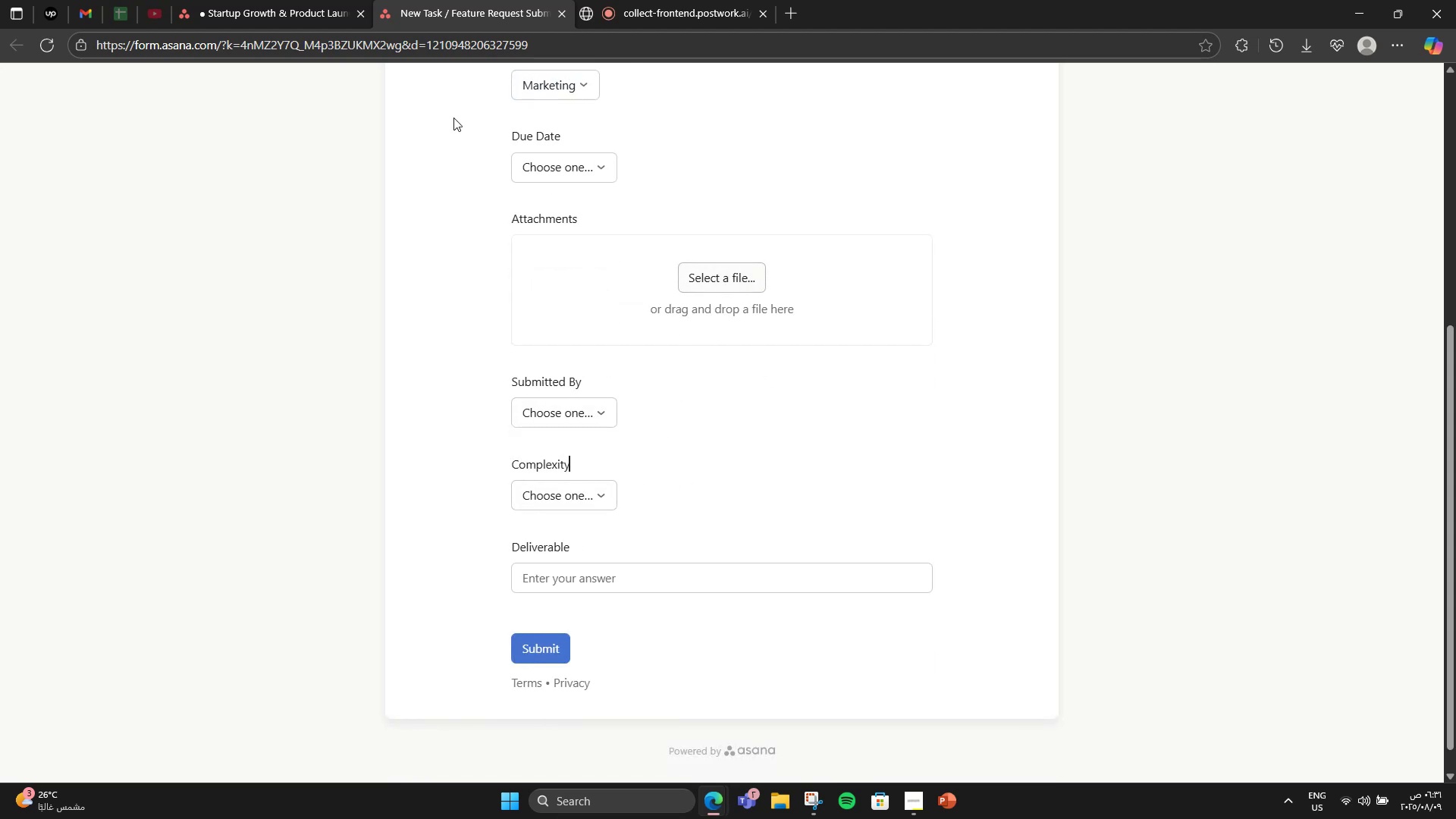 
left_click([295, 0])
 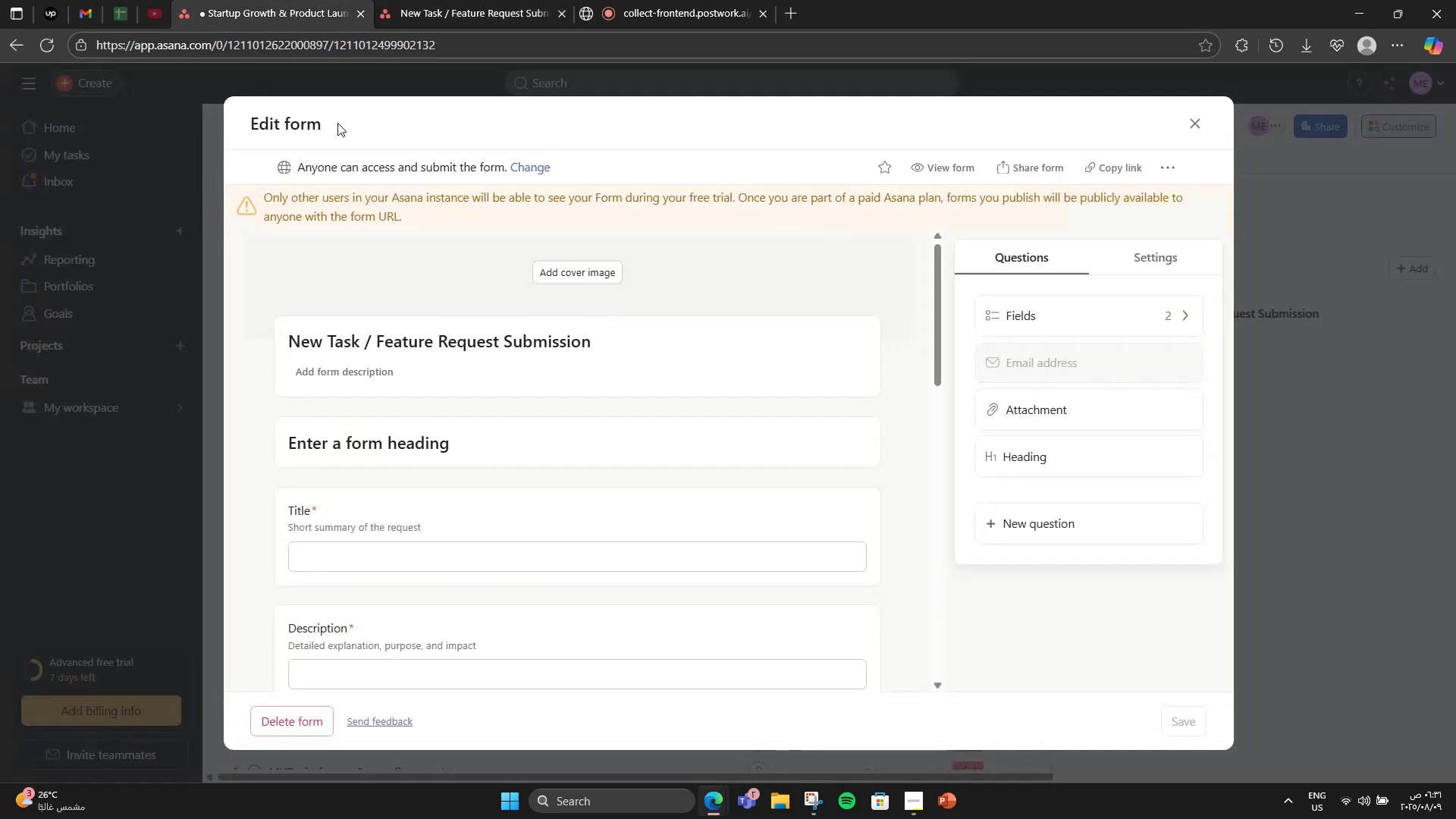 
scroll: coordinate [445, 400], scroll_direction: down, amount: 11.0
 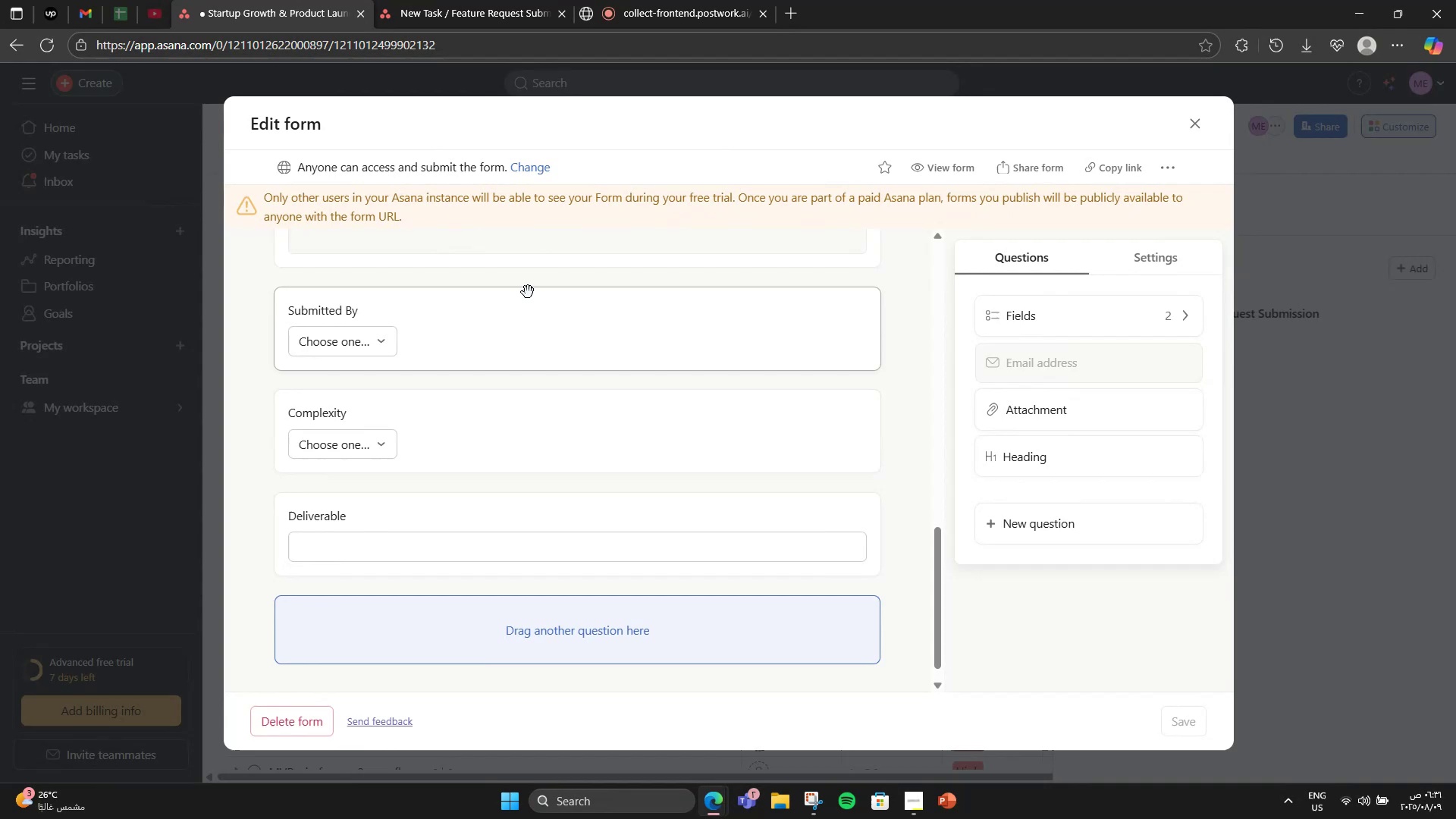 
left_click([541, 313])
 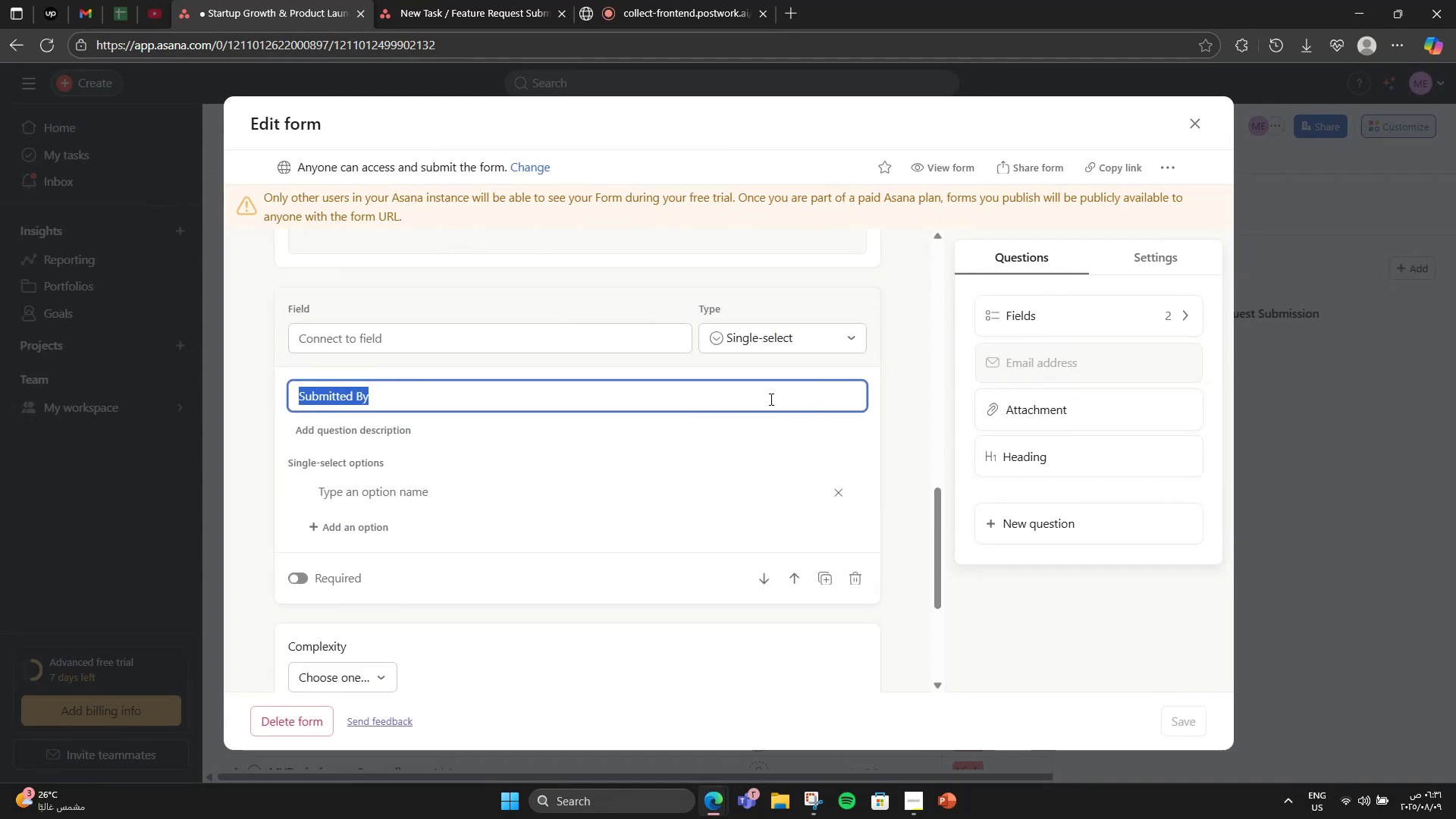 
left_click([768, 342])
 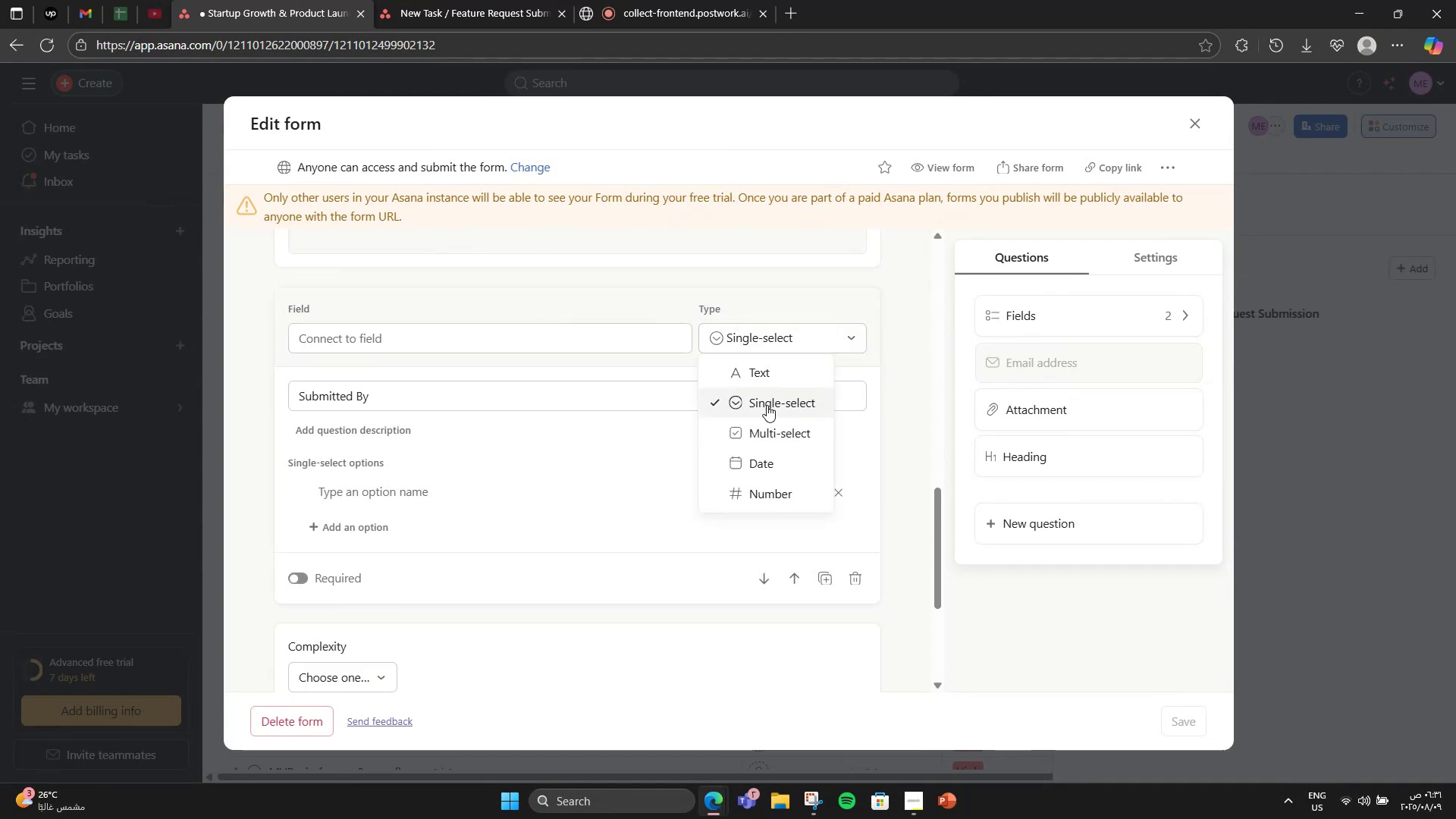 
left_click([765, 373])
 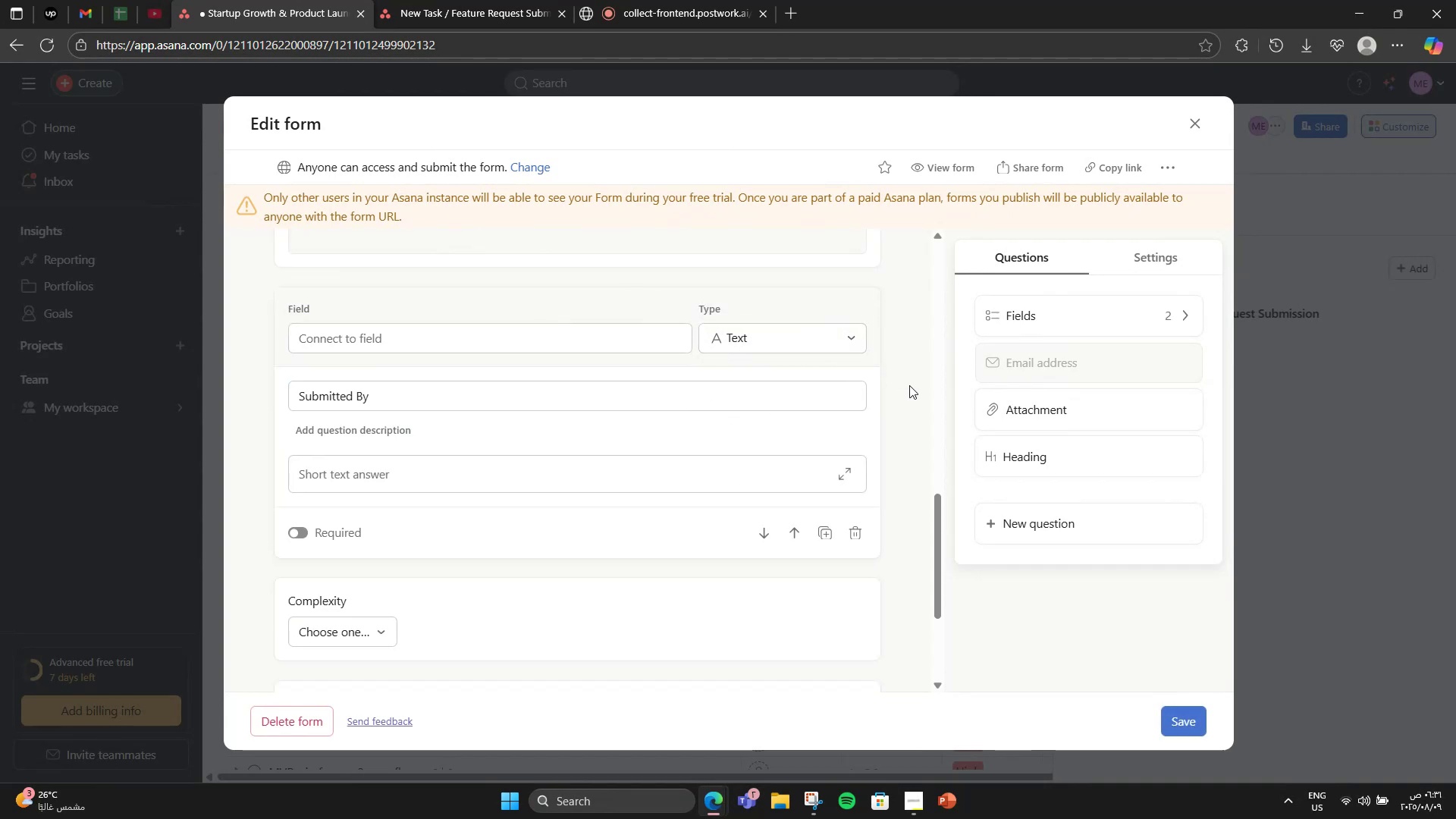 
left_click([909, 378])
 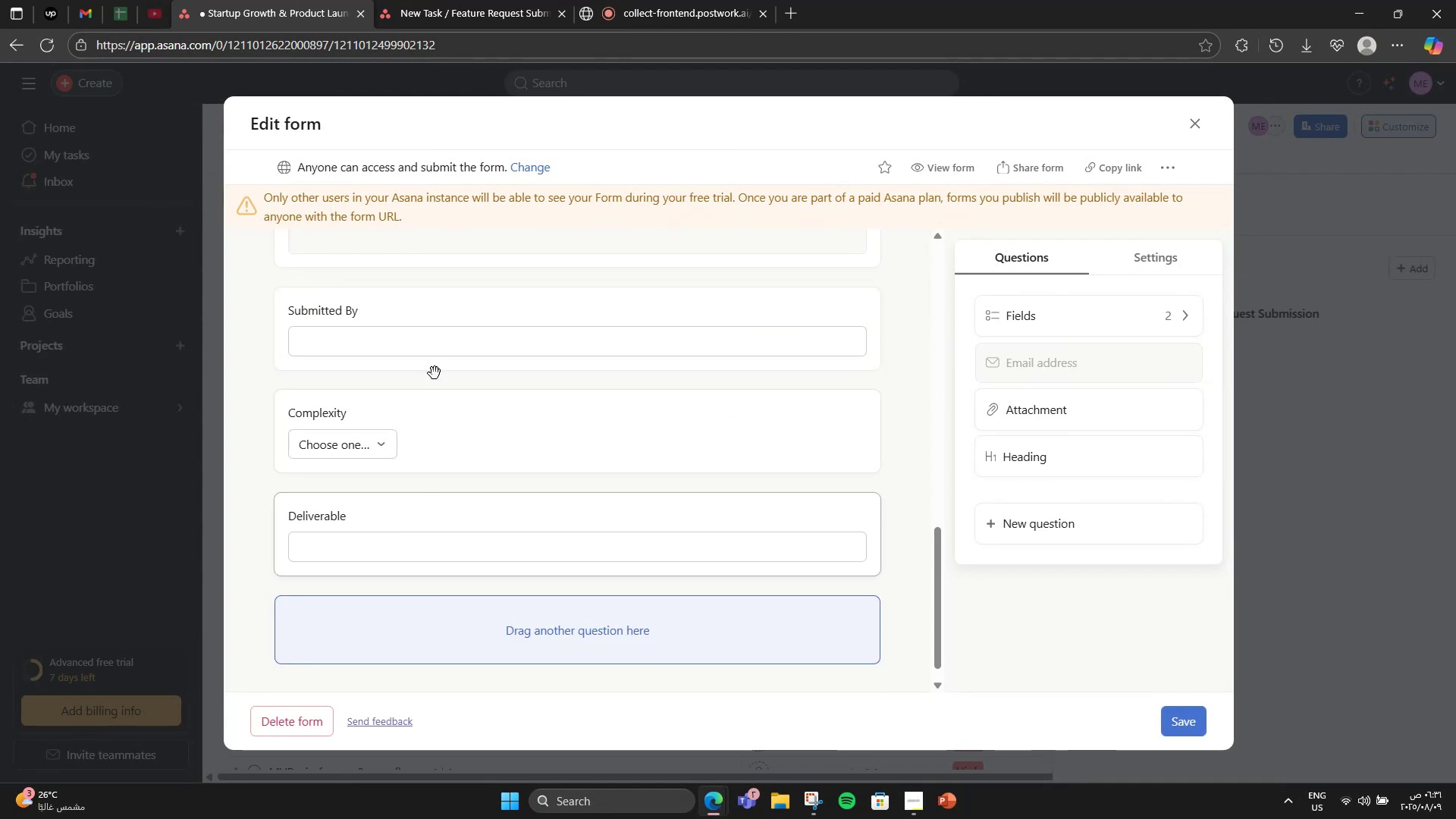 
left_click([469, 0])
 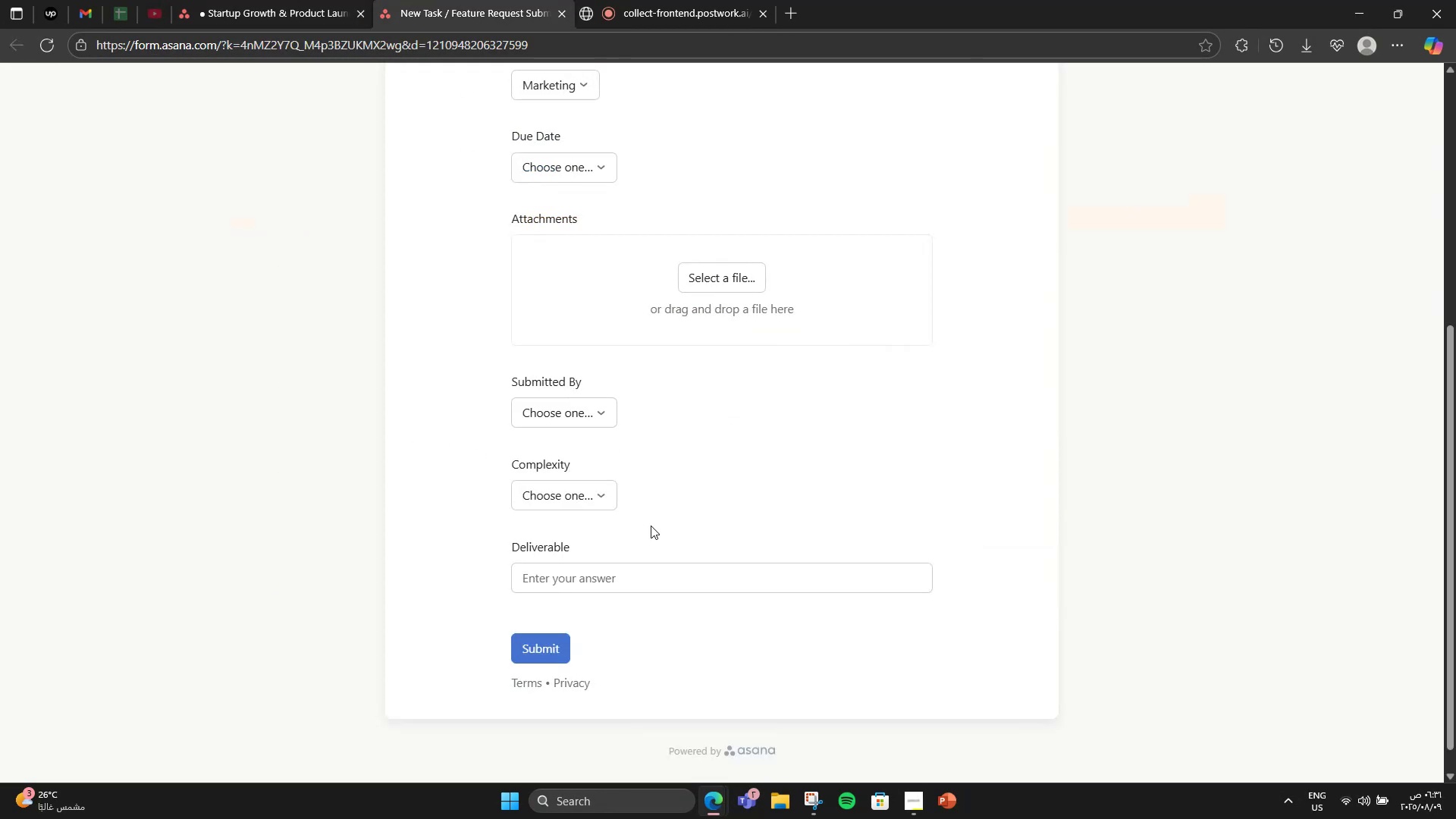 
left_click([600, 494])
 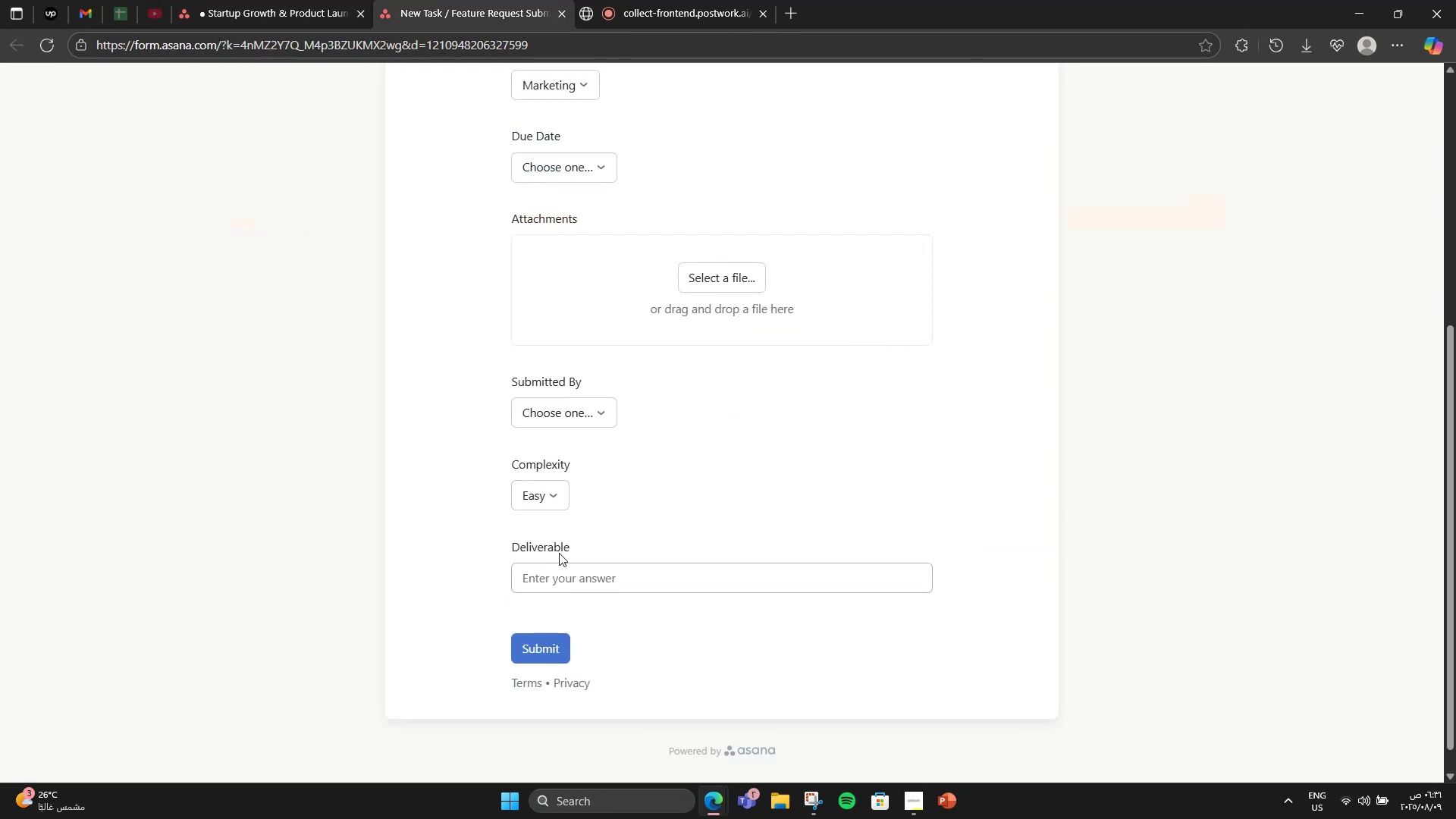 
double_click([582, 427])
 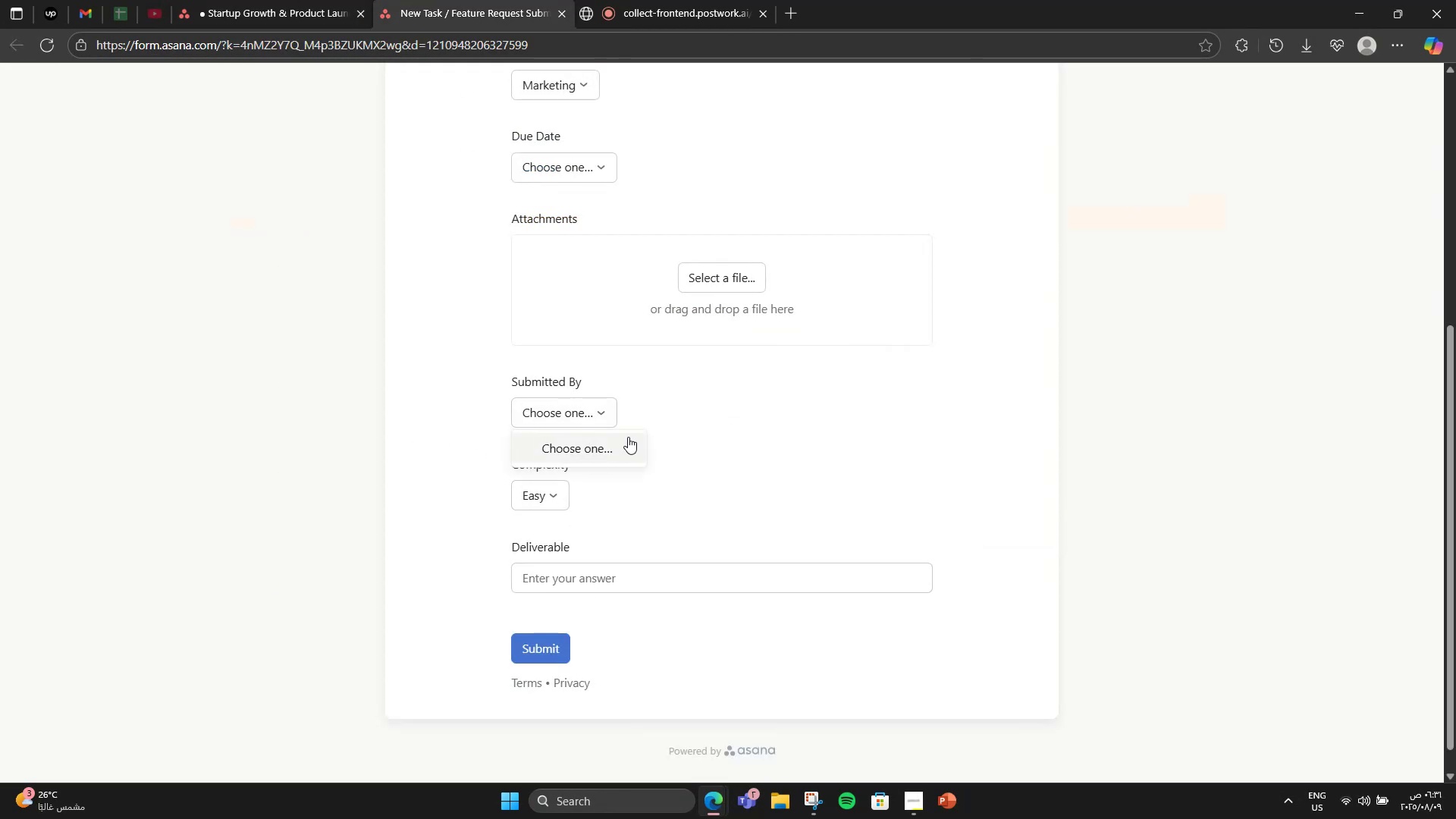 
left_click([717, 390])
 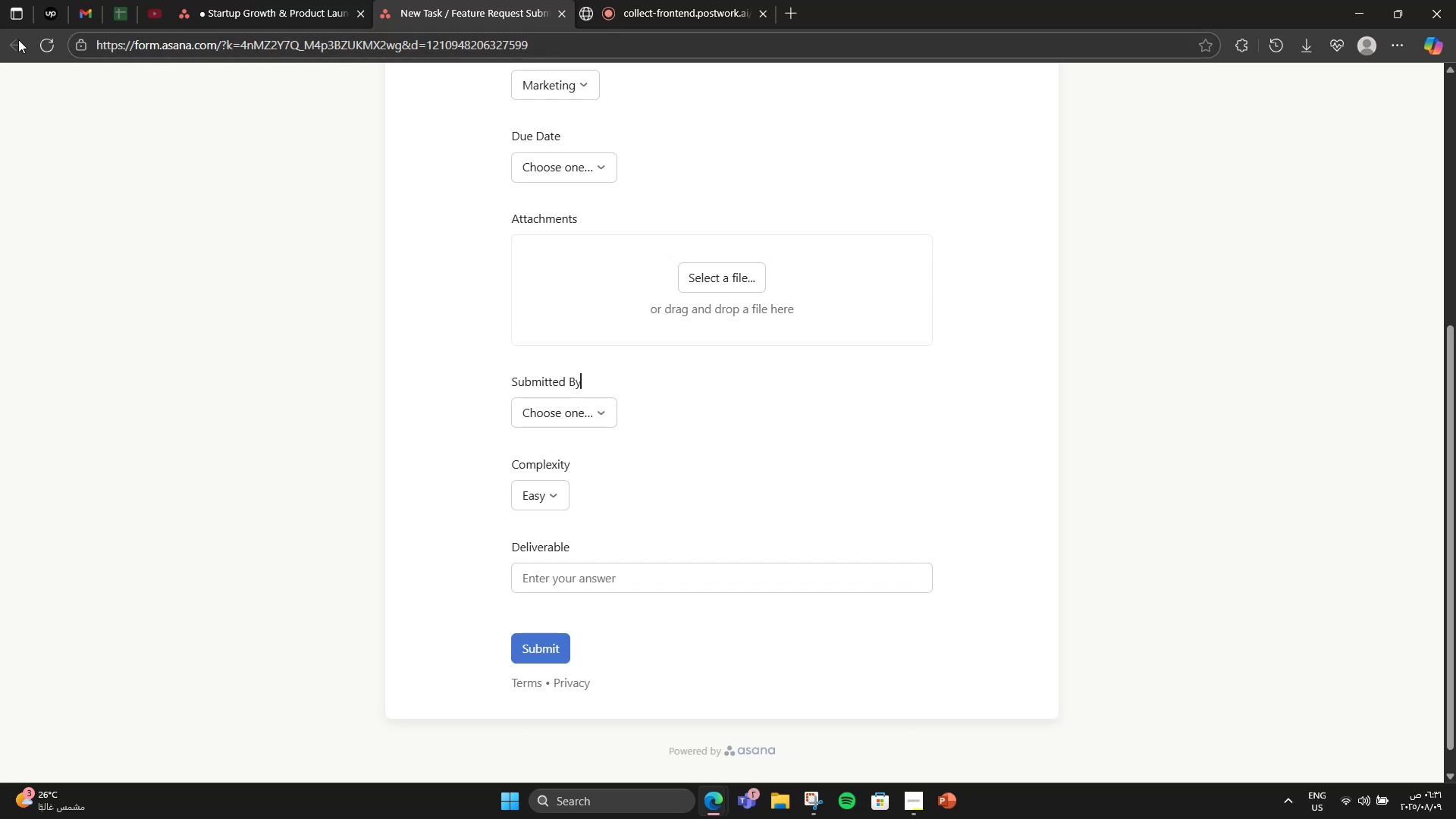 
left_click([46, 47])
 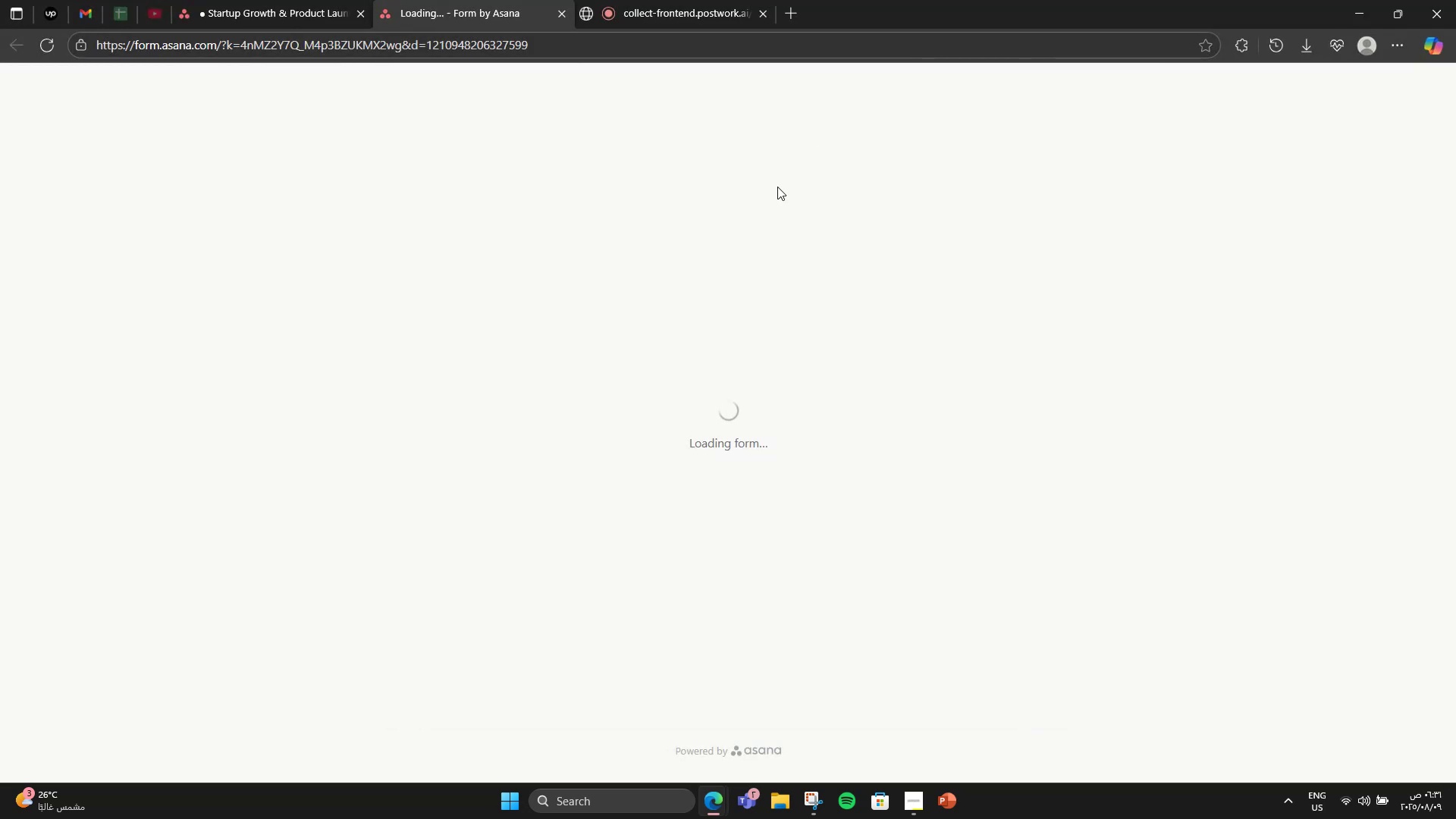 
scroll: coordinate [681, 379], scroll_direction: down, amount: 5.0
 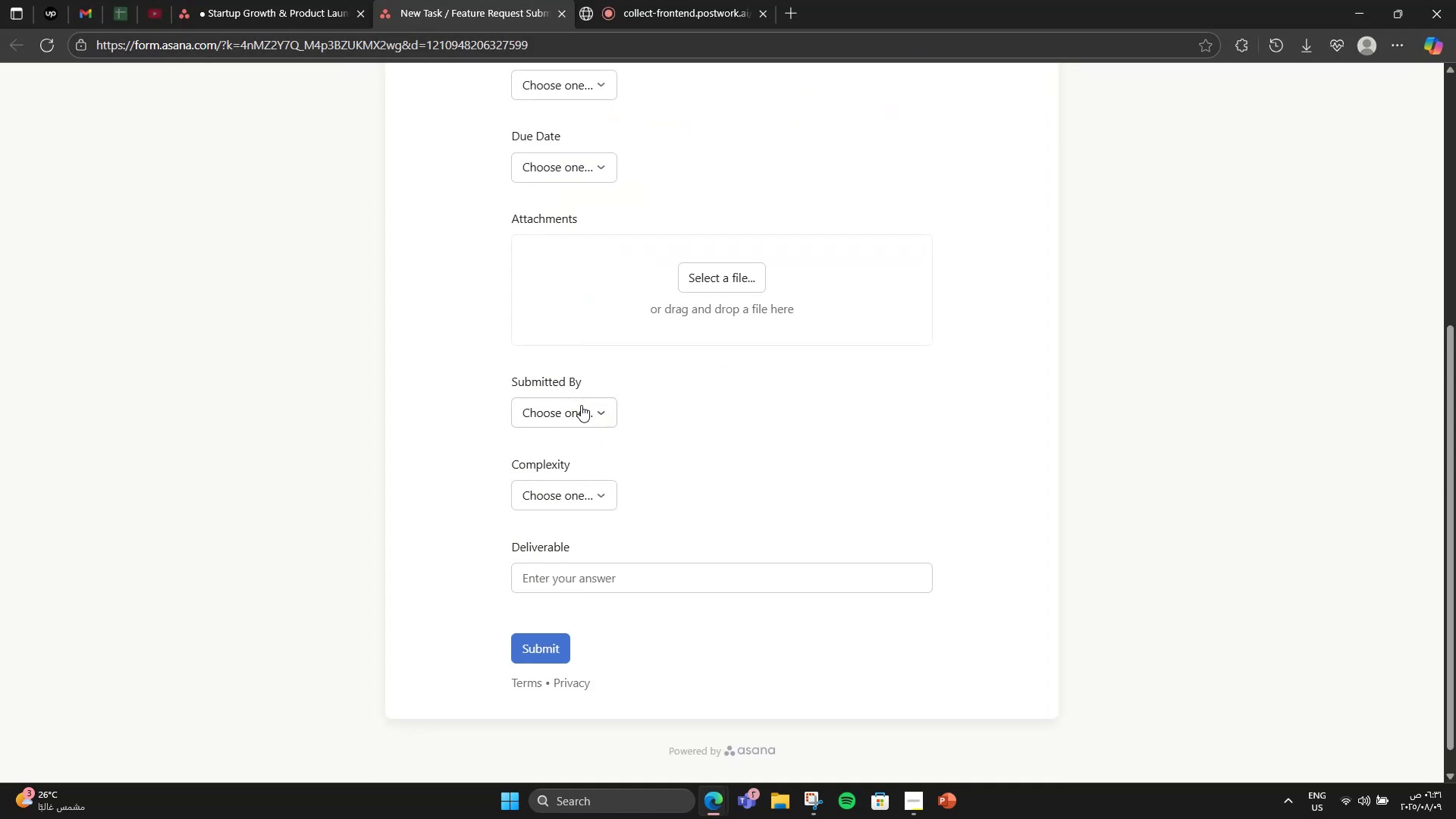 
left_click([579, 403])
 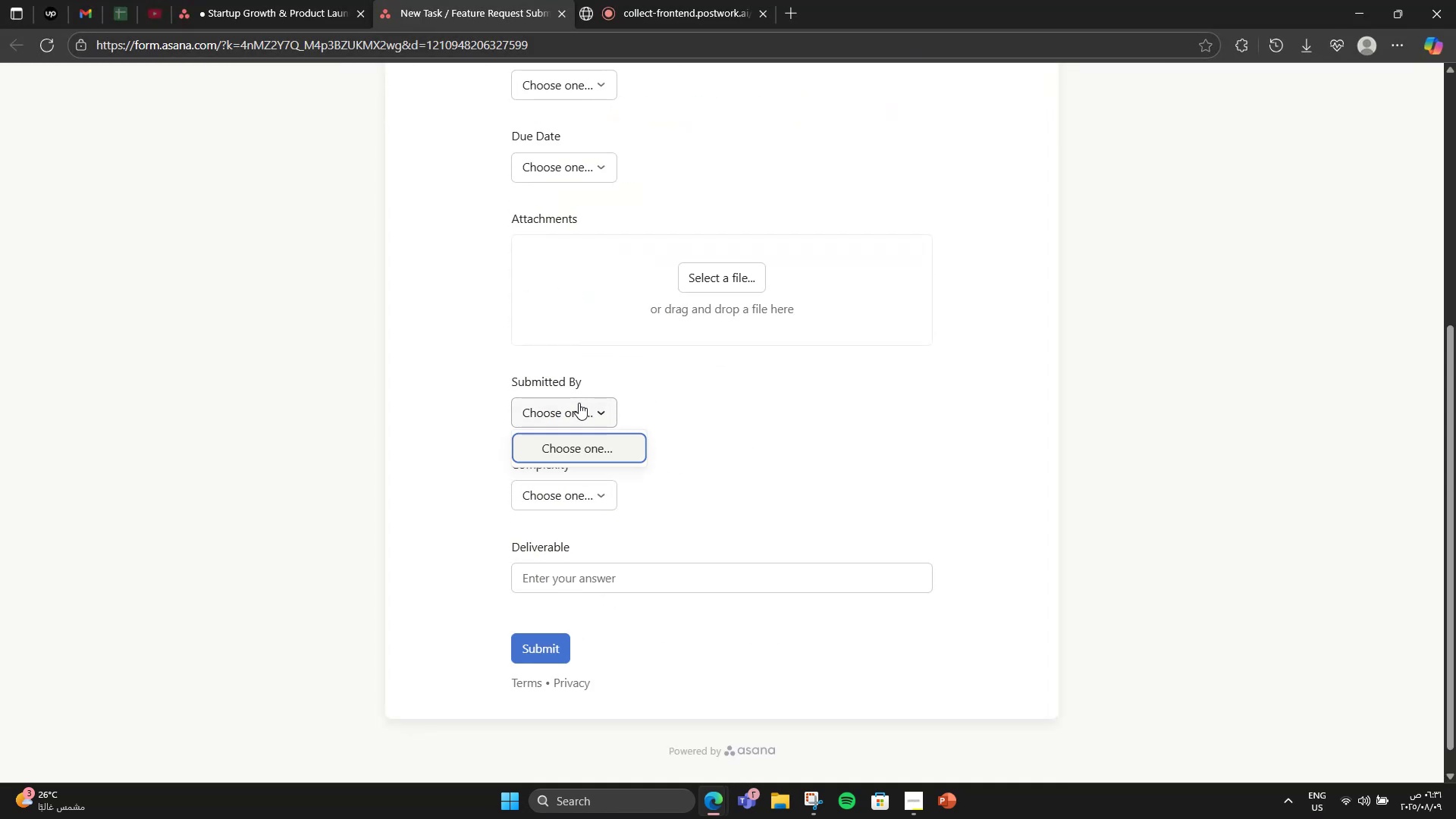 
left_click([579, 403])
 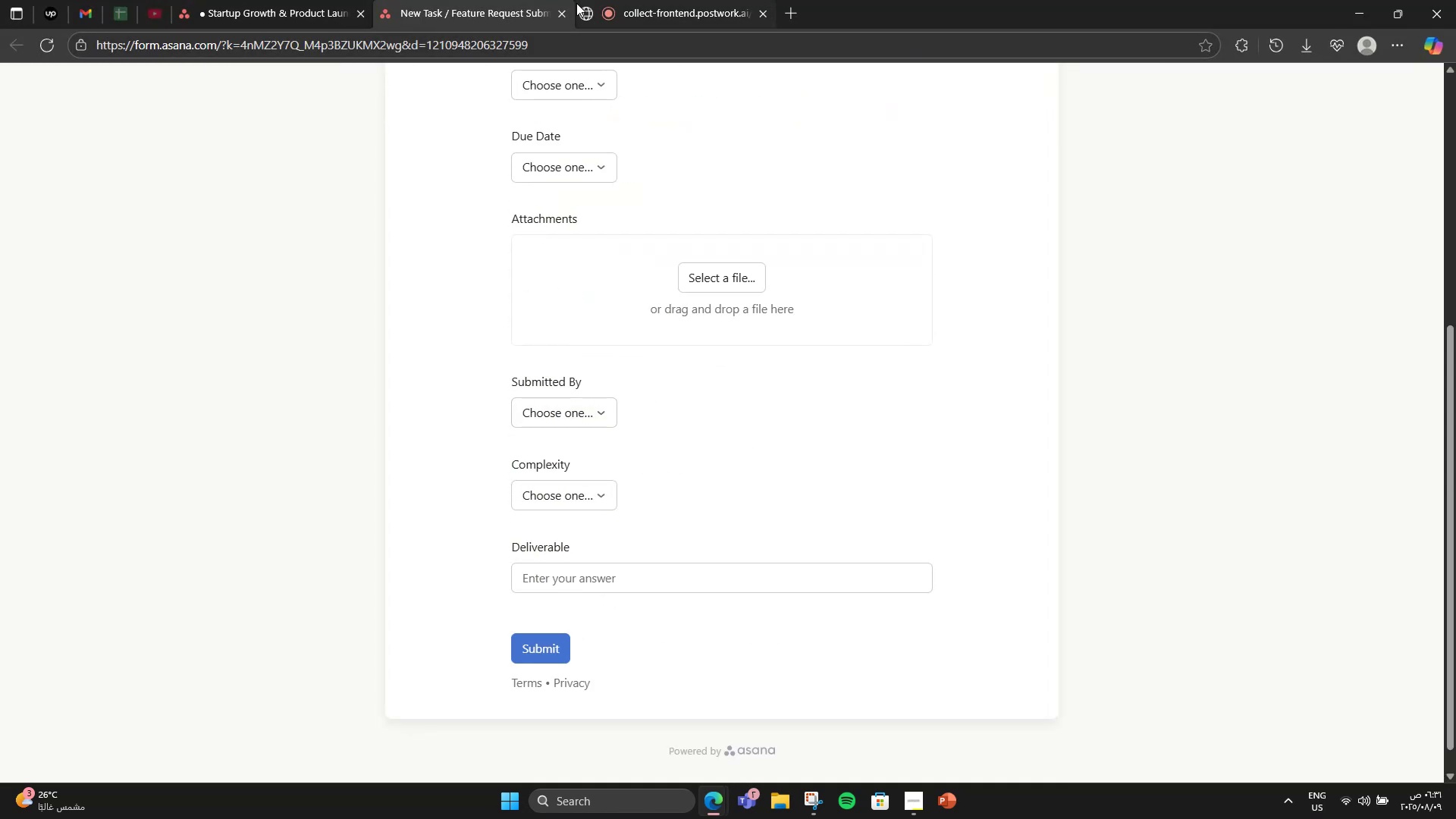 
left_click([558, 18])
 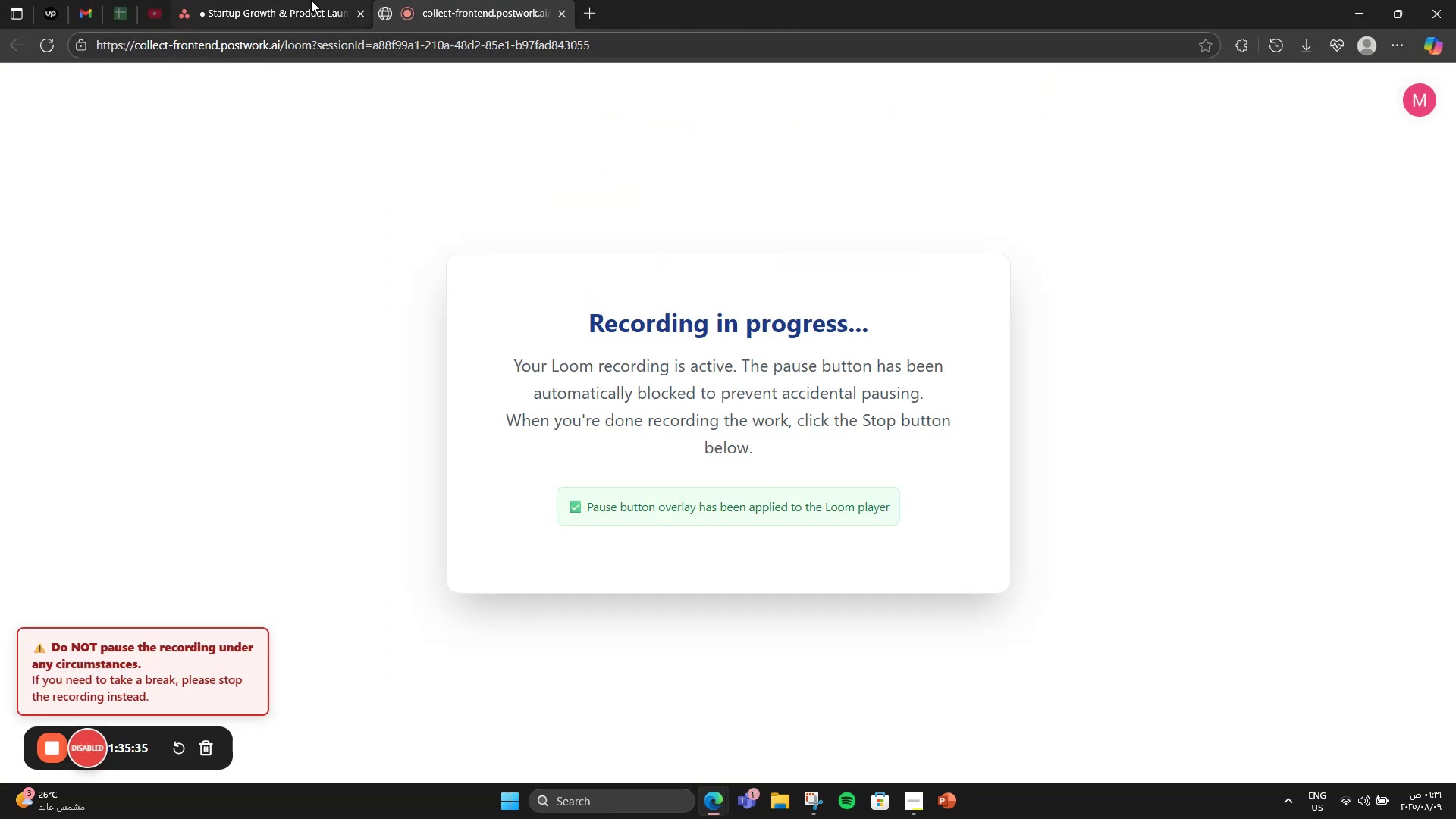 
left_click([311, 0])
 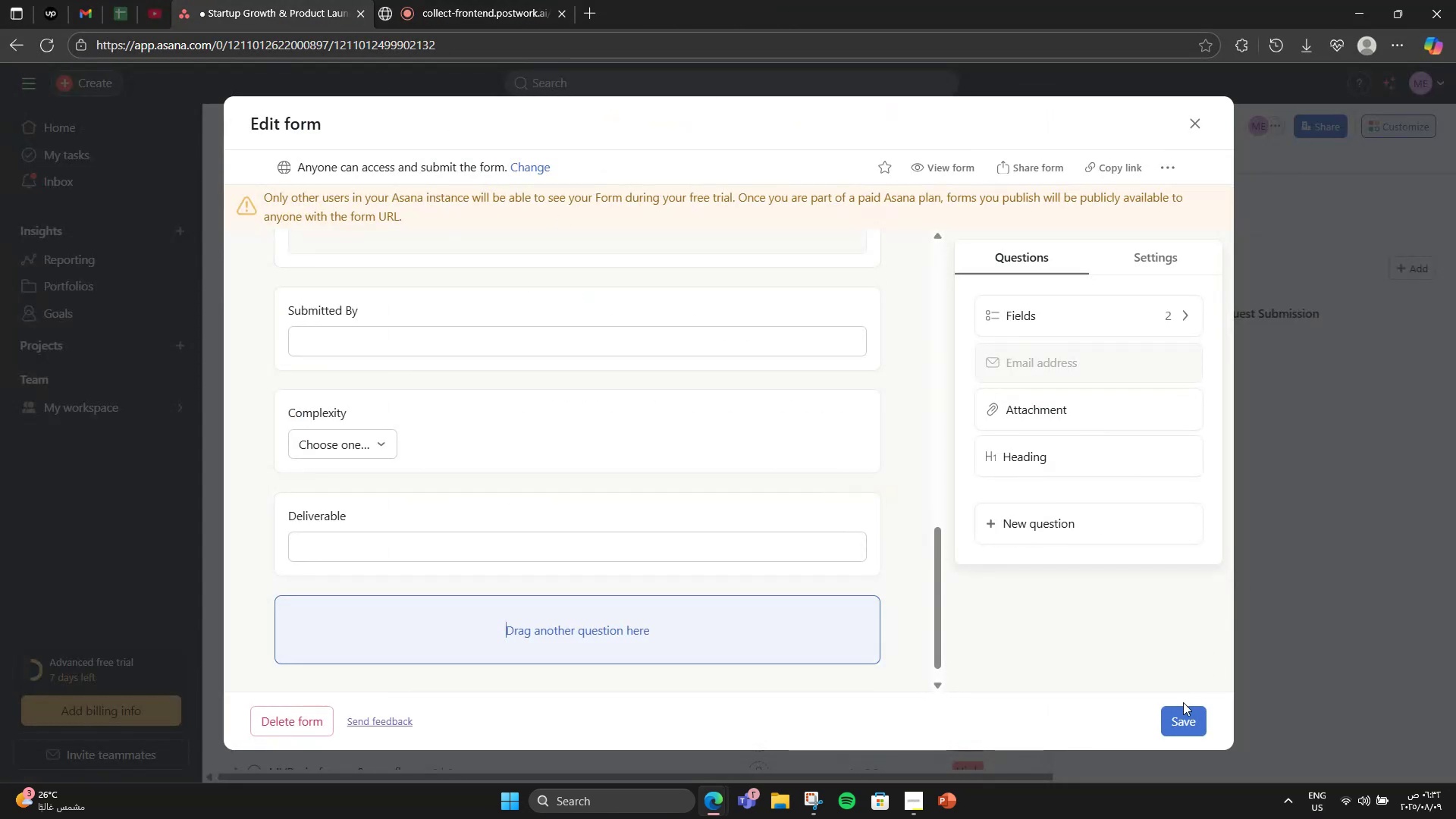 
double_click([1179, 708])
 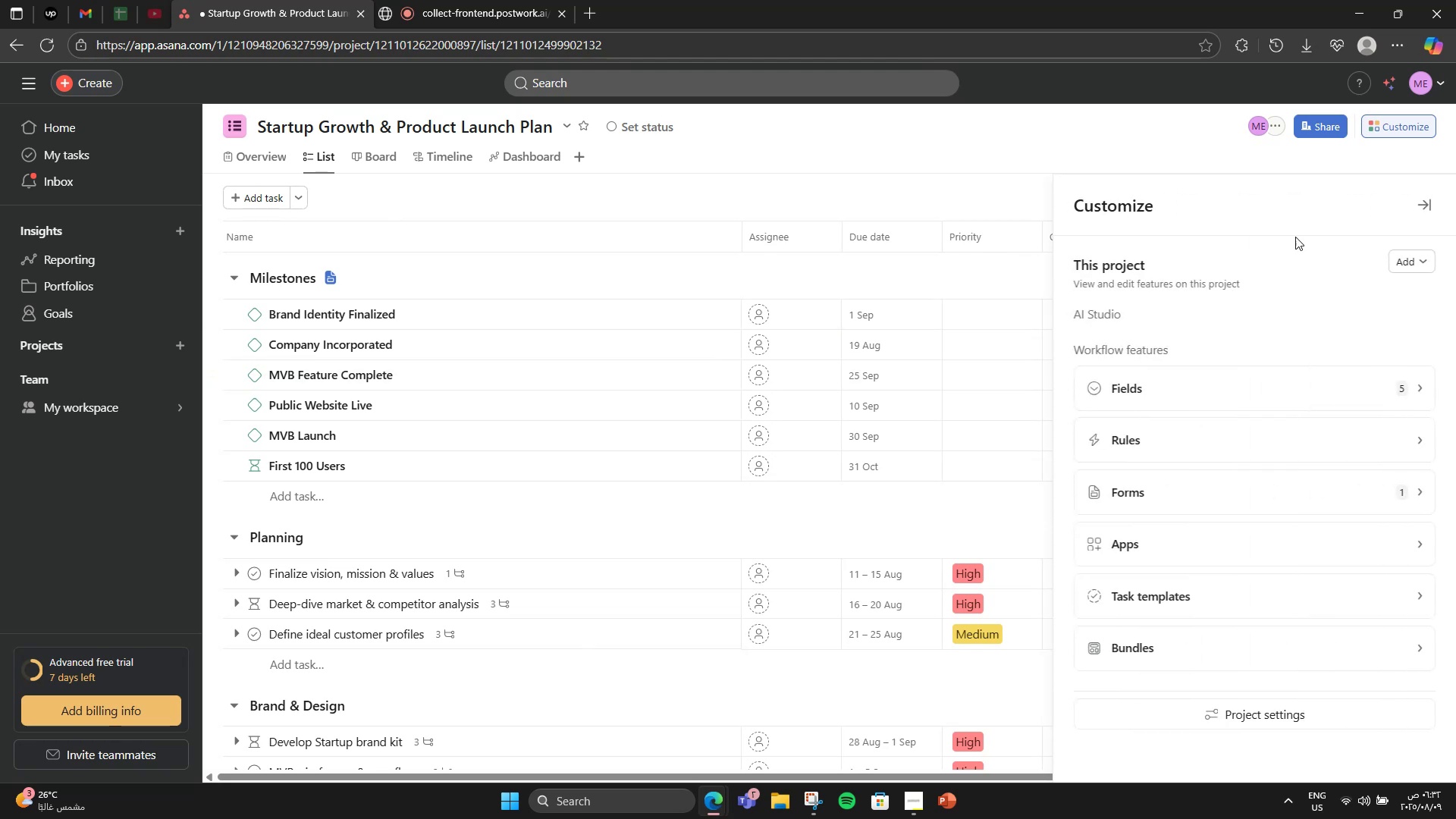 
left_click([1432, 209])
 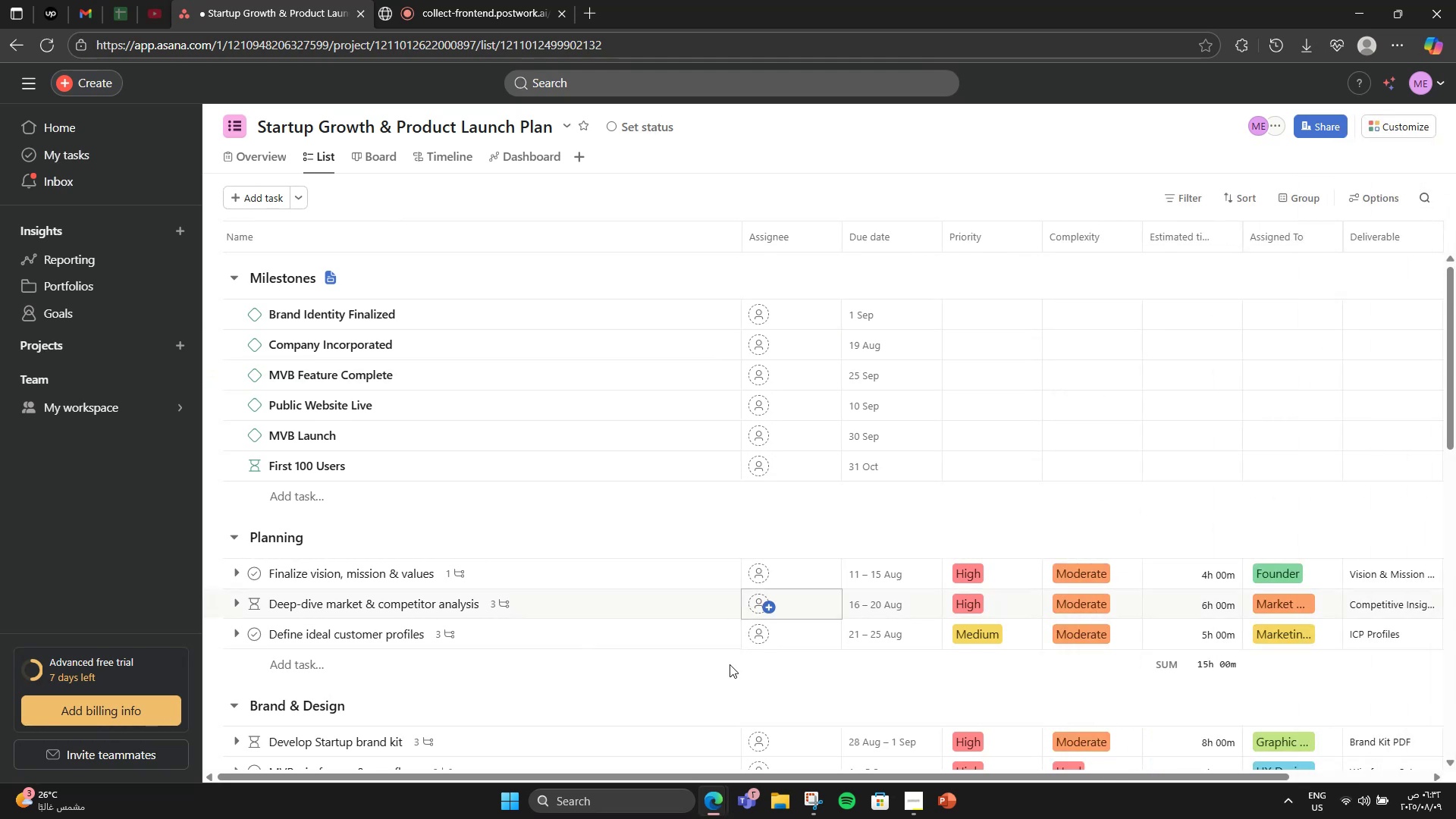 
scroll: coordinate [700, 664], scroll_direction: down, amount: 11.0
 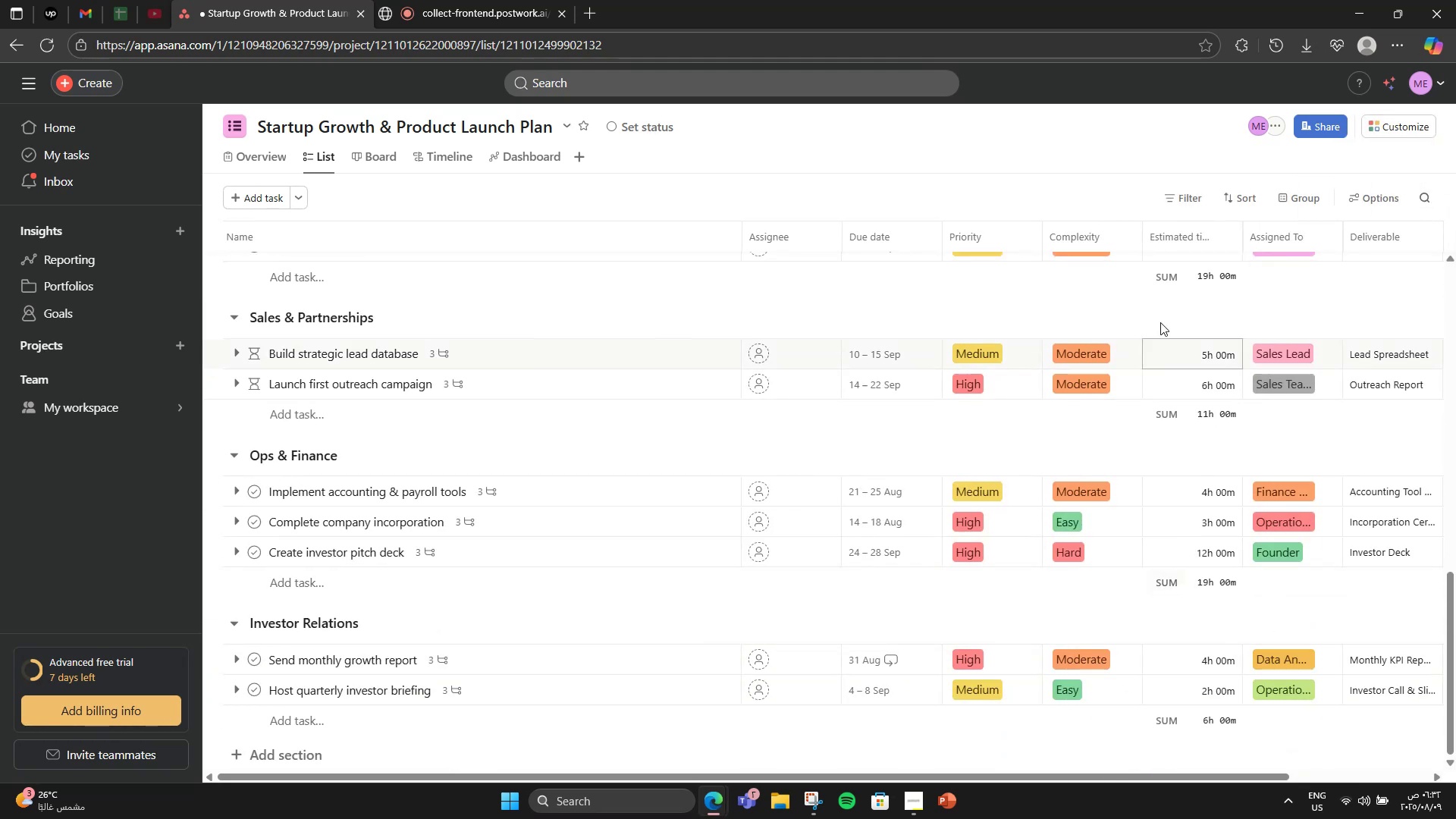 
left_click([1214, 242])
 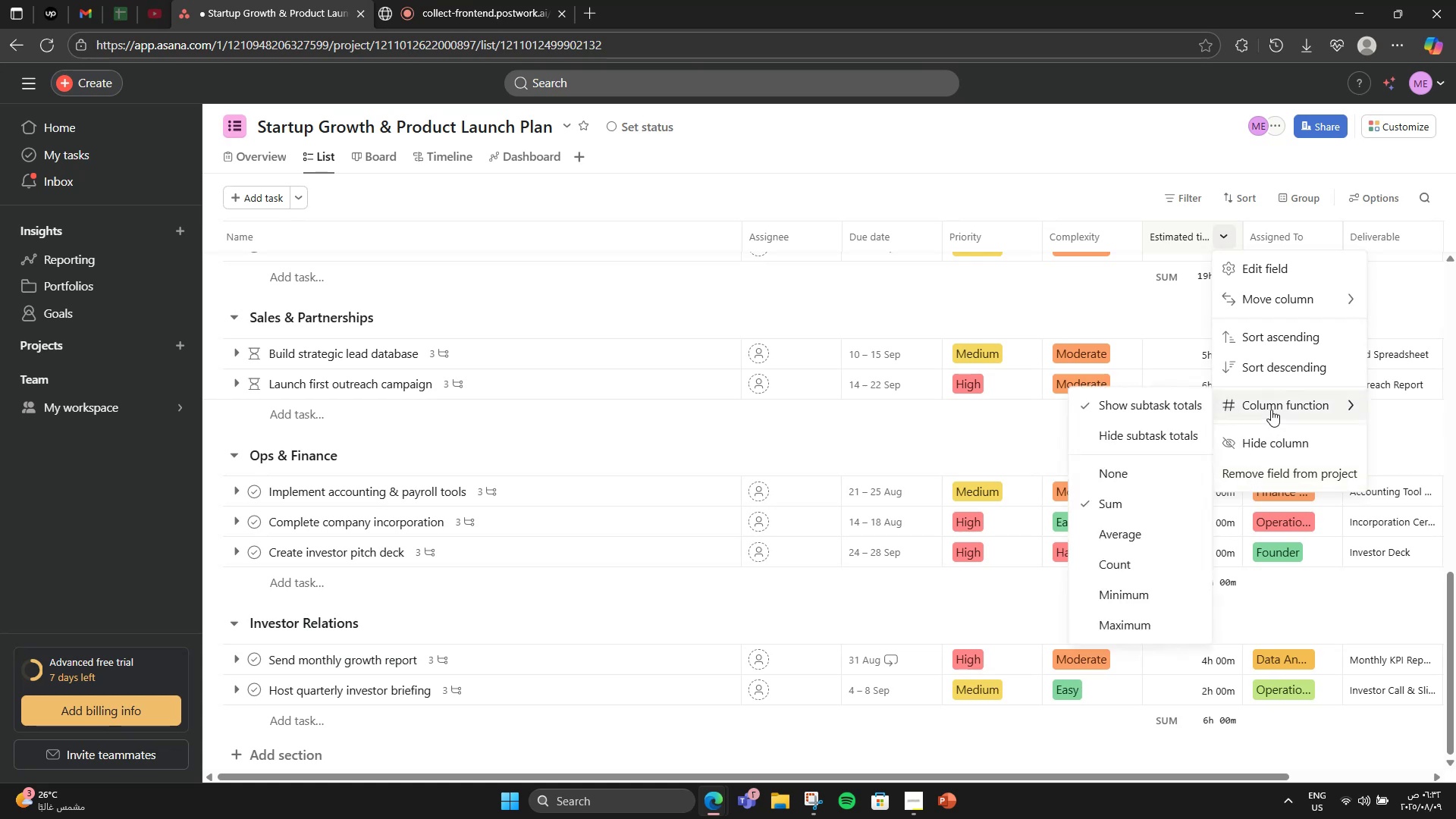 
left_click([1127, 479])
 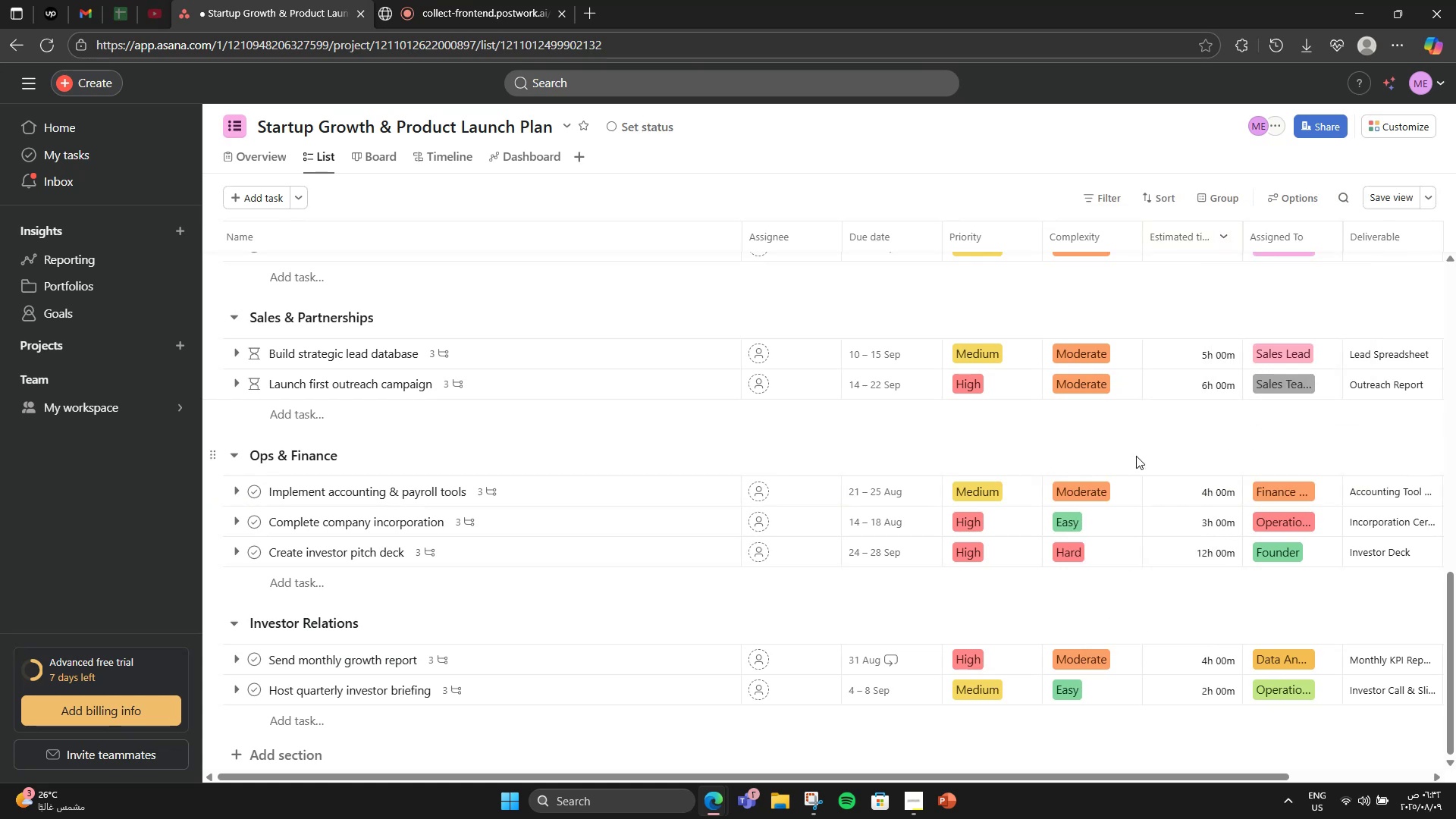 
scroll: coordinate [1136, 456], scroll_direction: up, amount: 13.0
 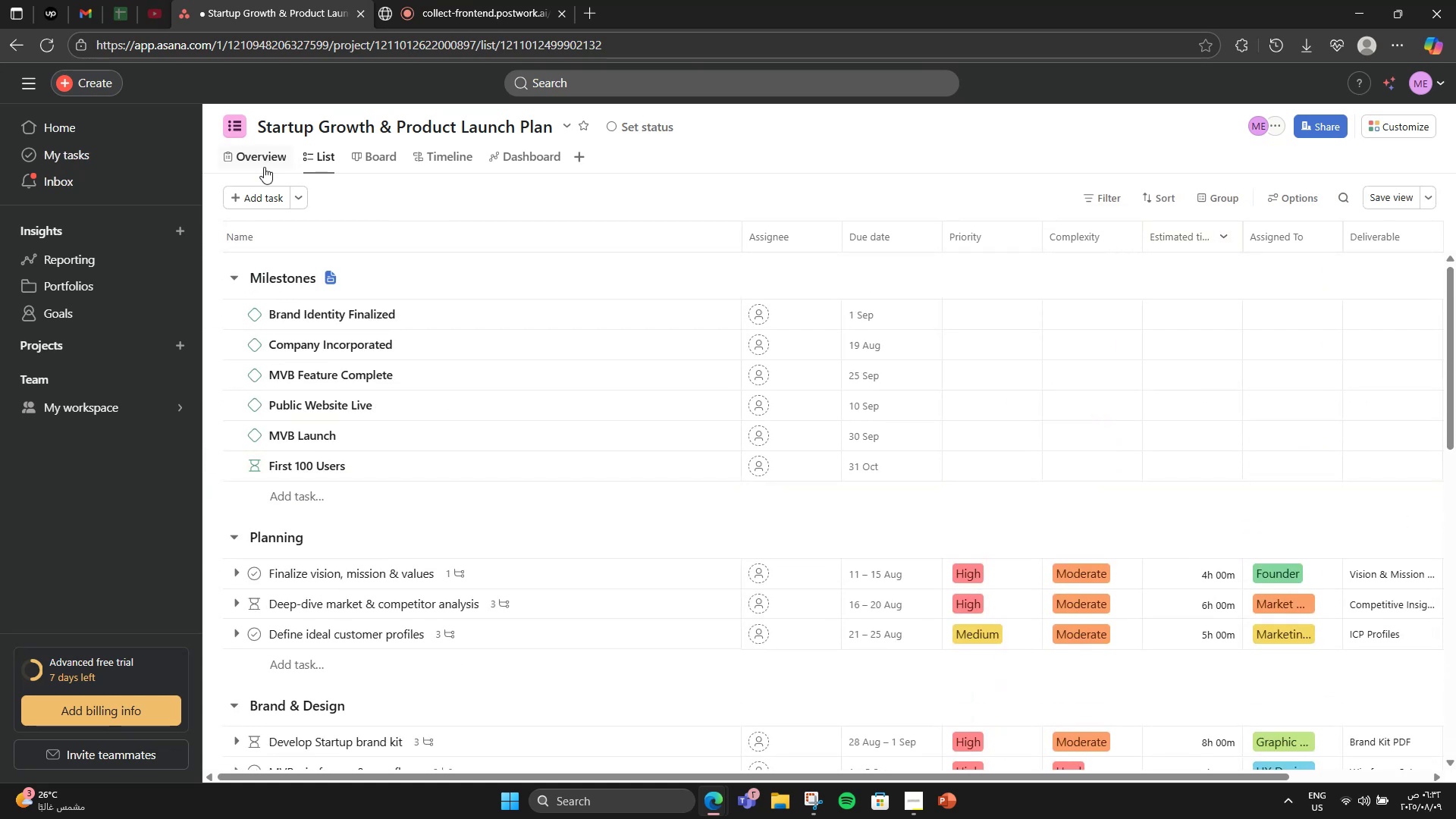 
left_click([239, 147])
 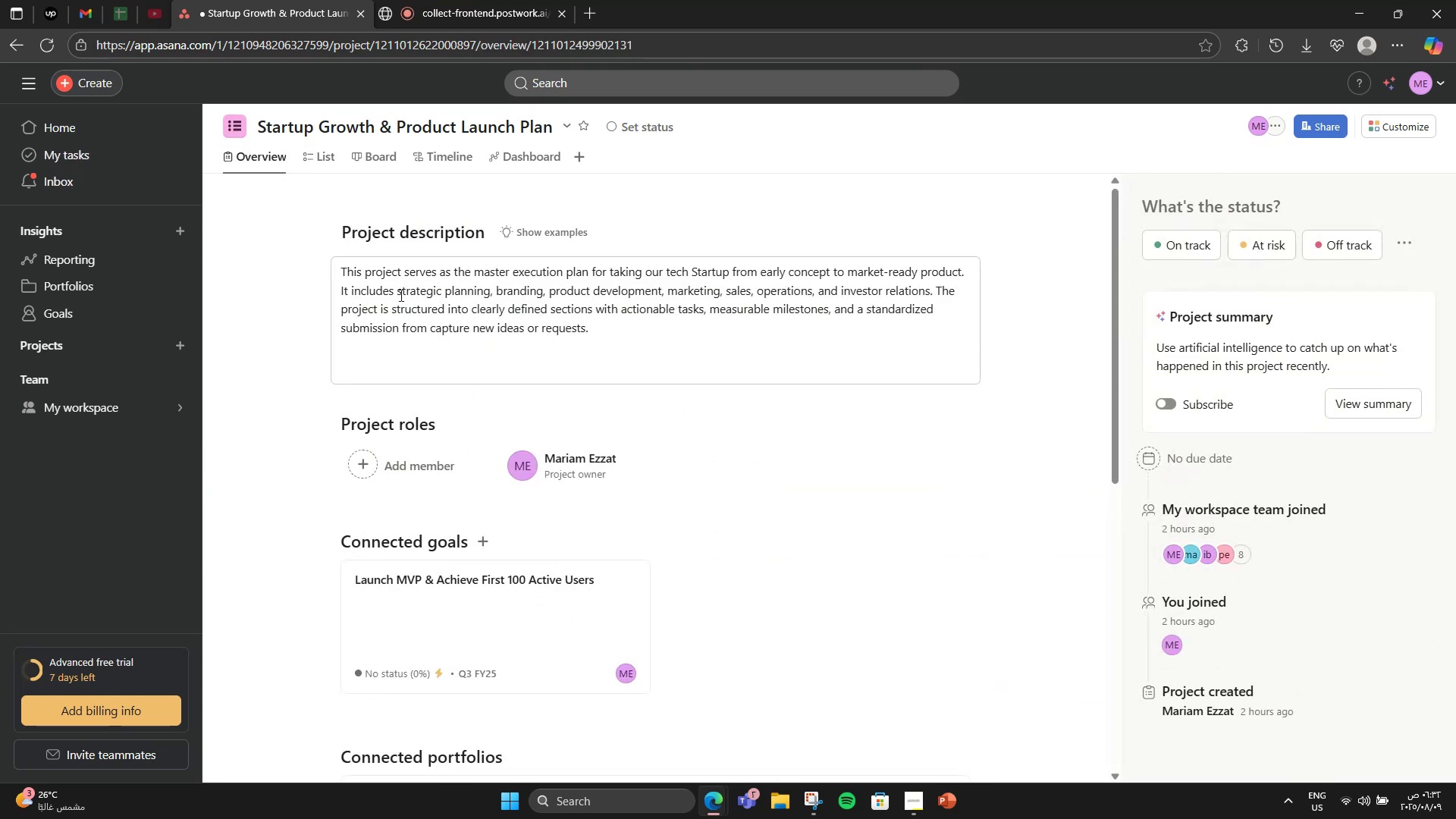 
scroll: coordinate [686, 423], scroll_direction: down, amount: 5.0
 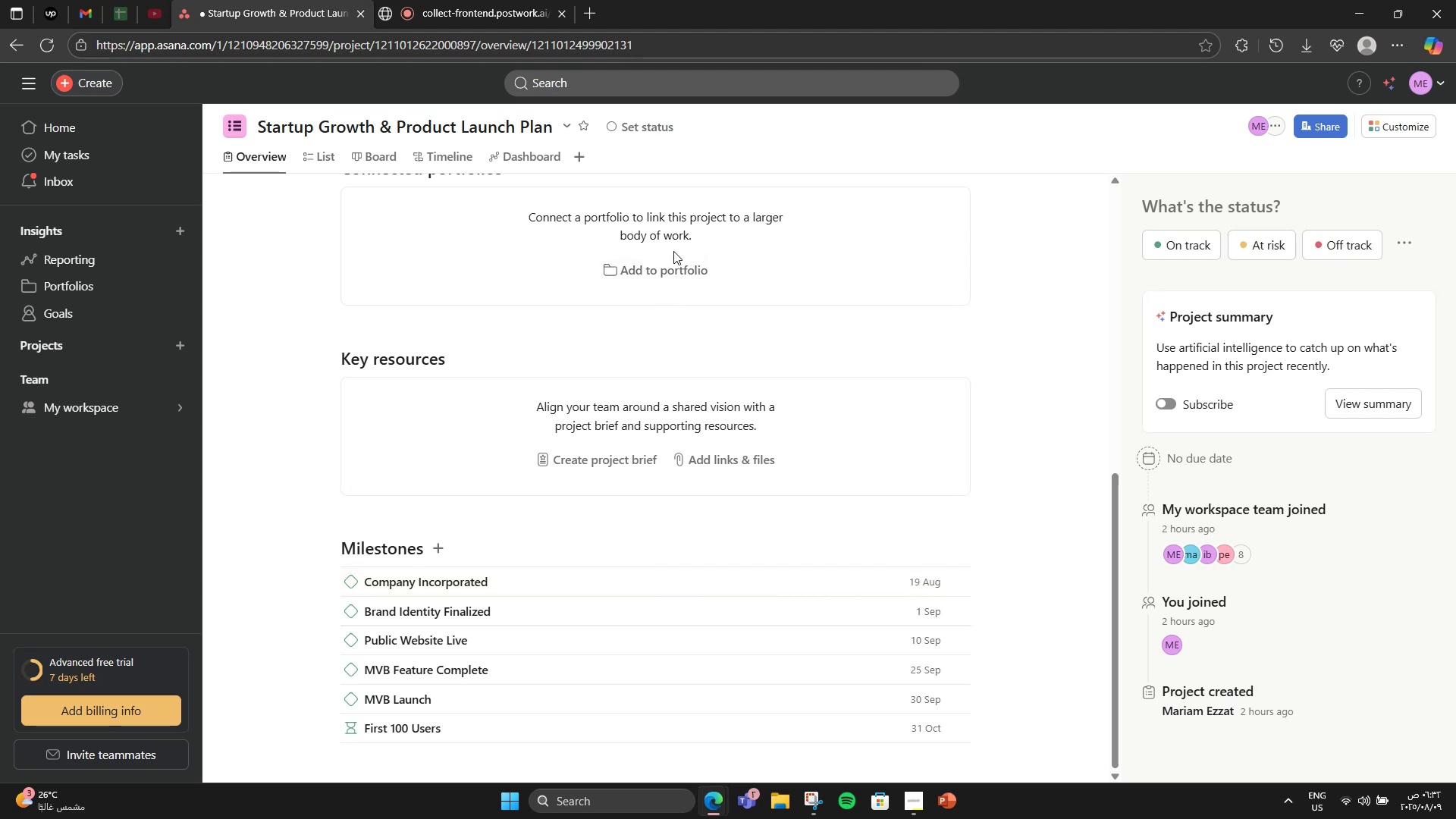 
double_click([665, 273])
 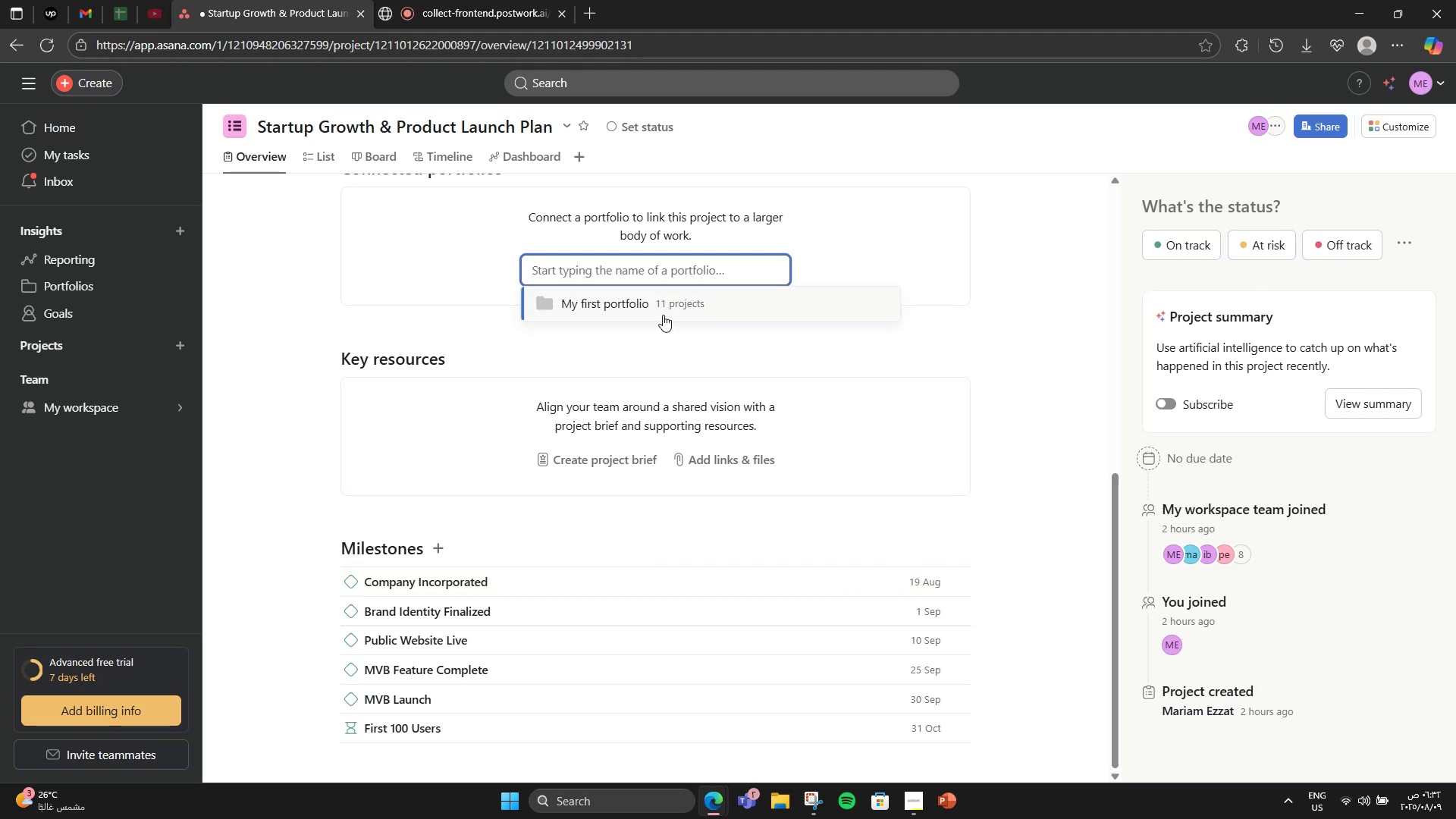 
left_click([663, 315])
 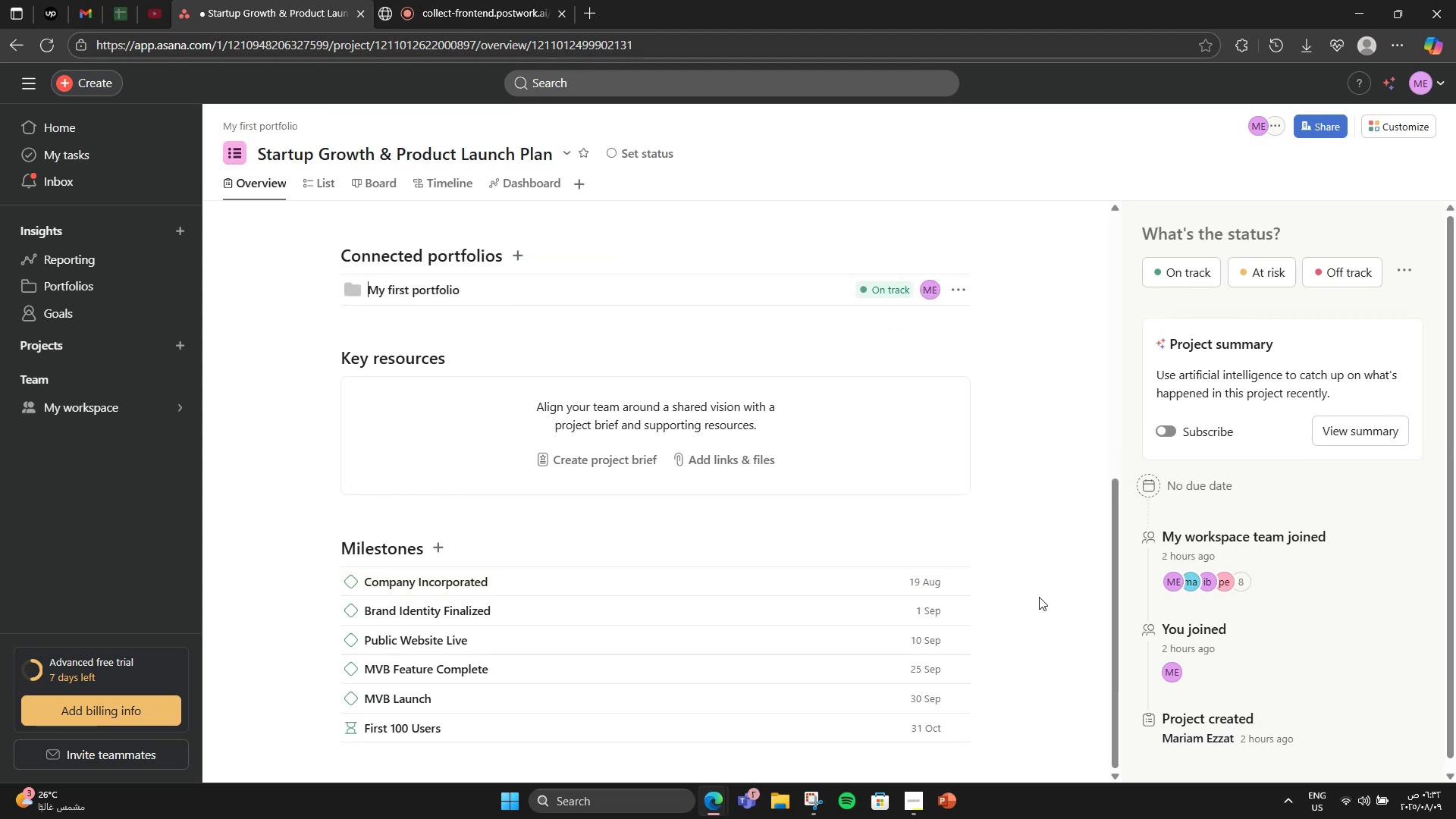 
scroll: coordinate [1100, 605], scroll_direction: down, amount: 2.0
 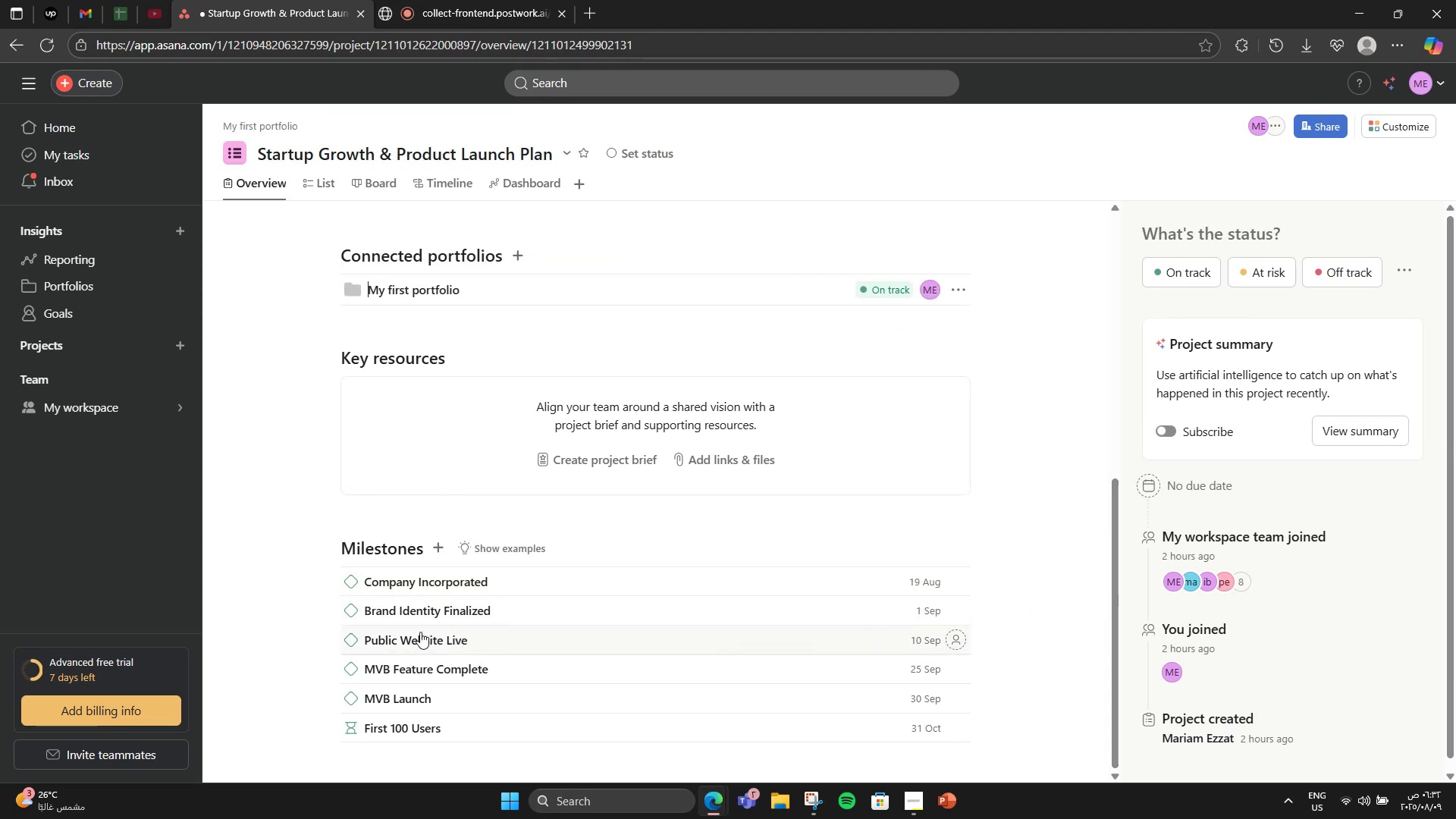 
scroll: coordinate [374, 635], scroll_direction: up, amount: 11.0
 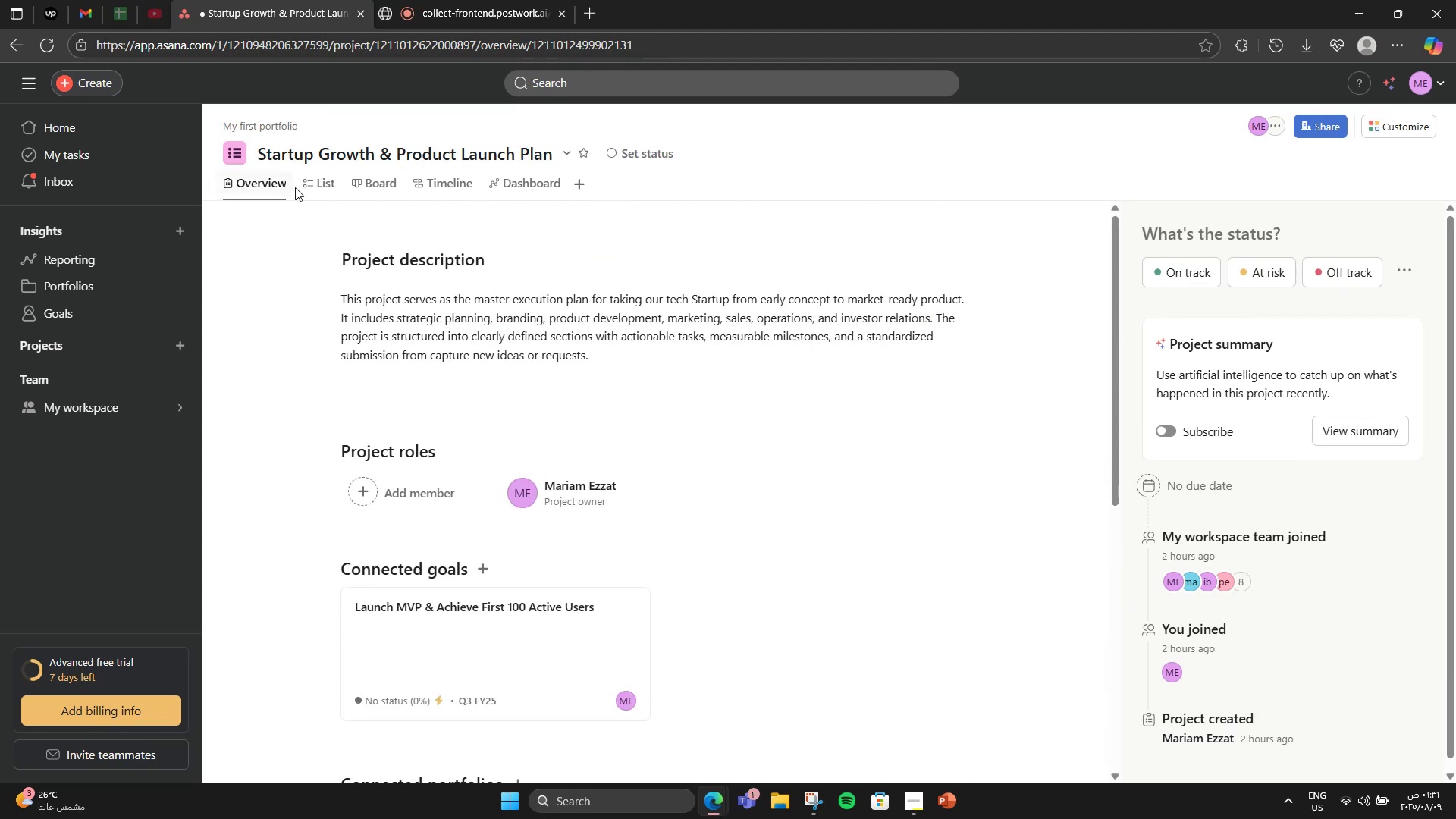 
left_click([315, 188])
 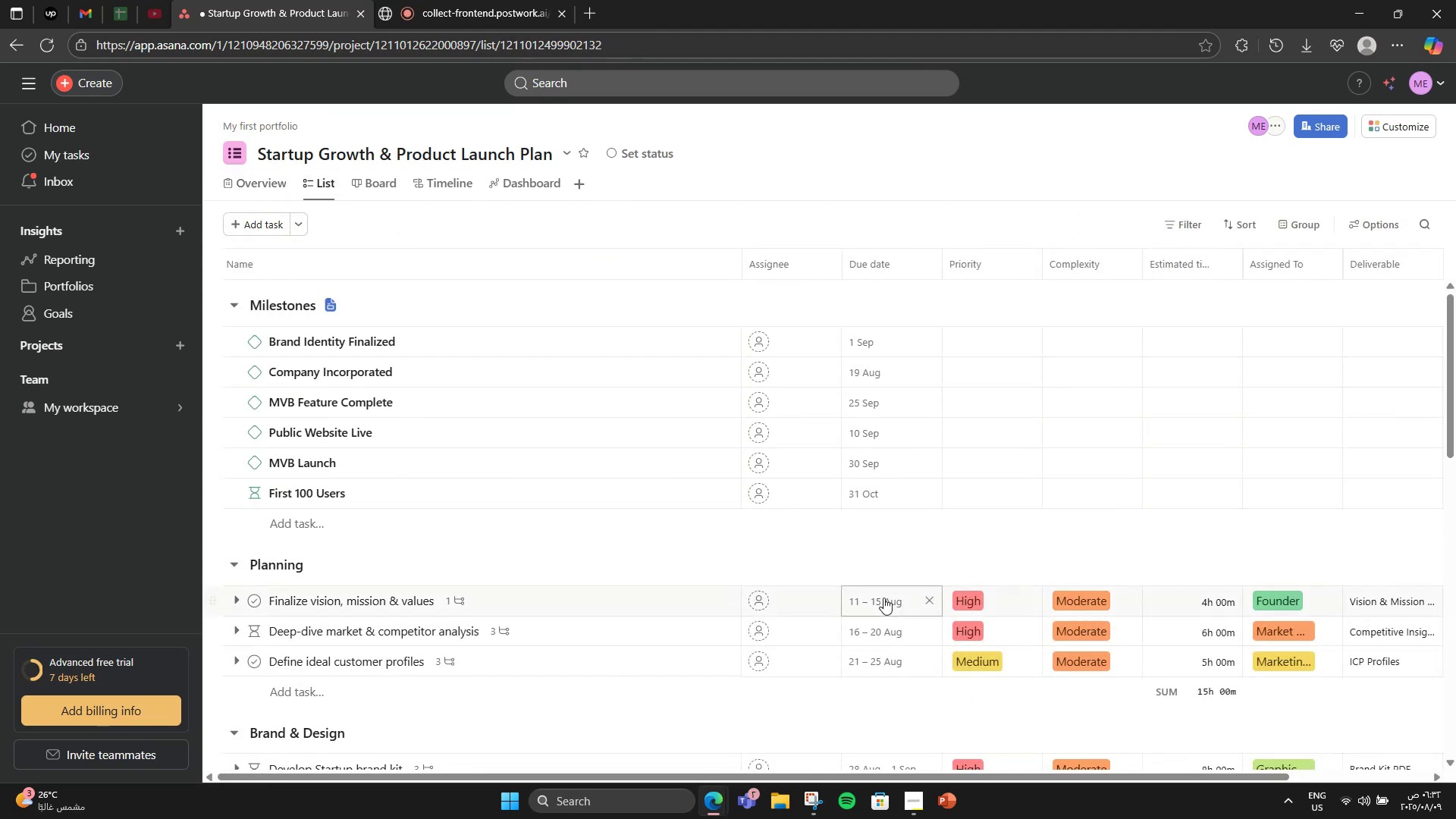 
scroll: coordinate [1022, 510], scroll_direction: down, amount: 2.0
 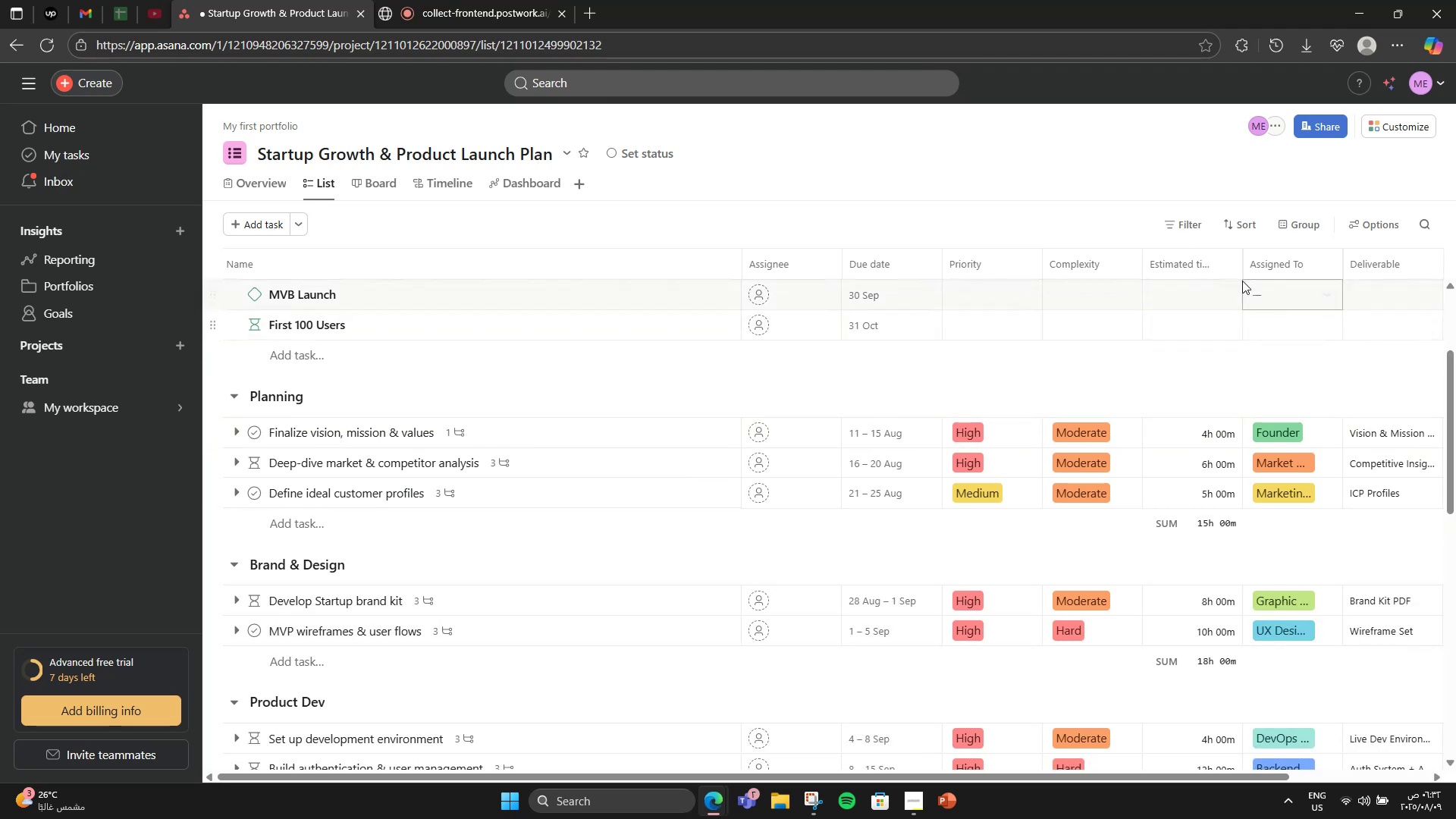 
left_click([1233, 271])
 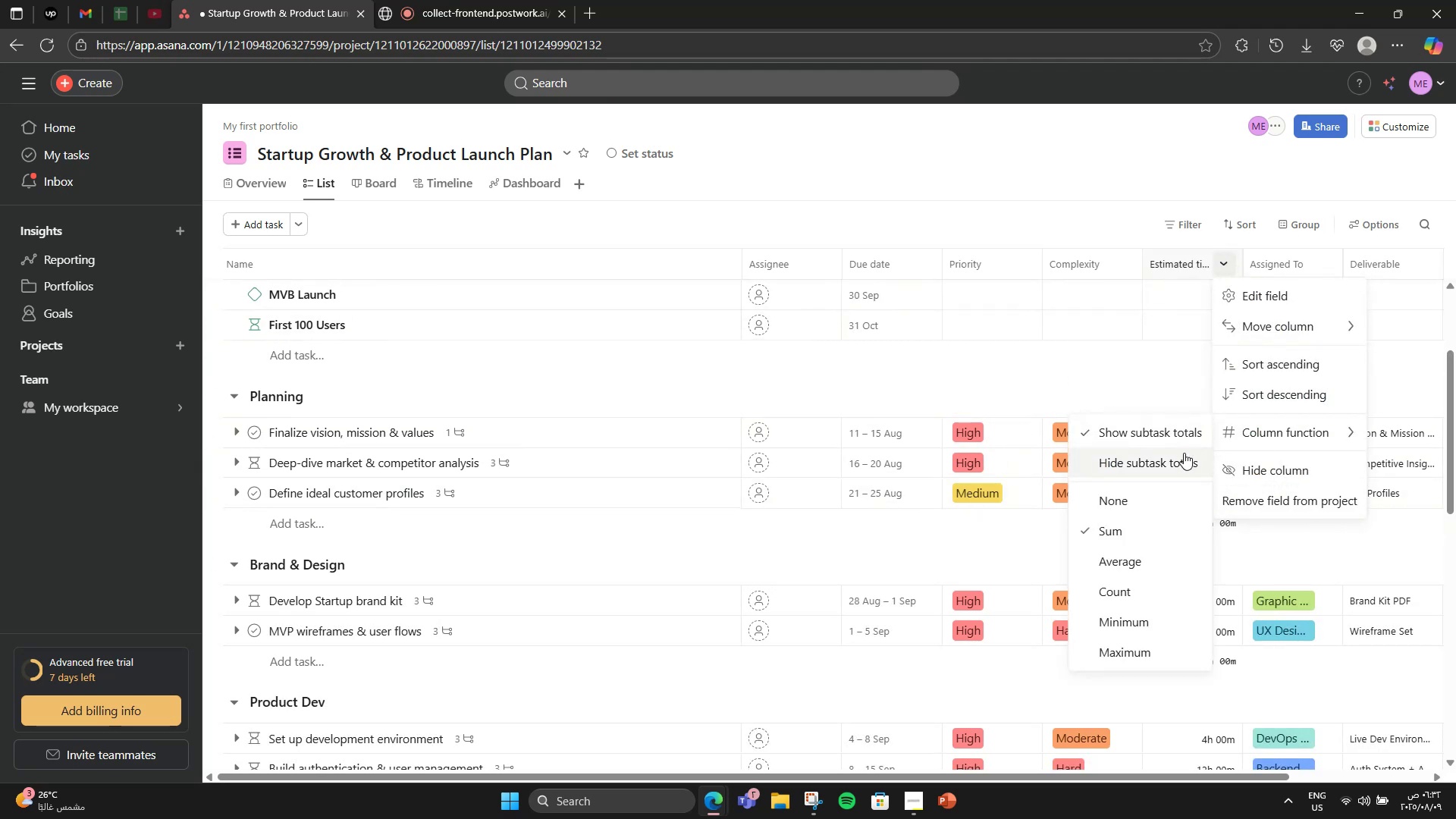 
left_click([1189, 470])
 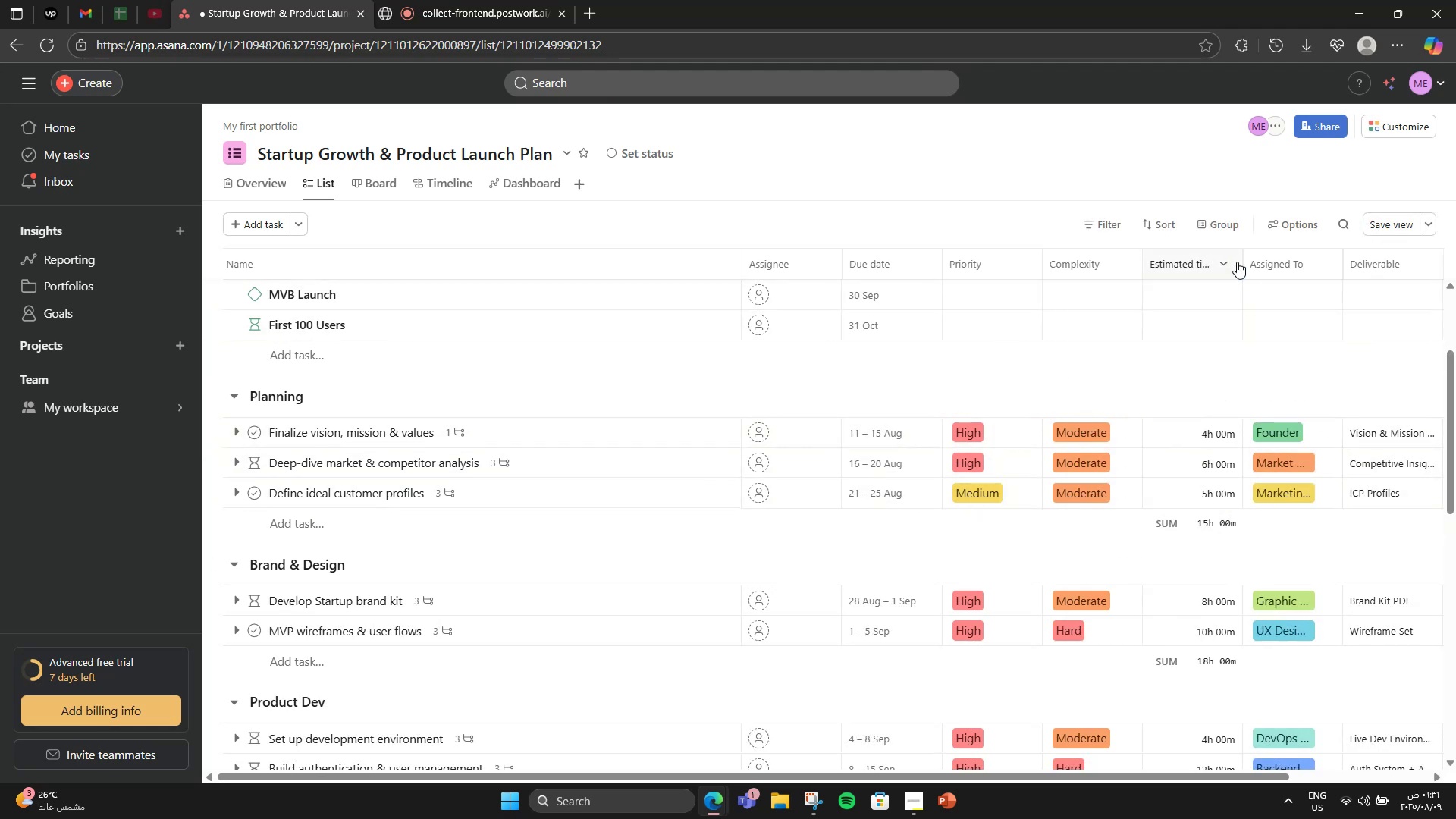 
left_click([1232, 264])
 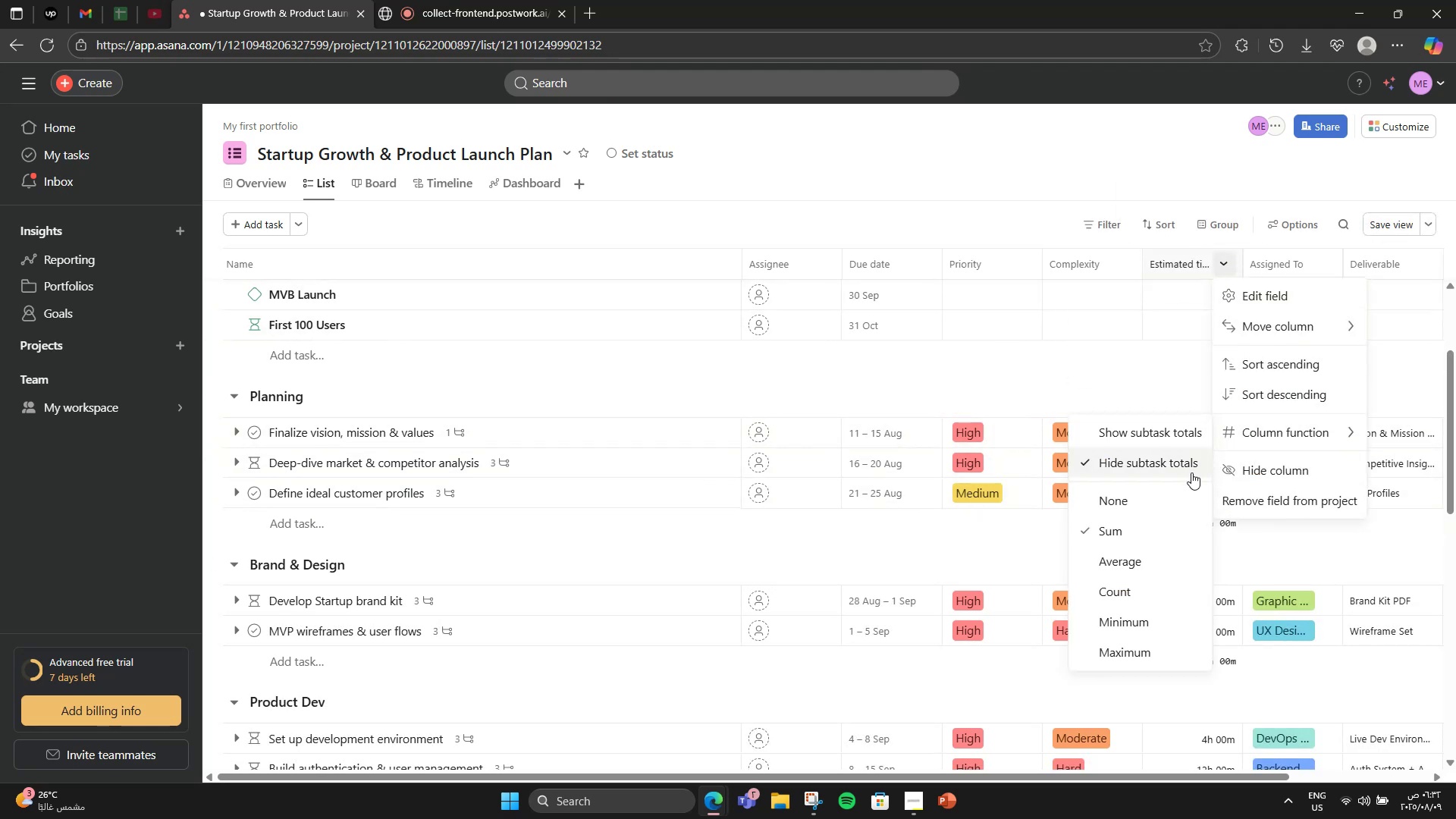 
left_click([1175, 500])
 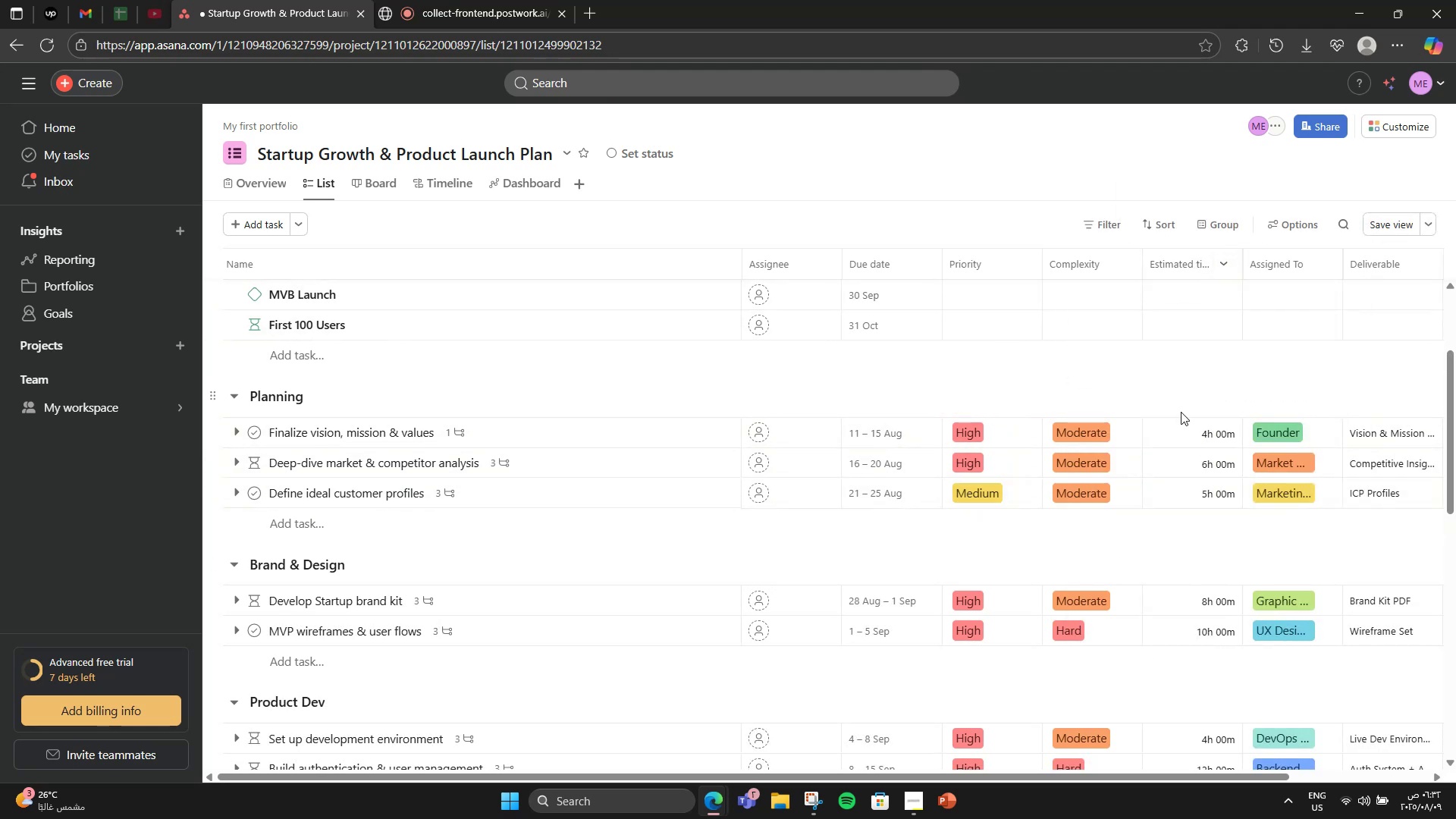 
left_click([1191, 399])
 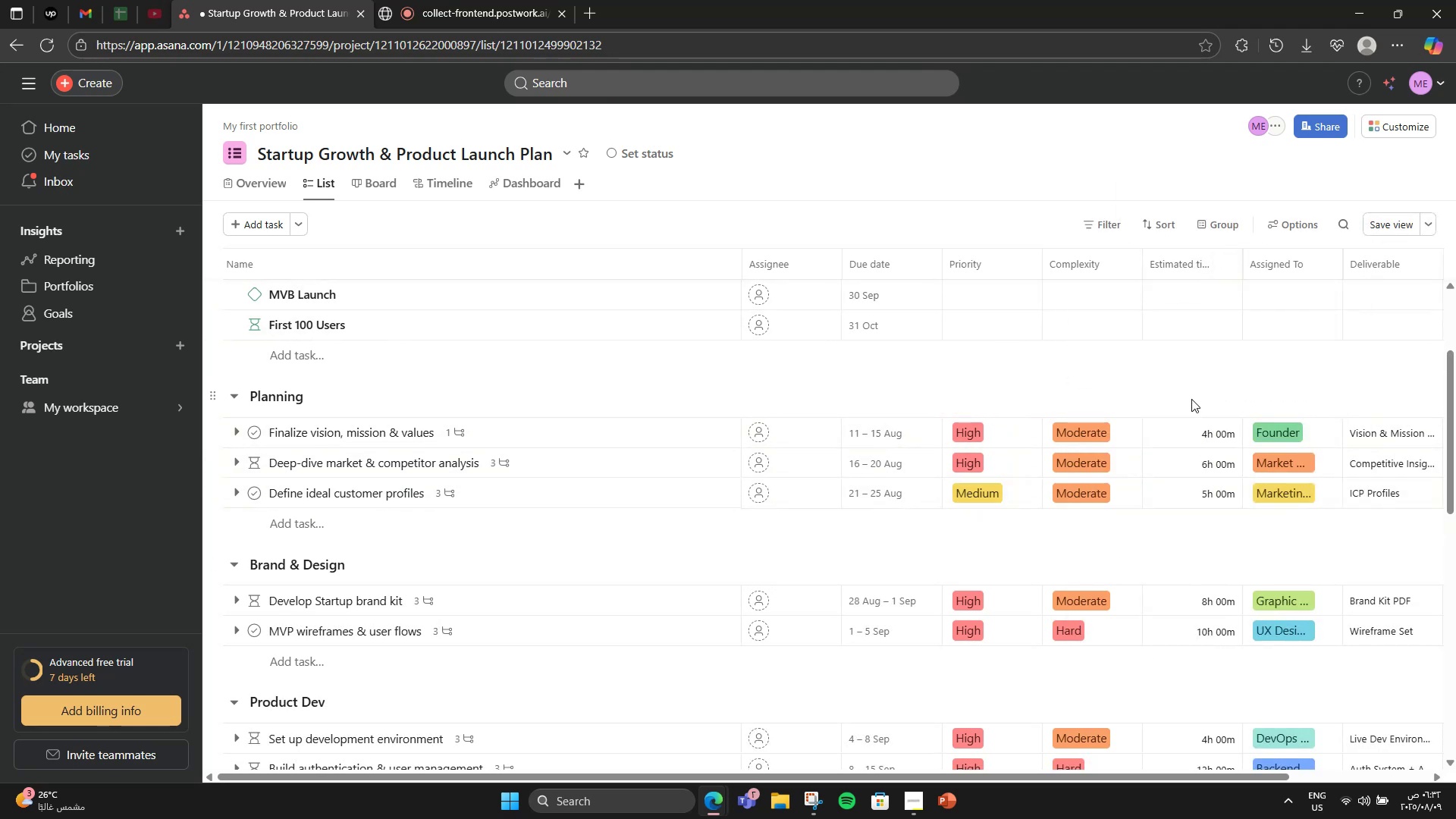 
scroll: coordinate [1189, 398], scroll_direction: down, amount: 11.0
 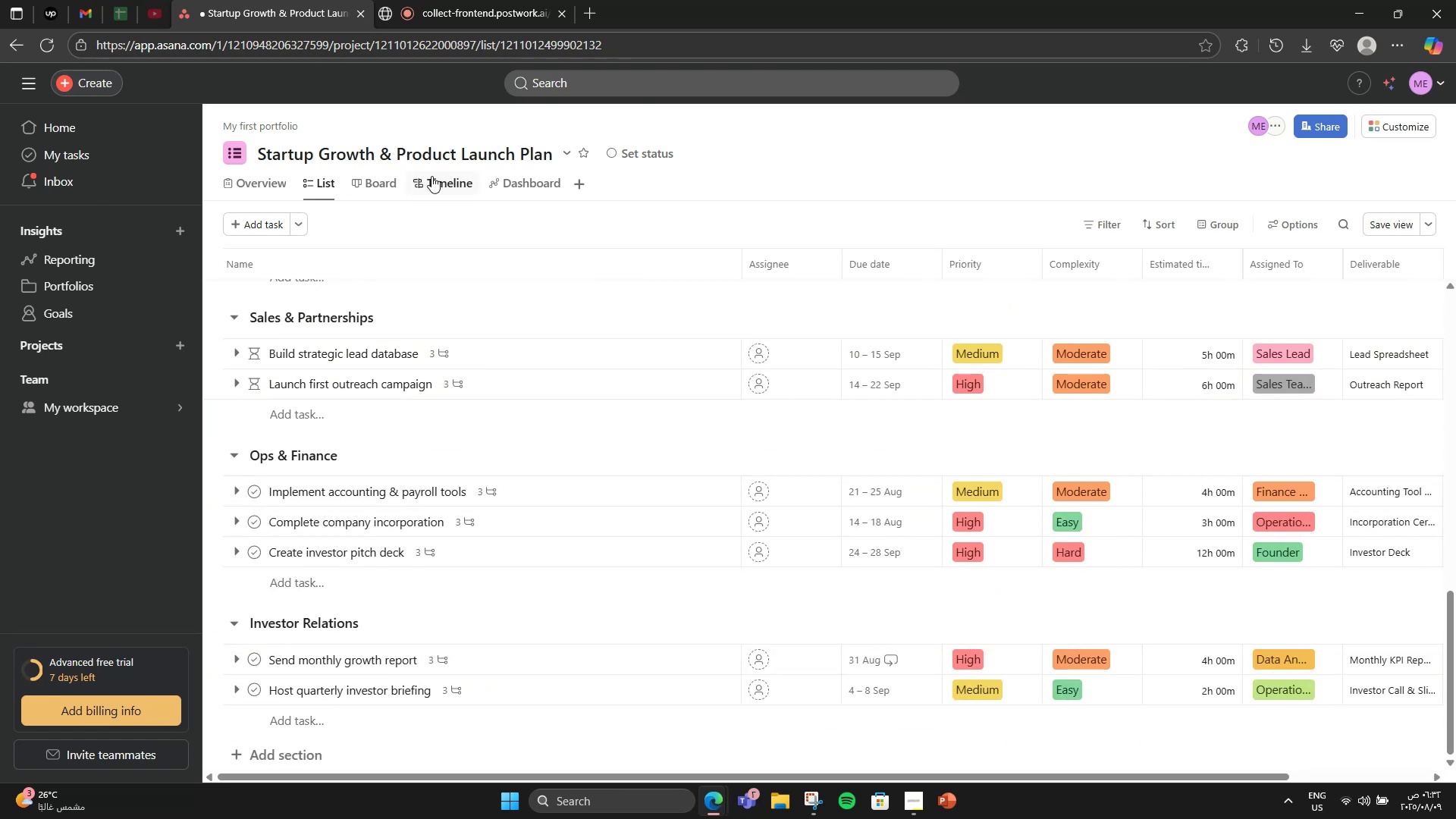 
left_click([510, 187])
 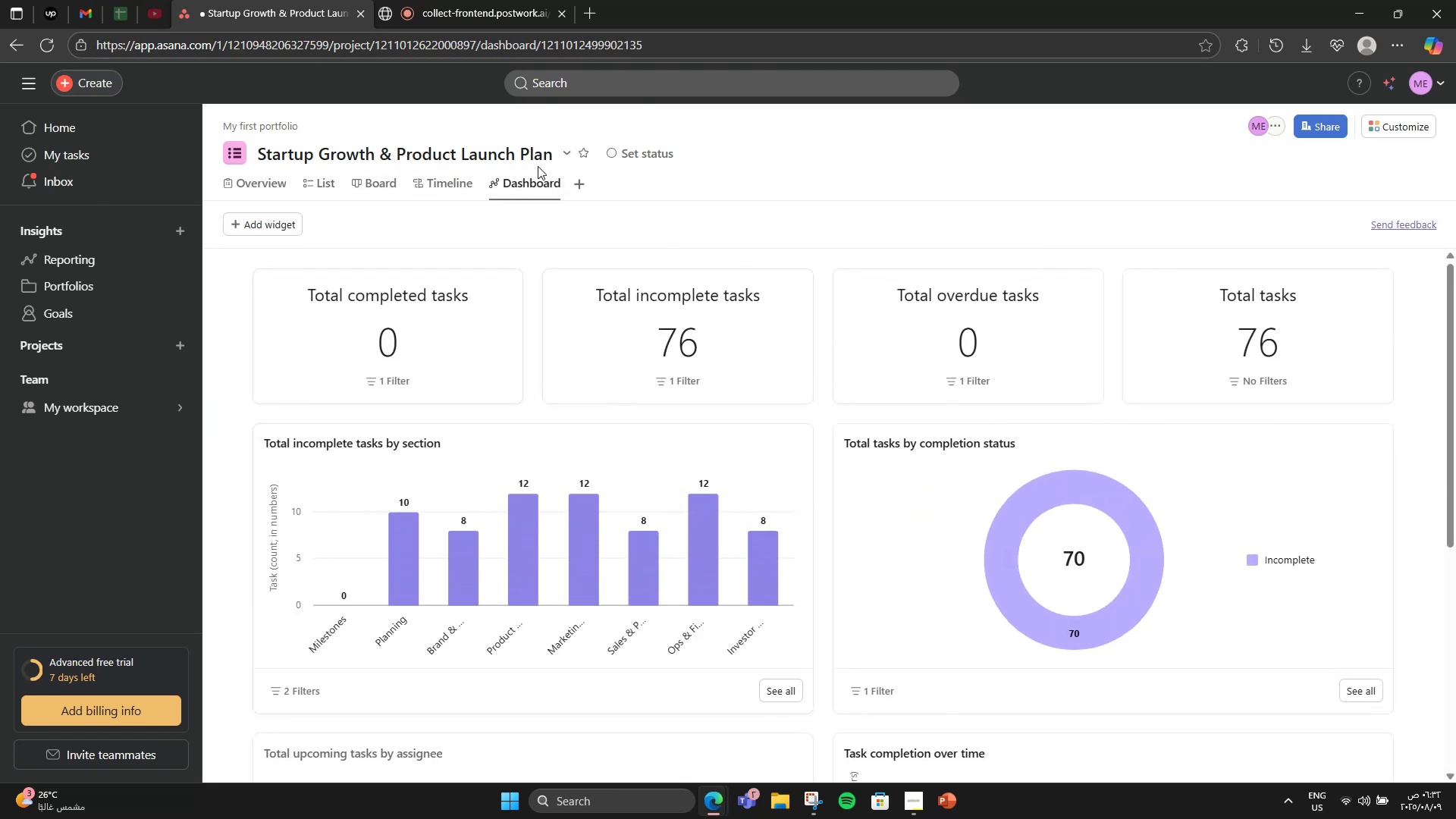 
wait(7.87)
 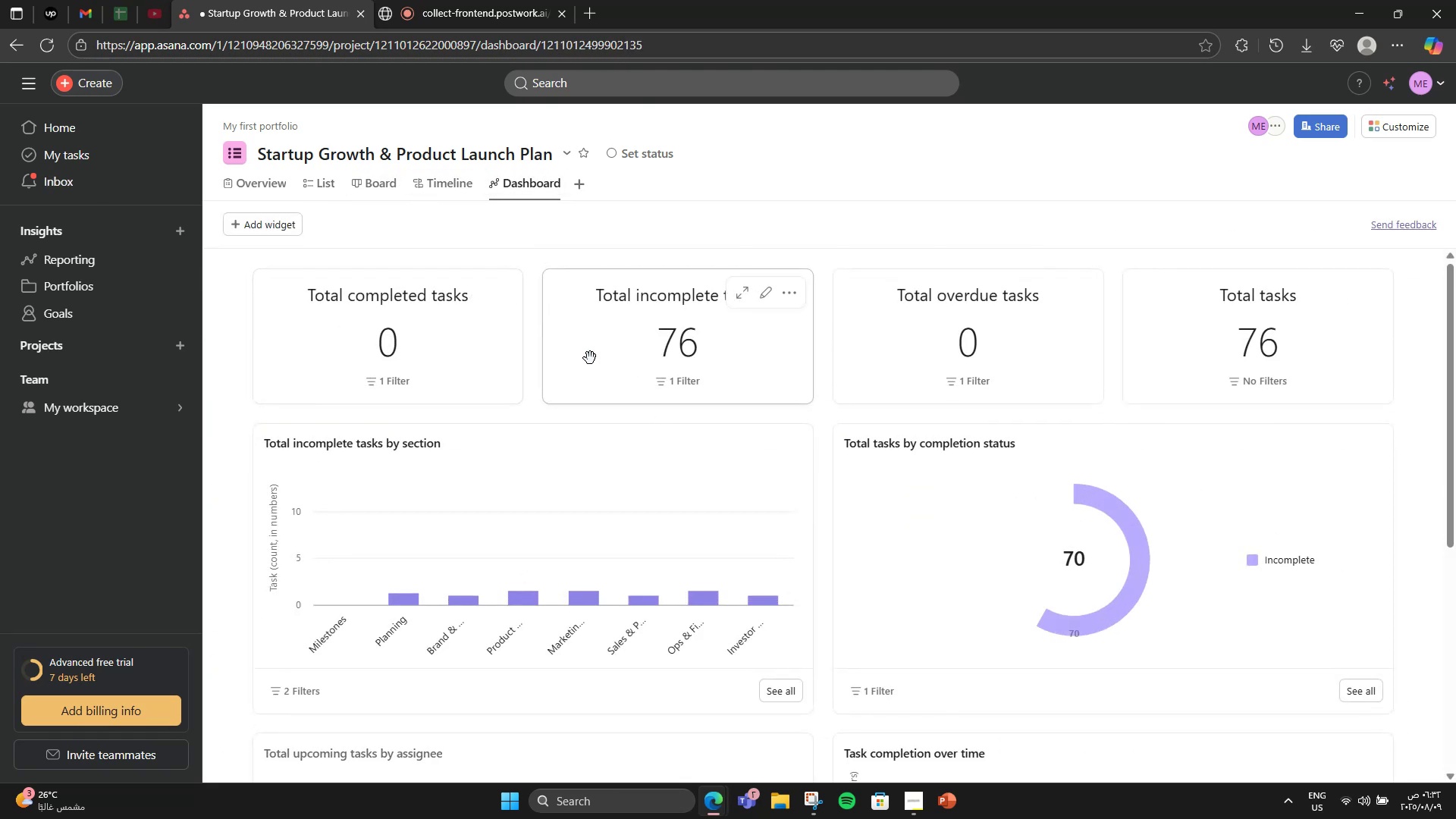 
left_click([773, 441])
 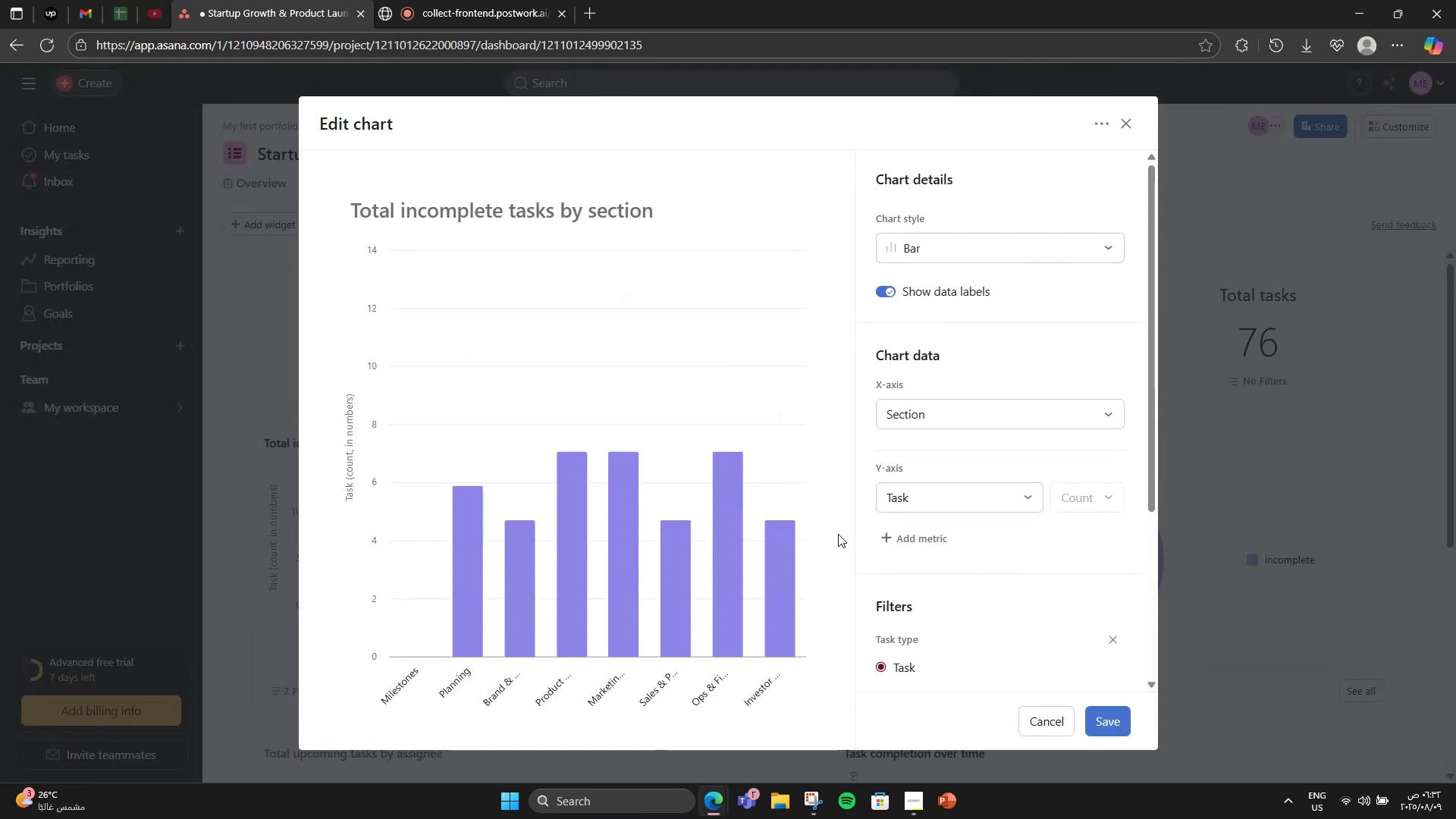 
left_click([979, 243])
 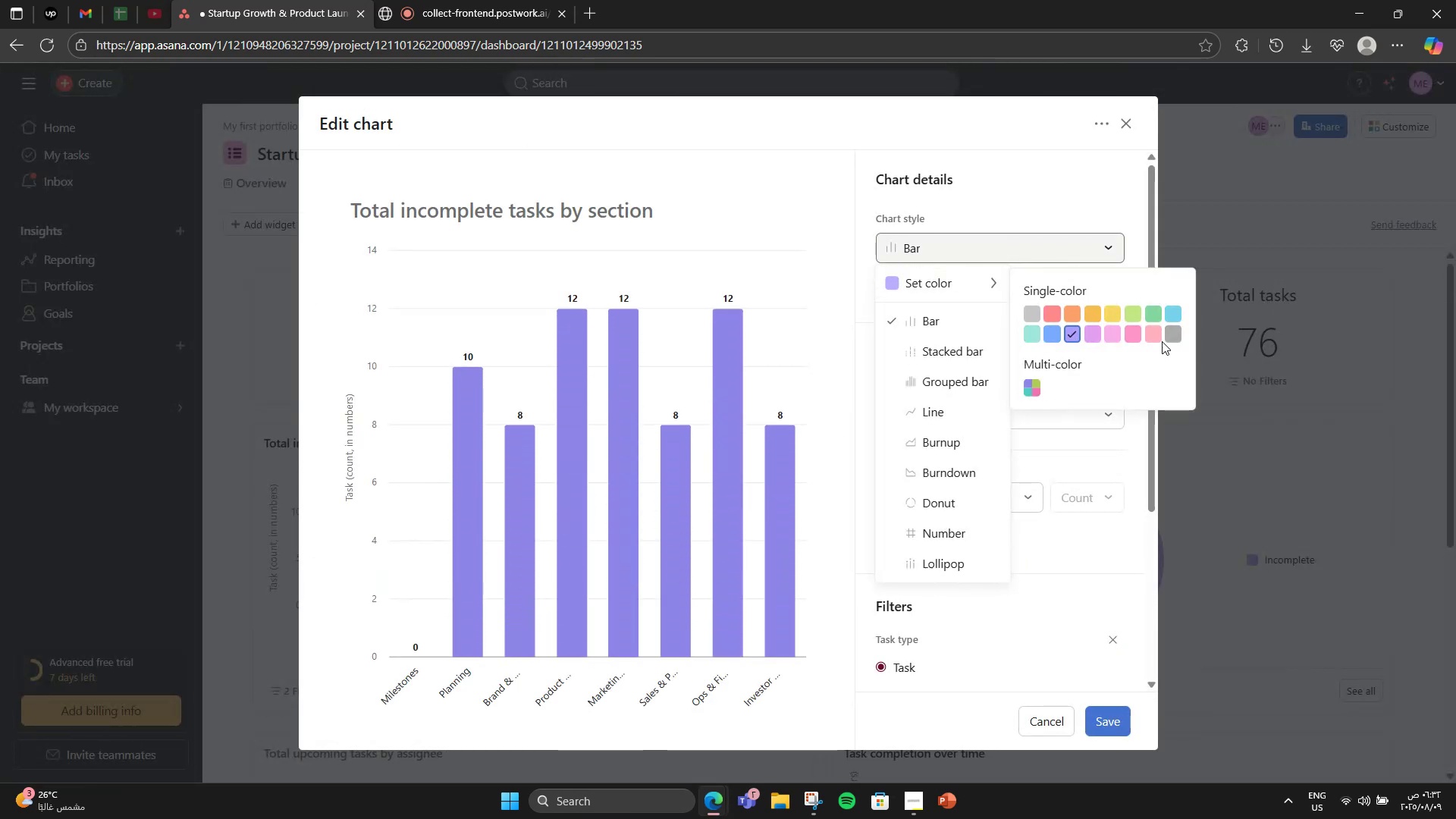 
left_click([1176, 334])
 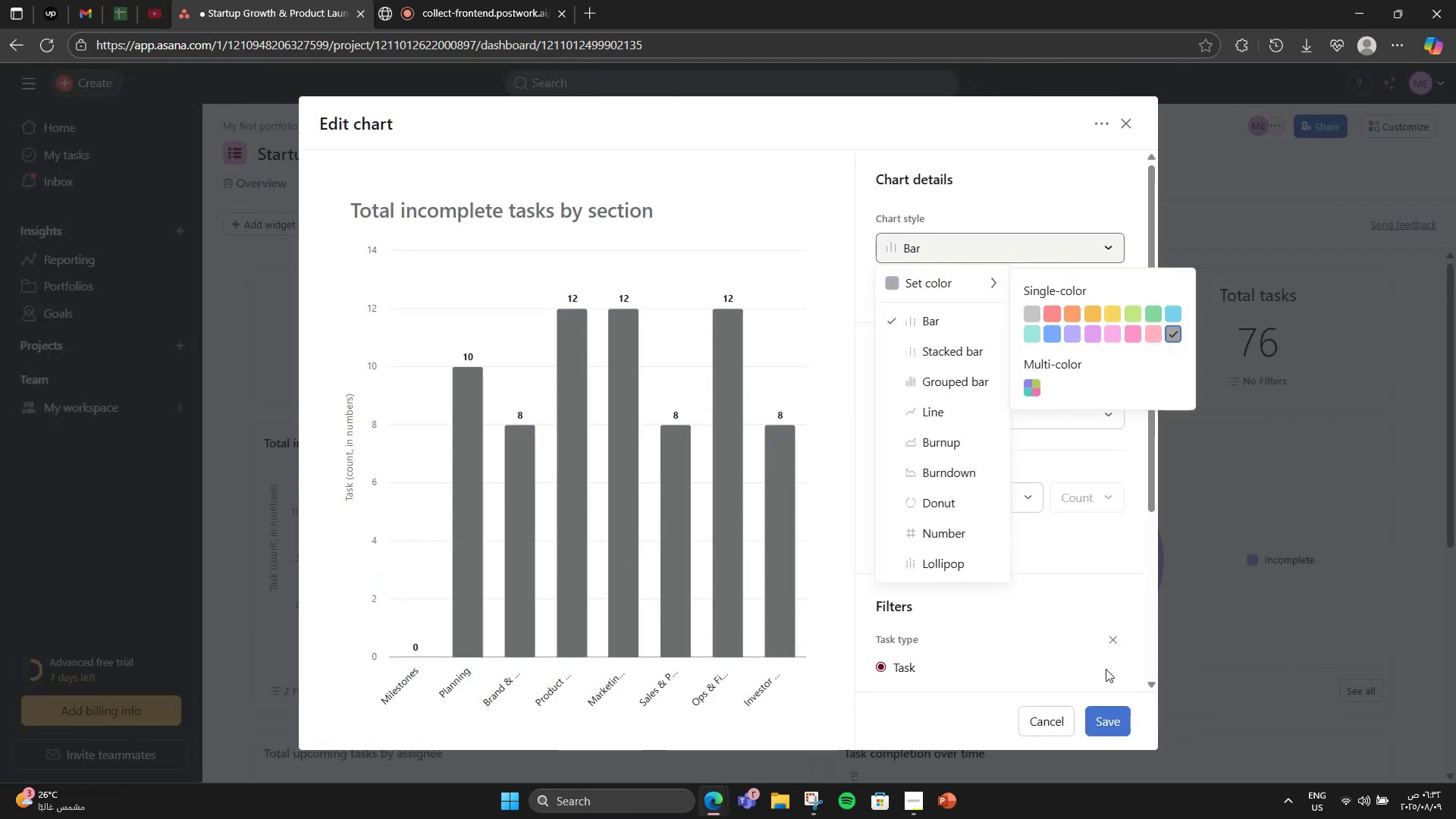 
left_click([1106, 695])
 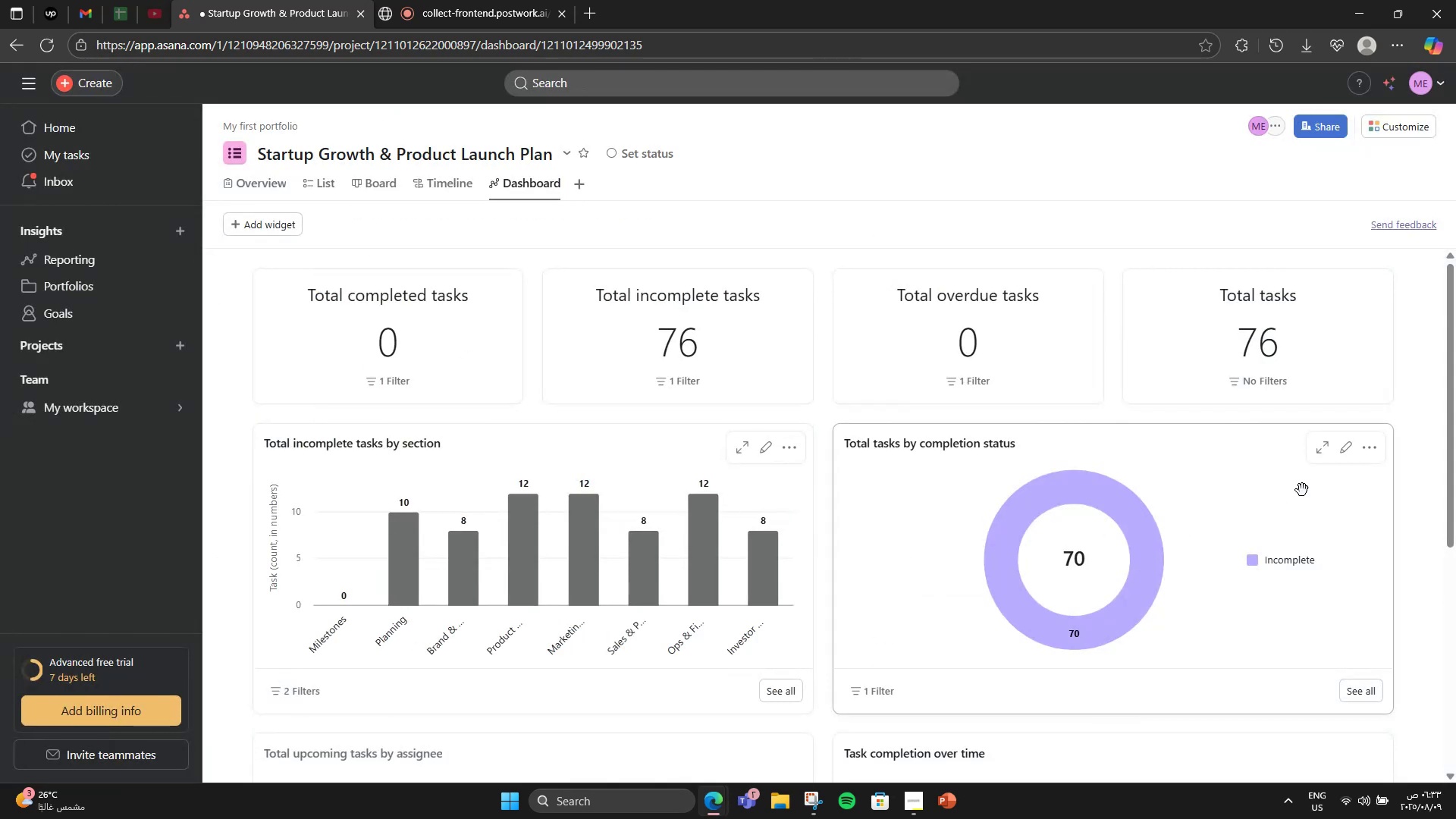 
left_click([1348, 463])
 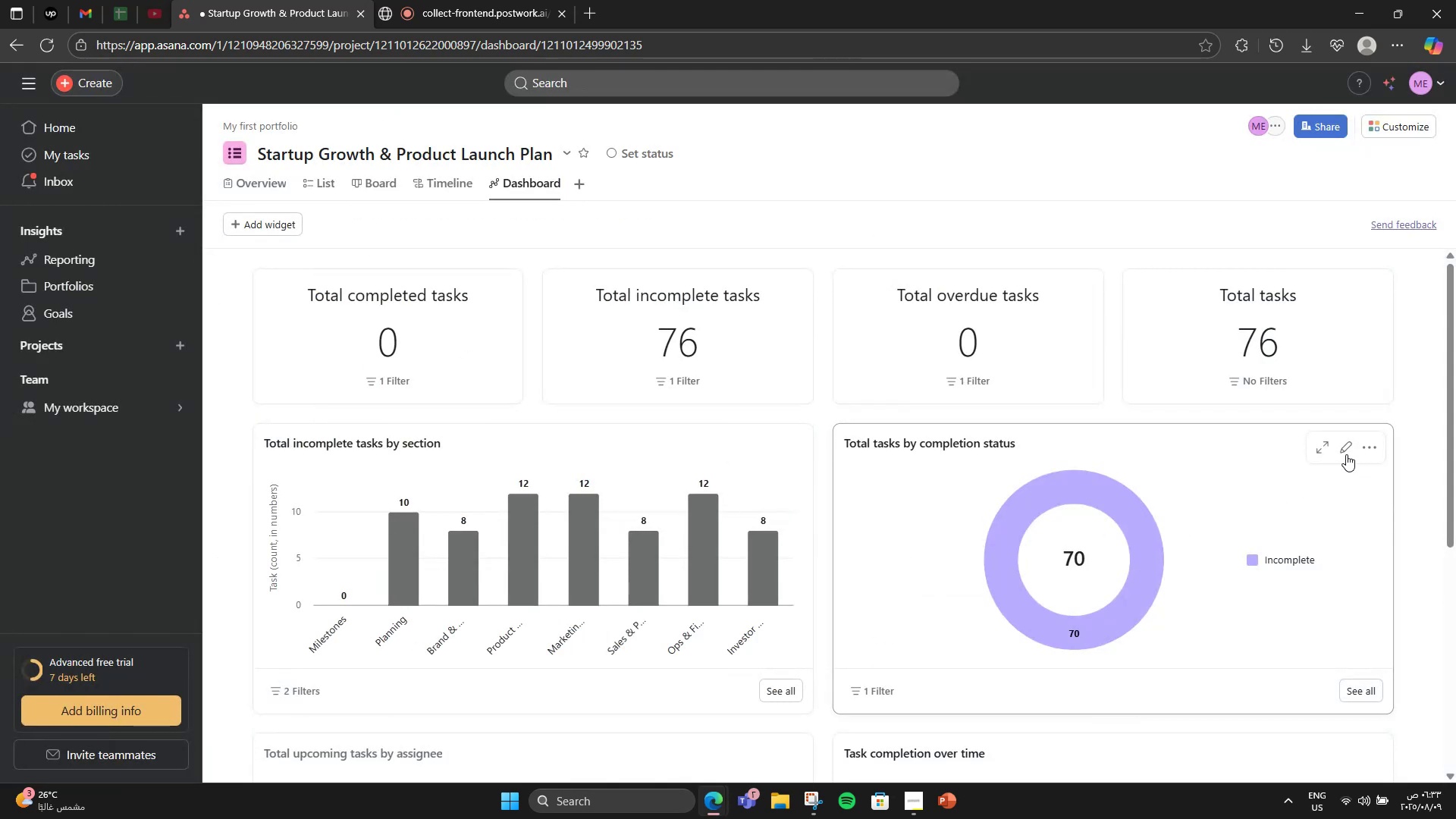 
left_click([1346, 454])
 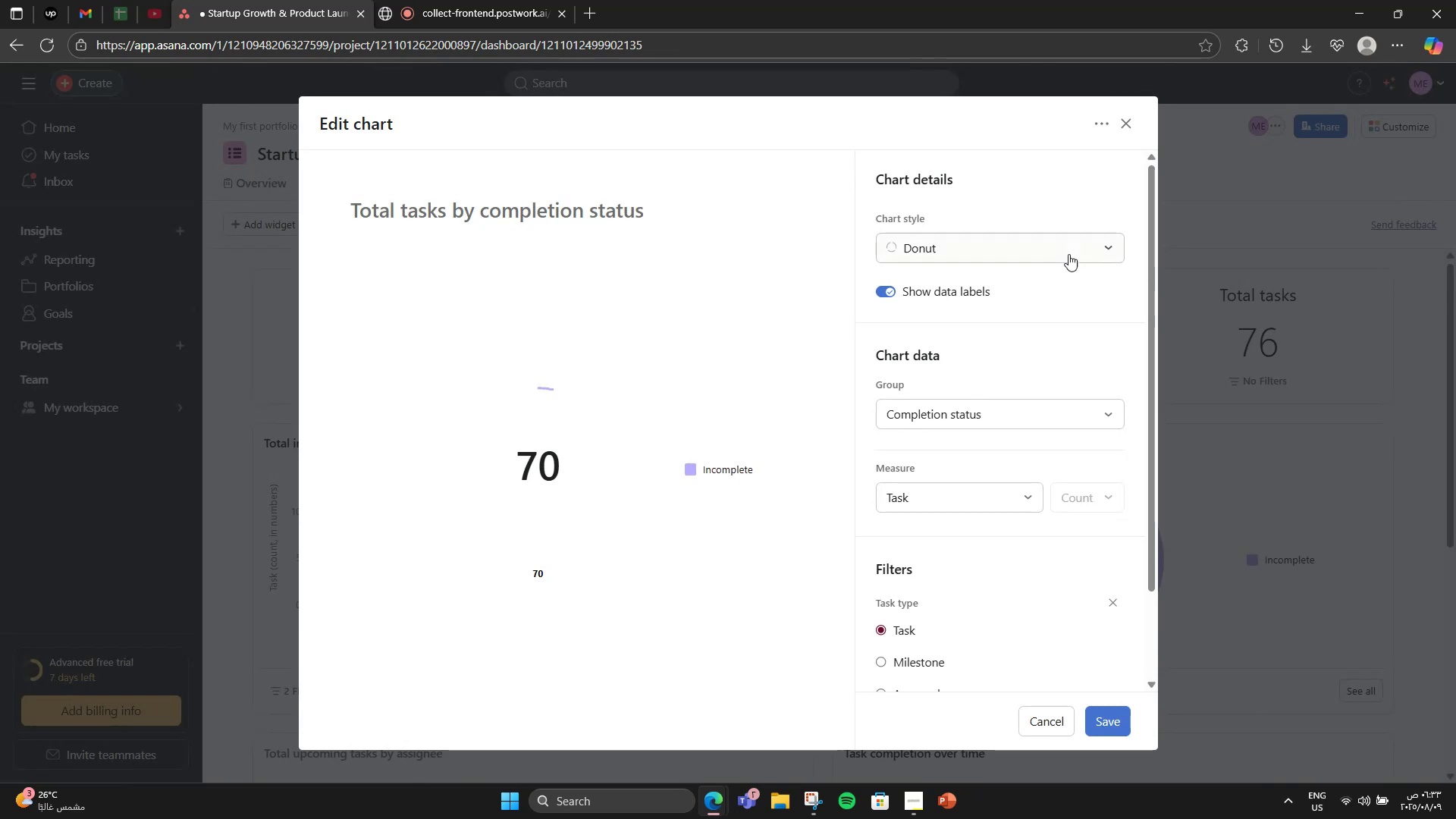 
left_click([1059, 253])
 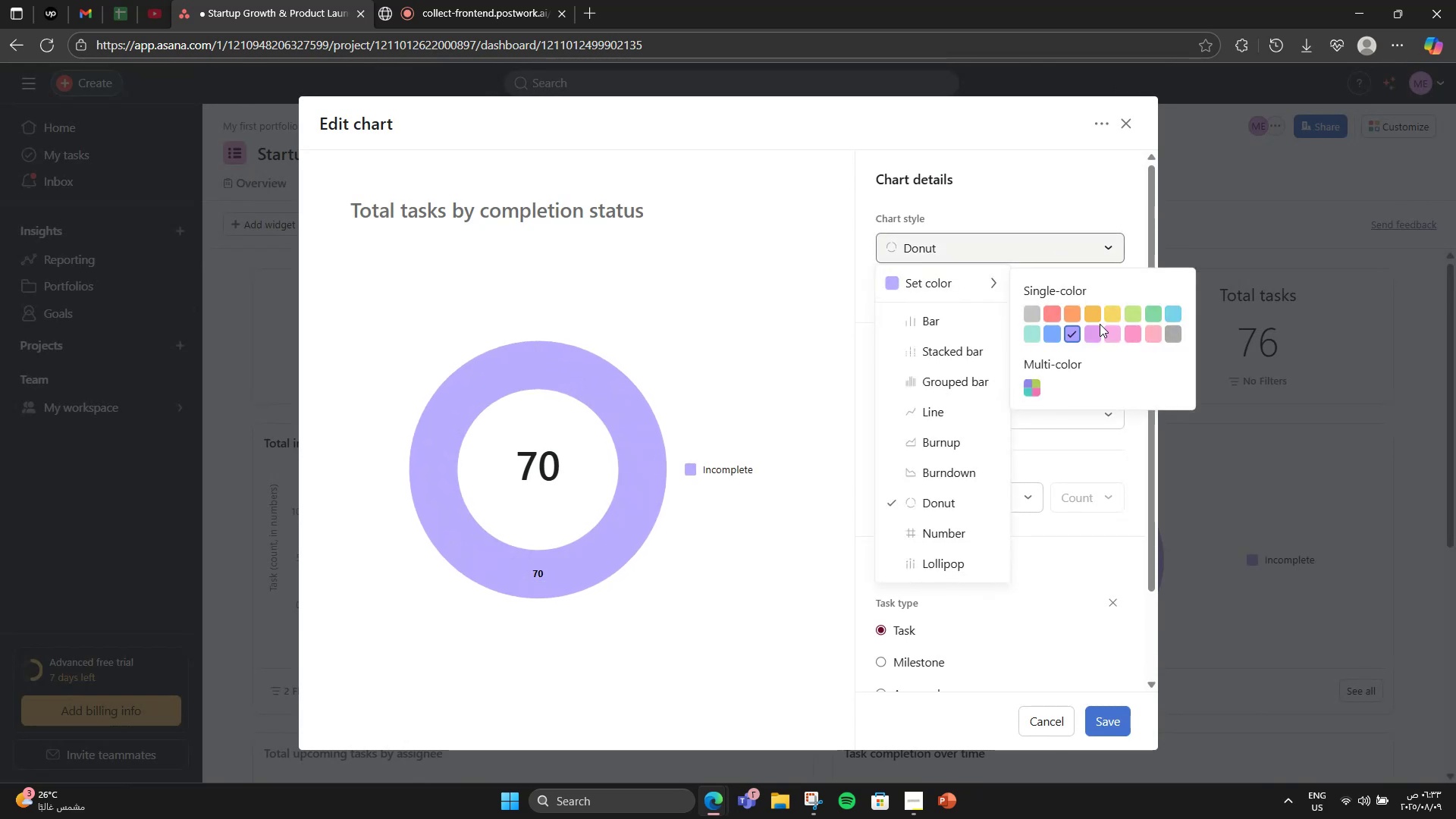 
left_click([1171, 339])
 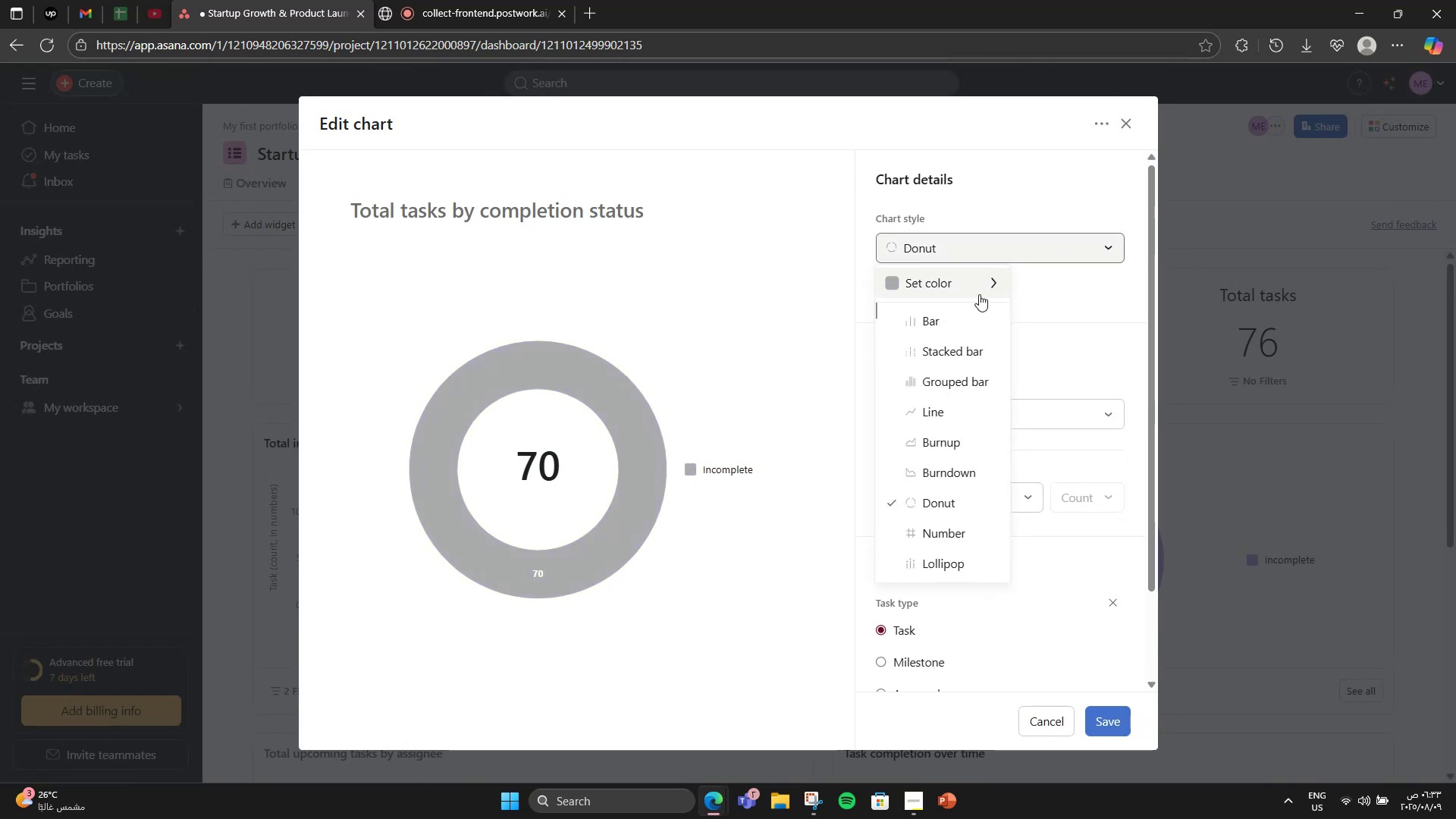 
left_click([990, 228])
 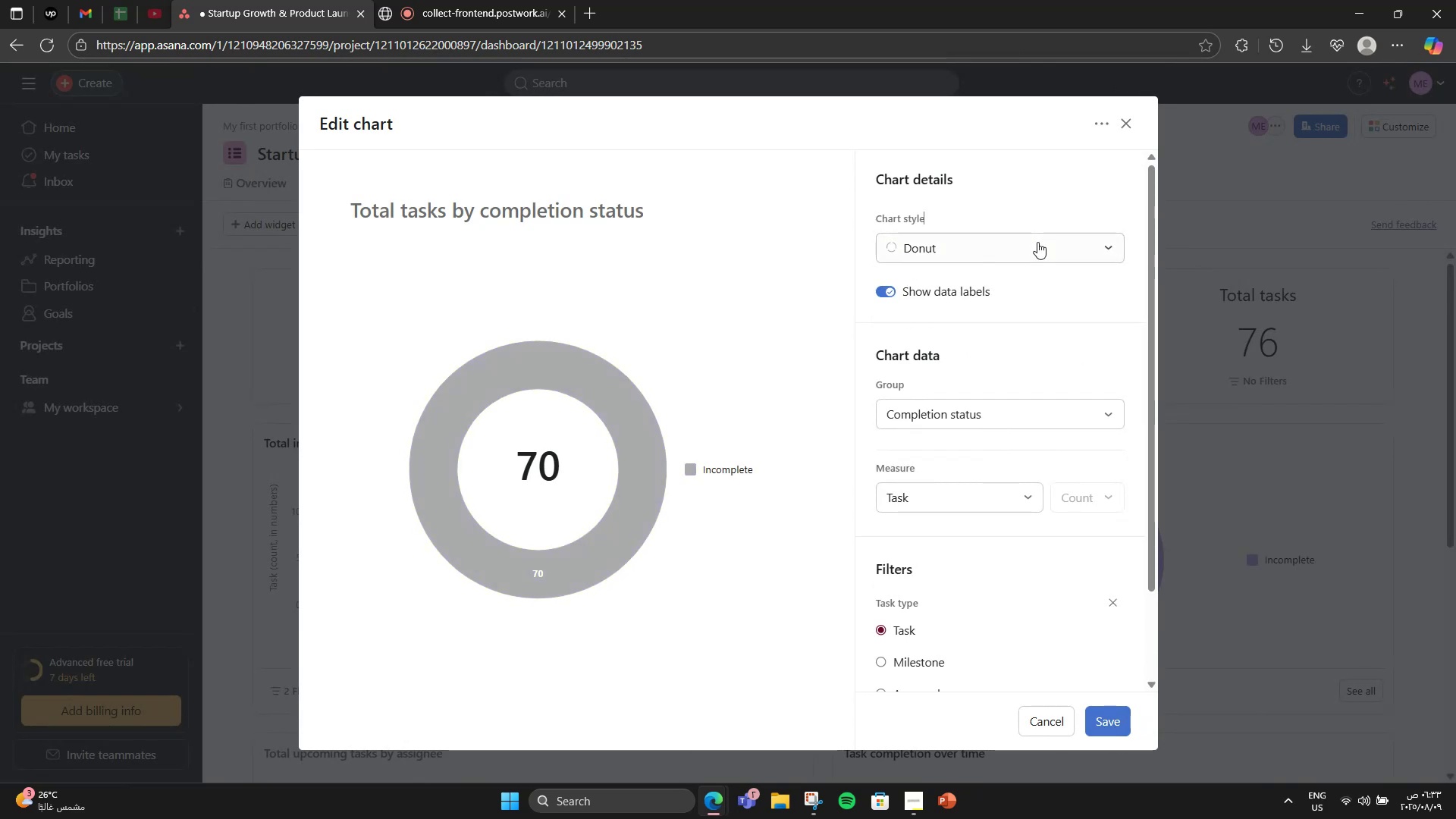 
left_click([1037, 242])
 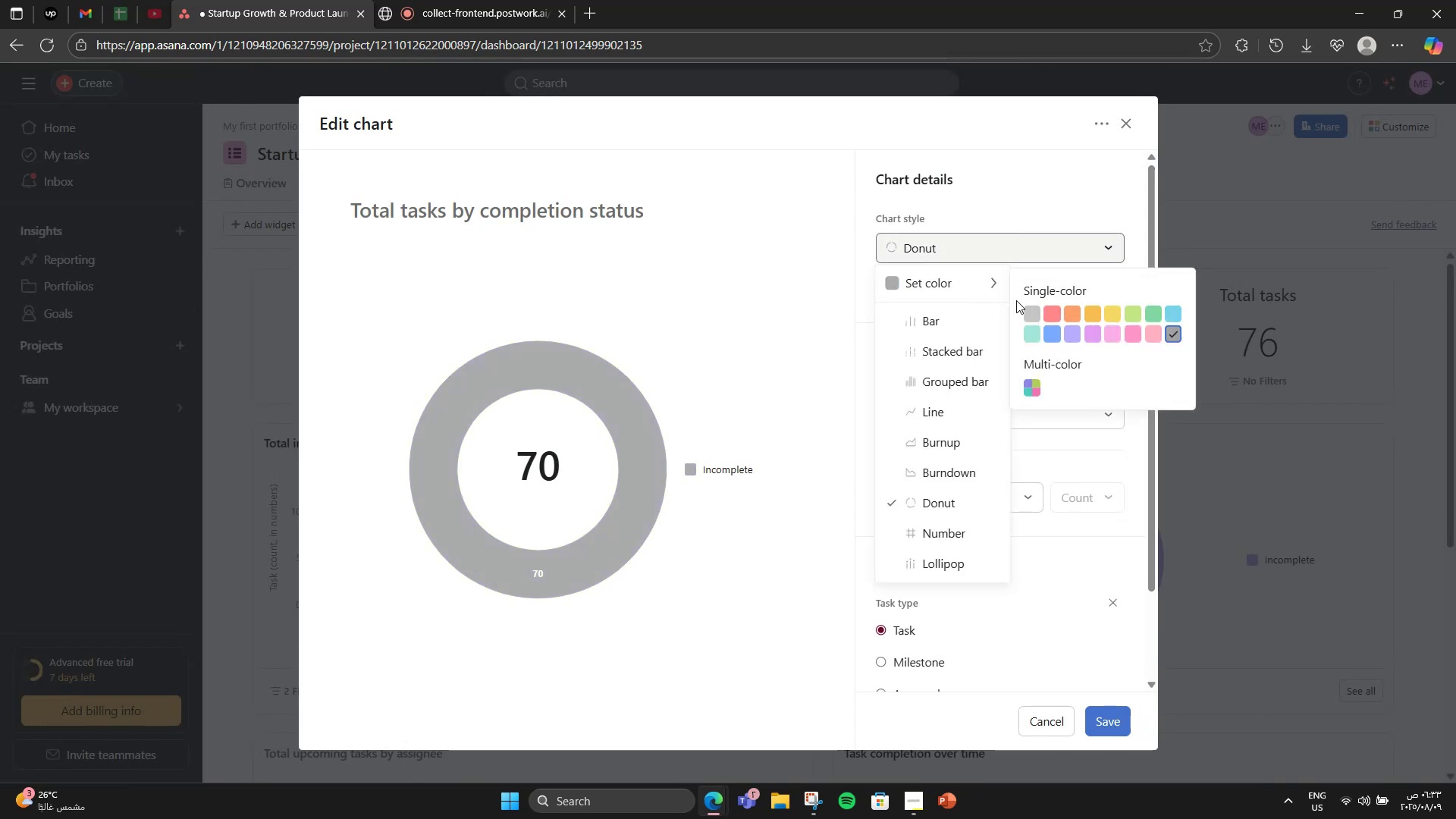 
left_click([1031, 204])
 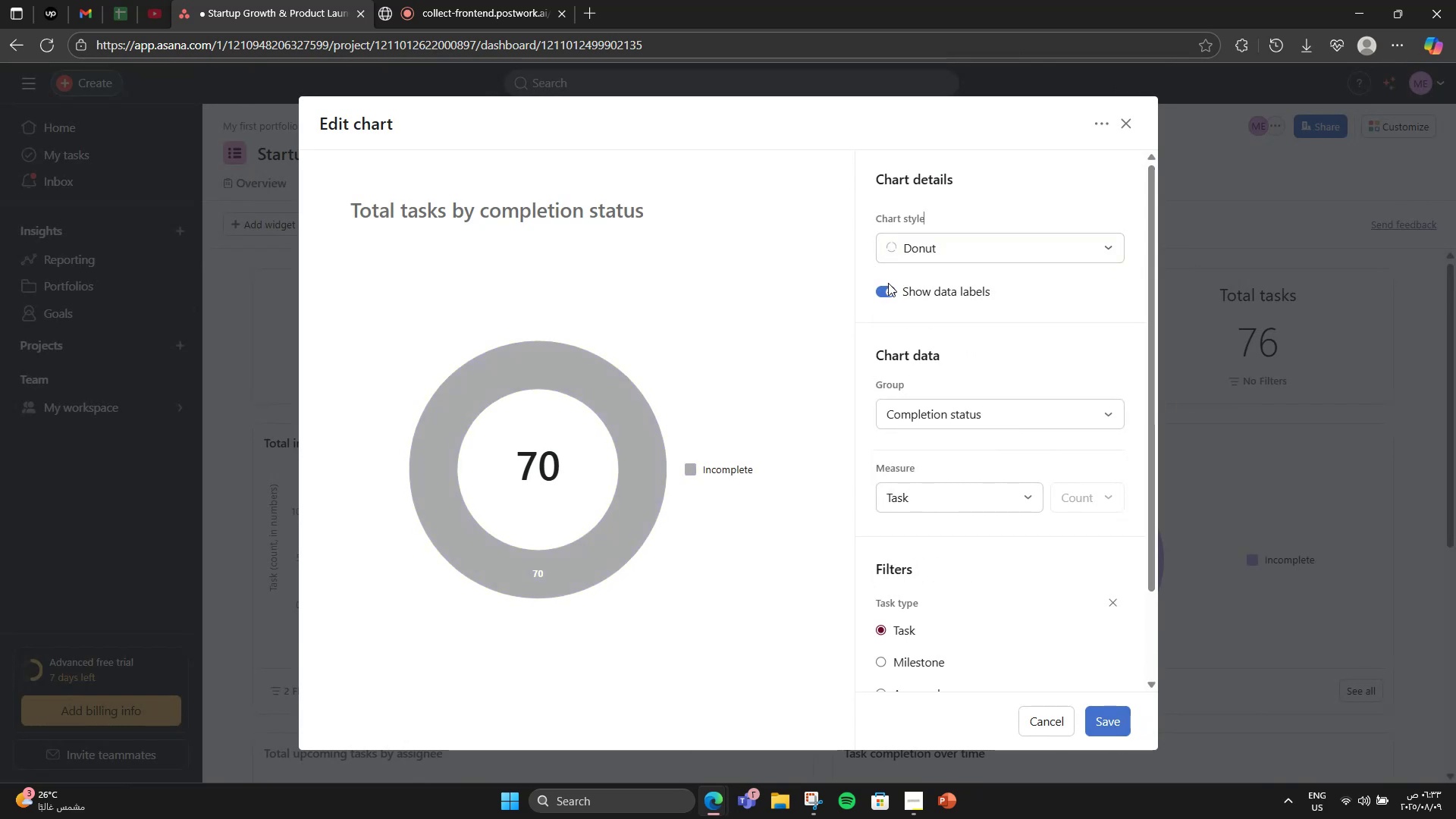 
left_click([882, 285])
 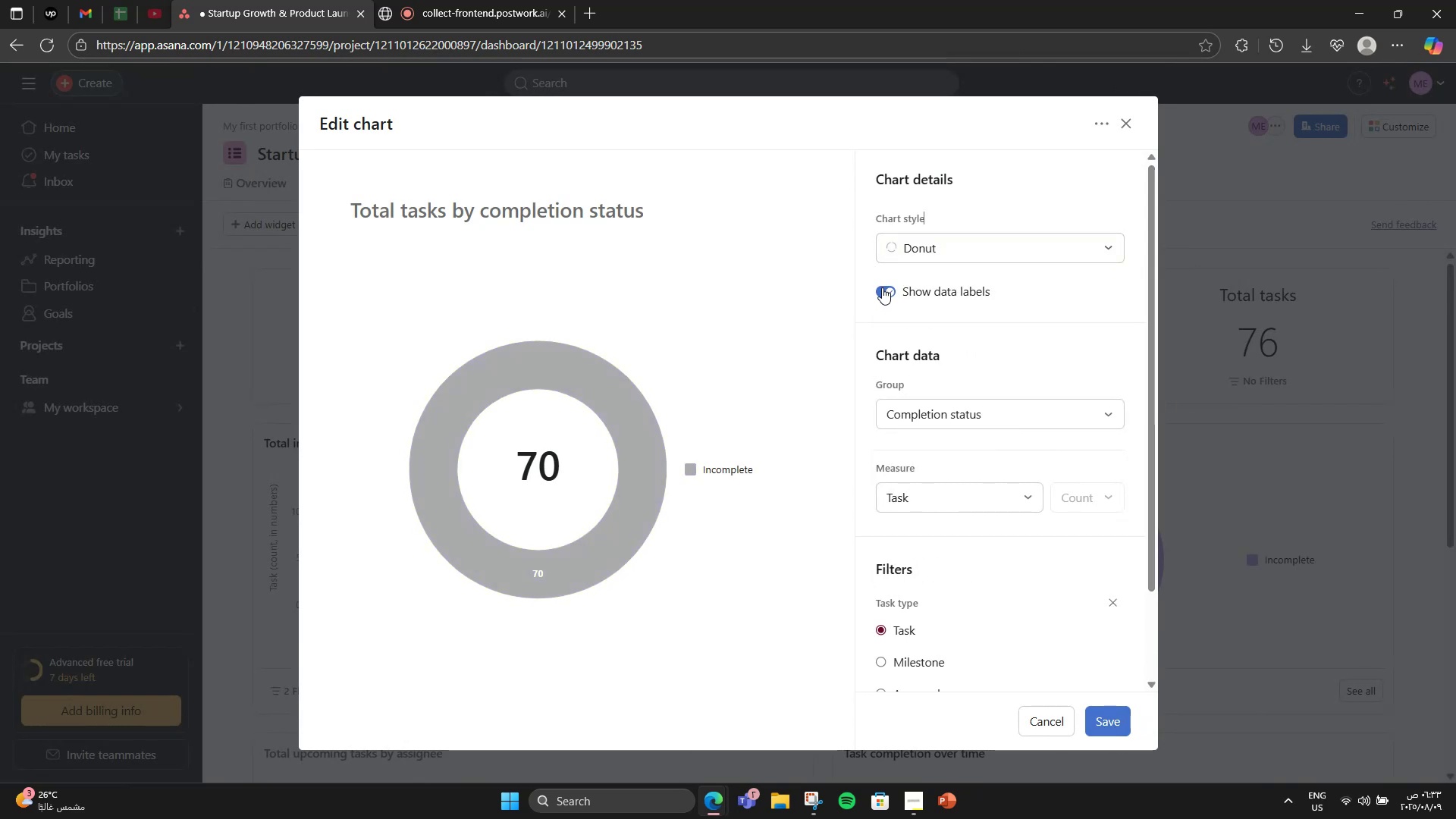 
left_click([882, 289])
 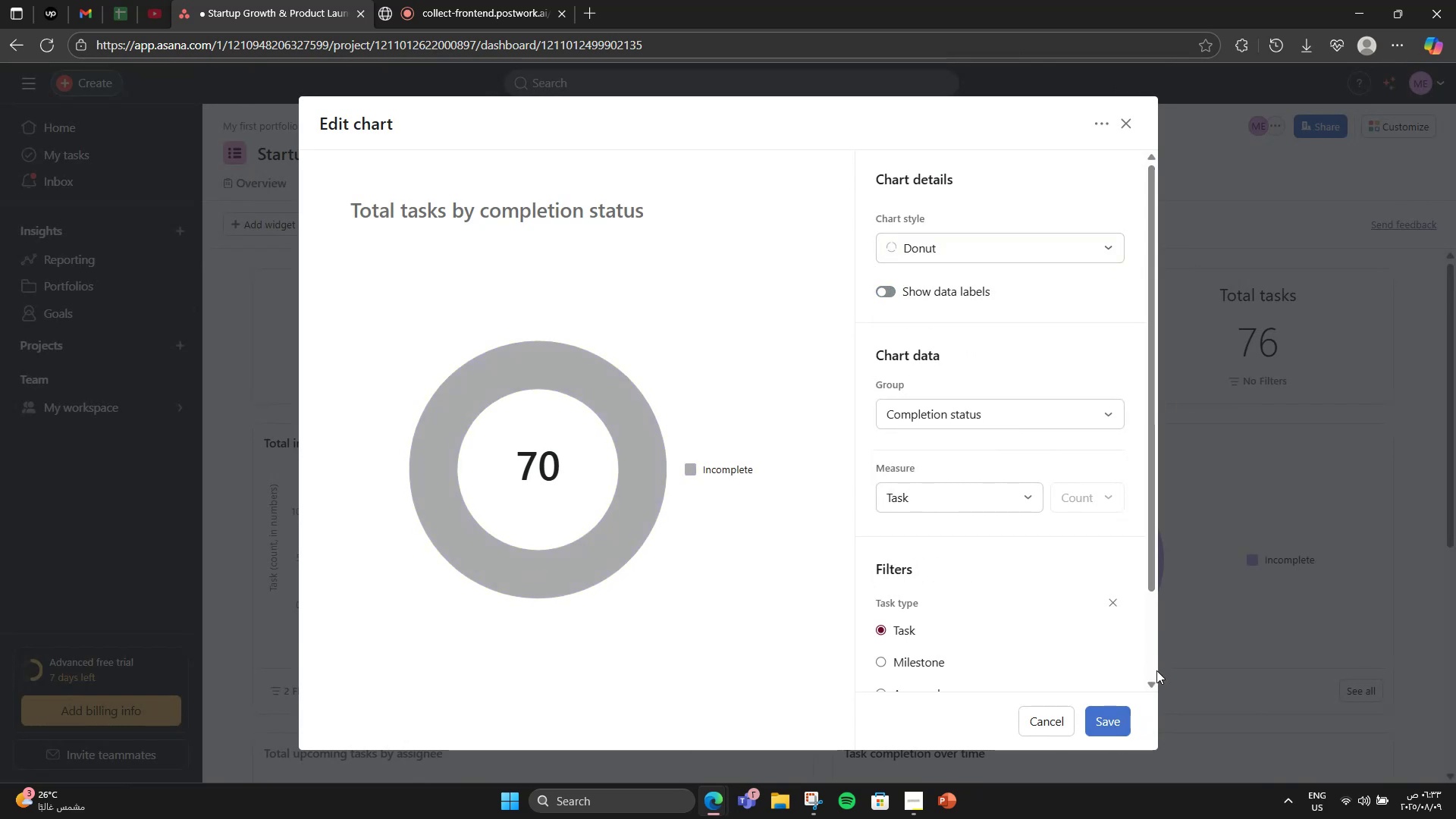 
left_click([1100, 717])
 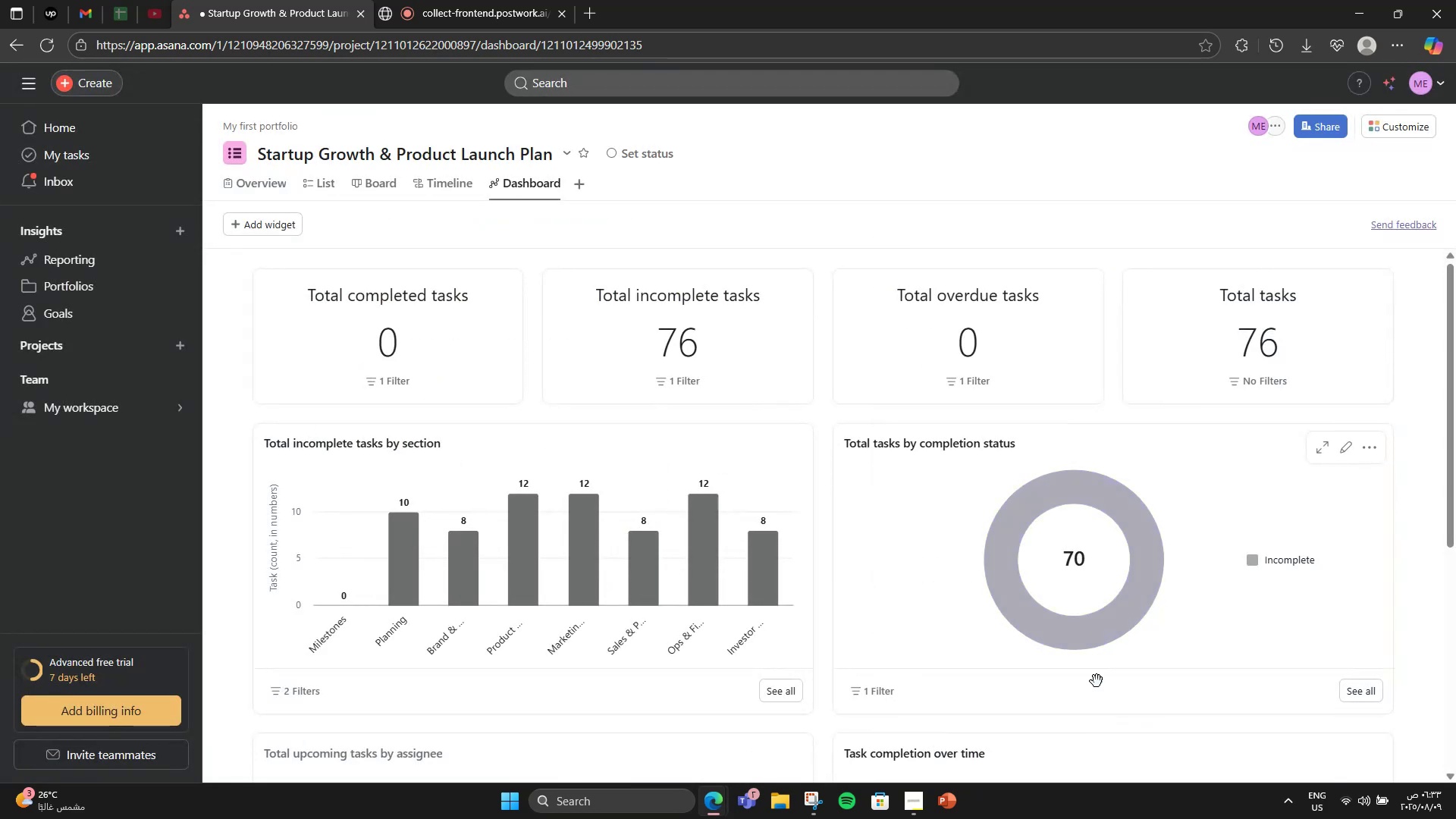 
scroll: coordinate [909, 514], scroll_direction: down, amount: 4.0
 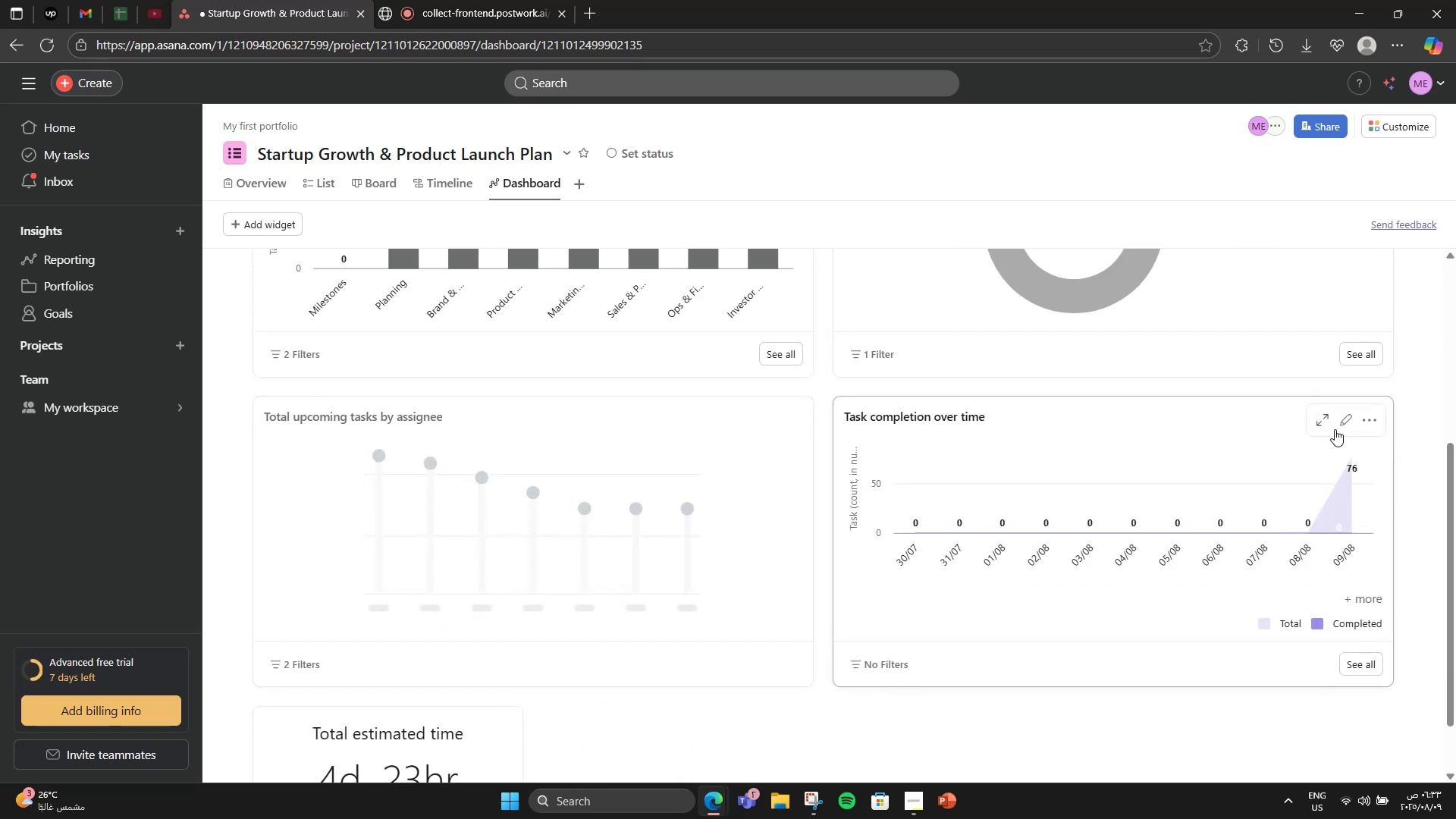 
left_click([1348, 426])
 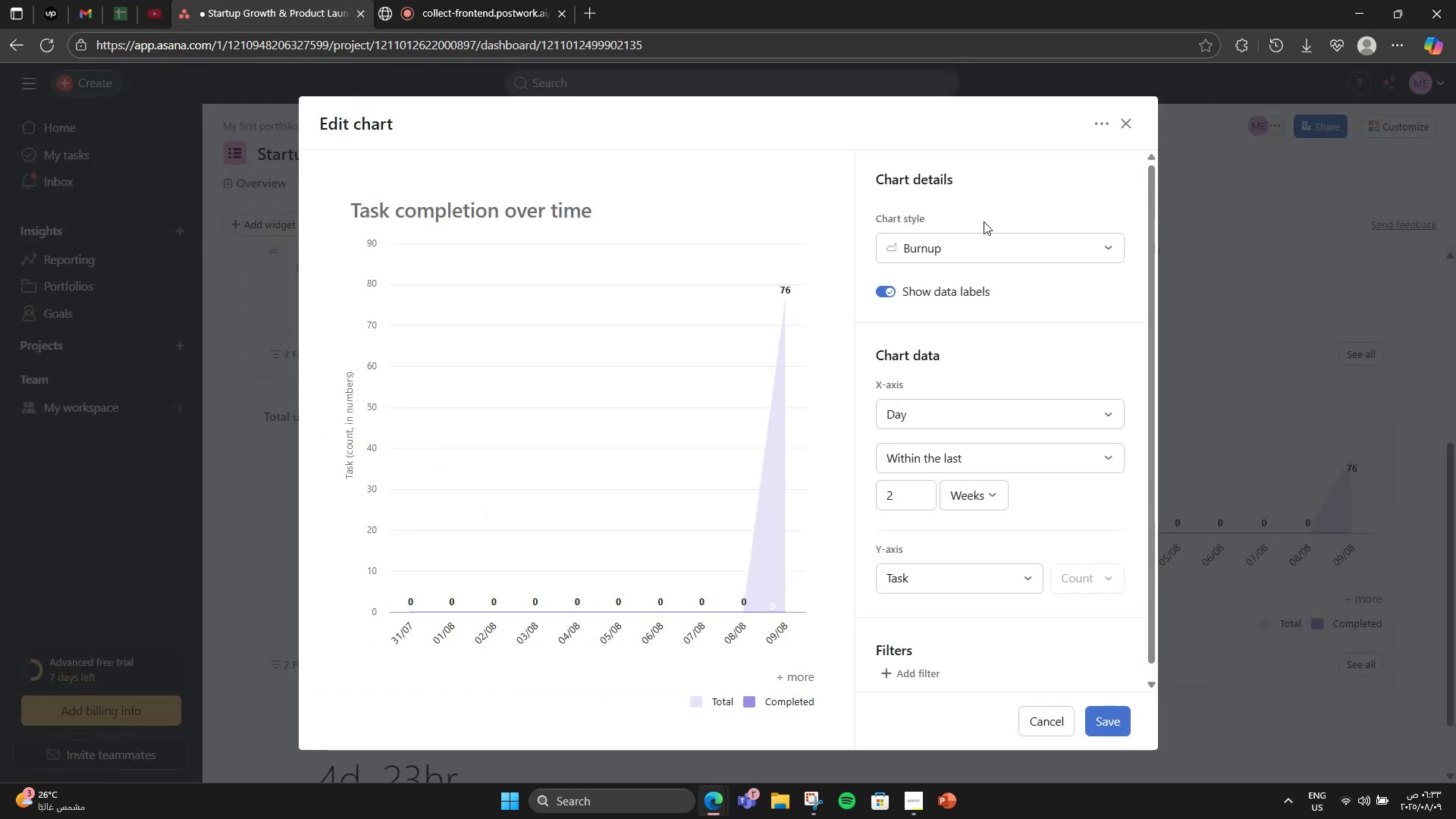 
left_click([984, 250])
 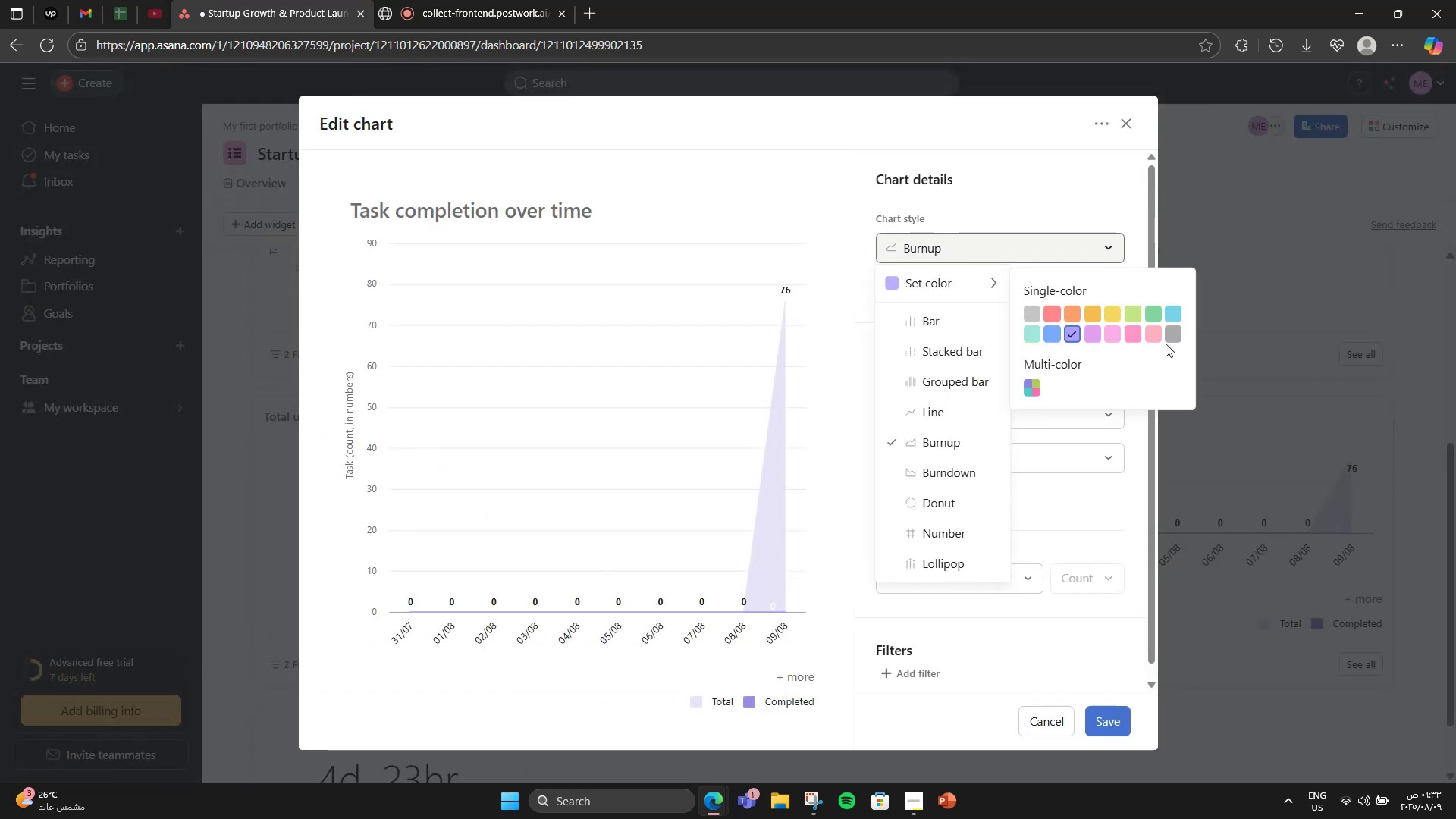 
left_click([1170, 336])
 